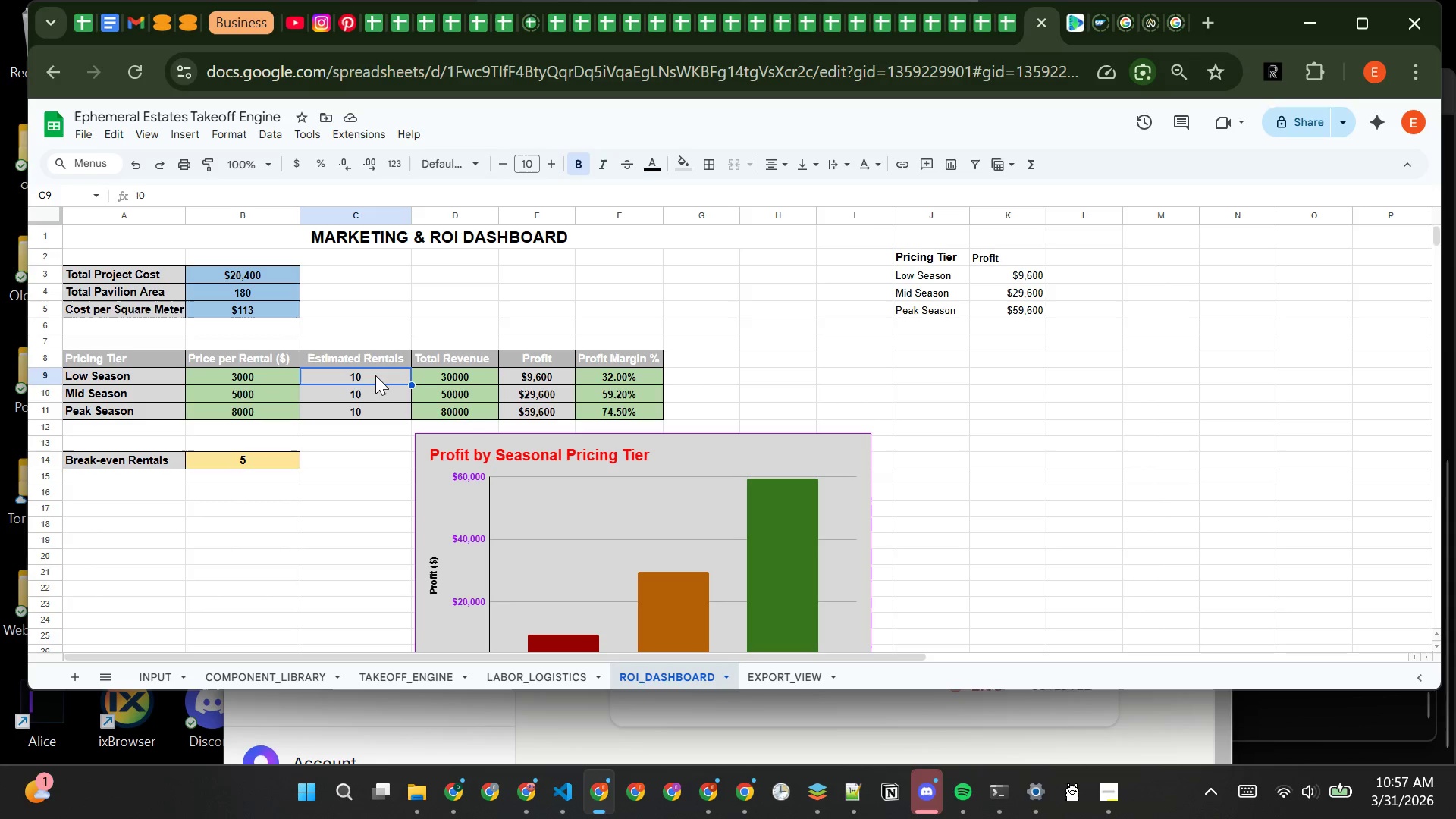 
wait(19.42)
 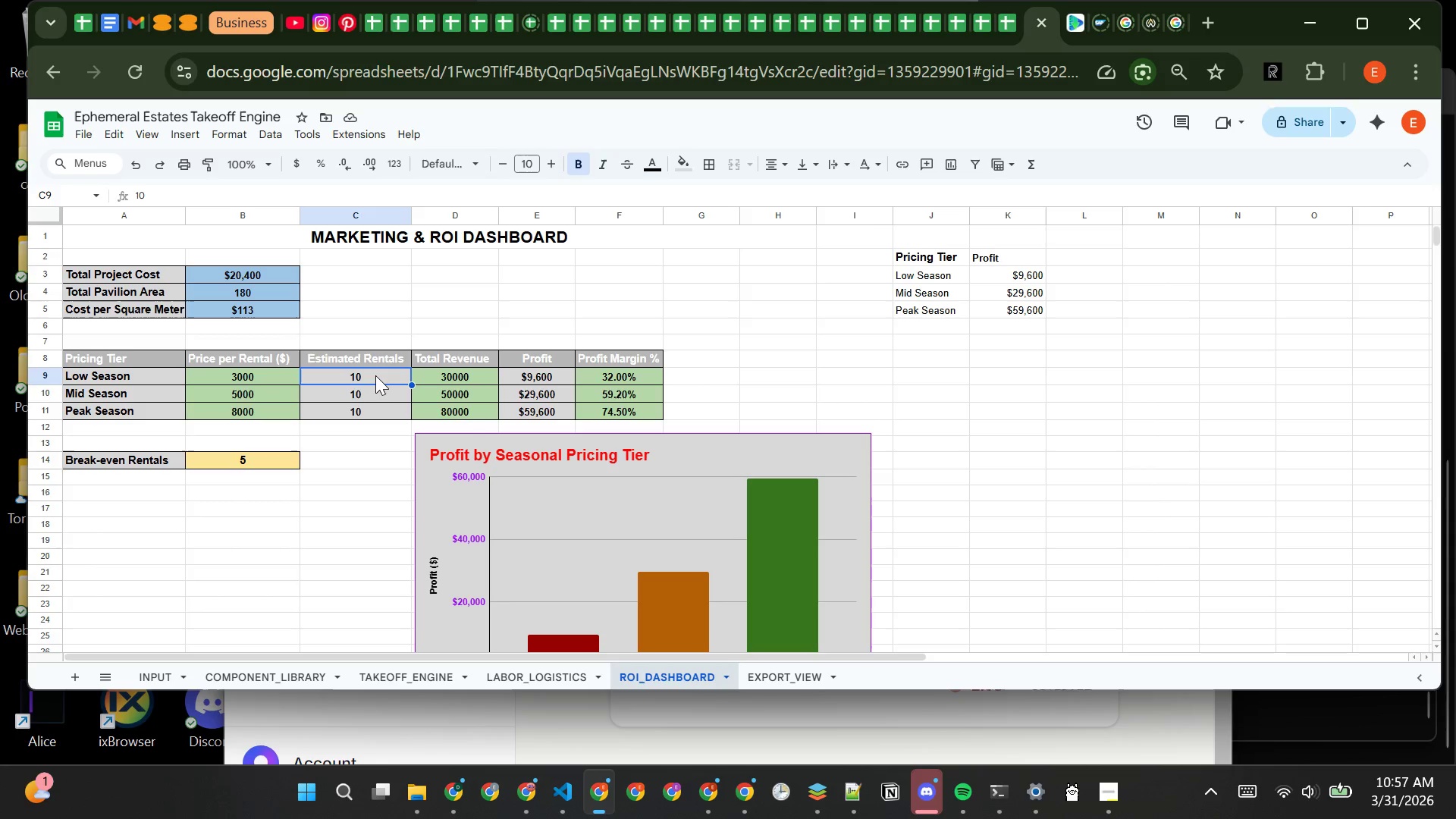 
left_click_drag(start_coordinate=[375, 373], to_coordinate=[382, 412])
 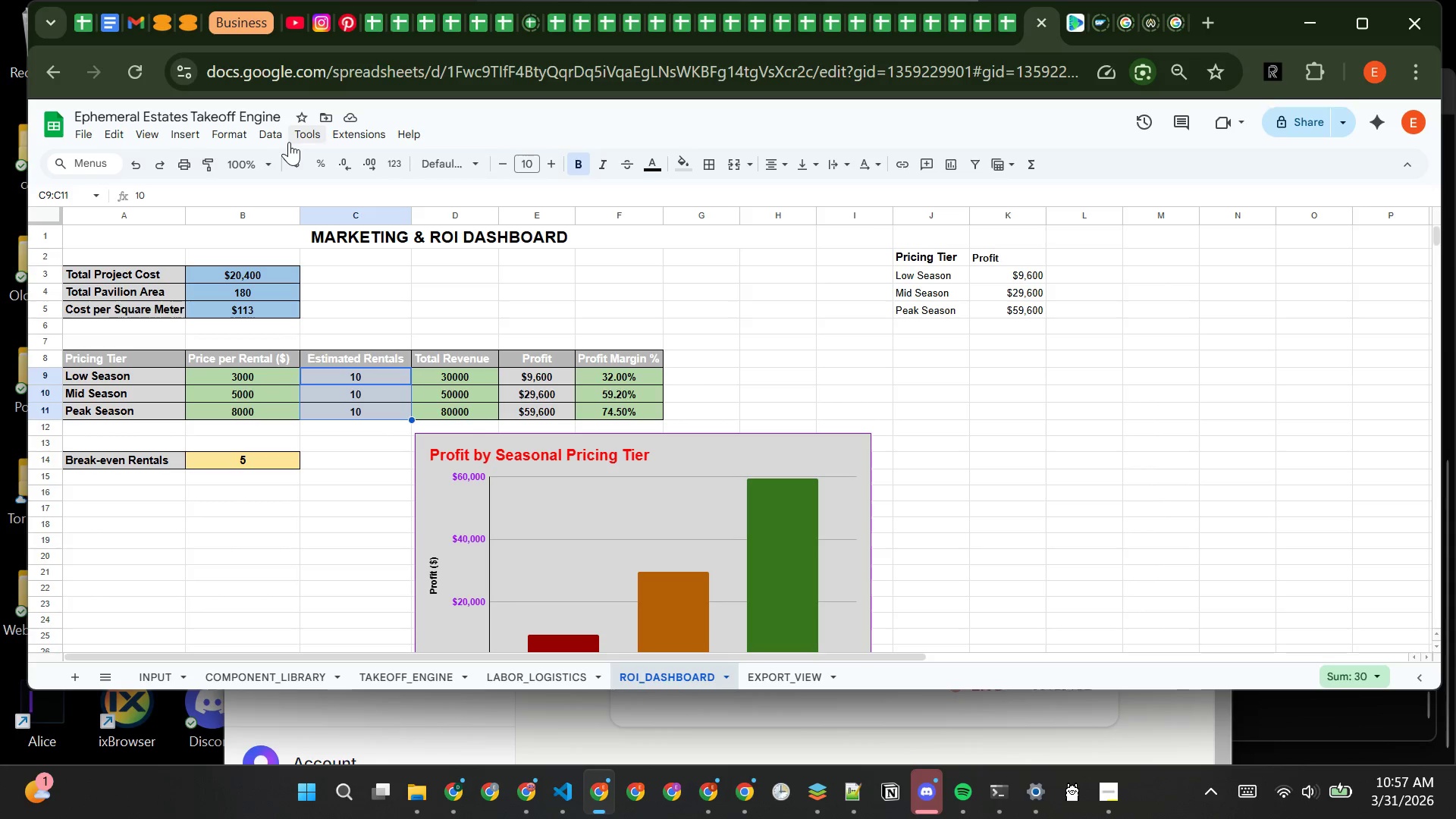 
left_click([276, 137])
 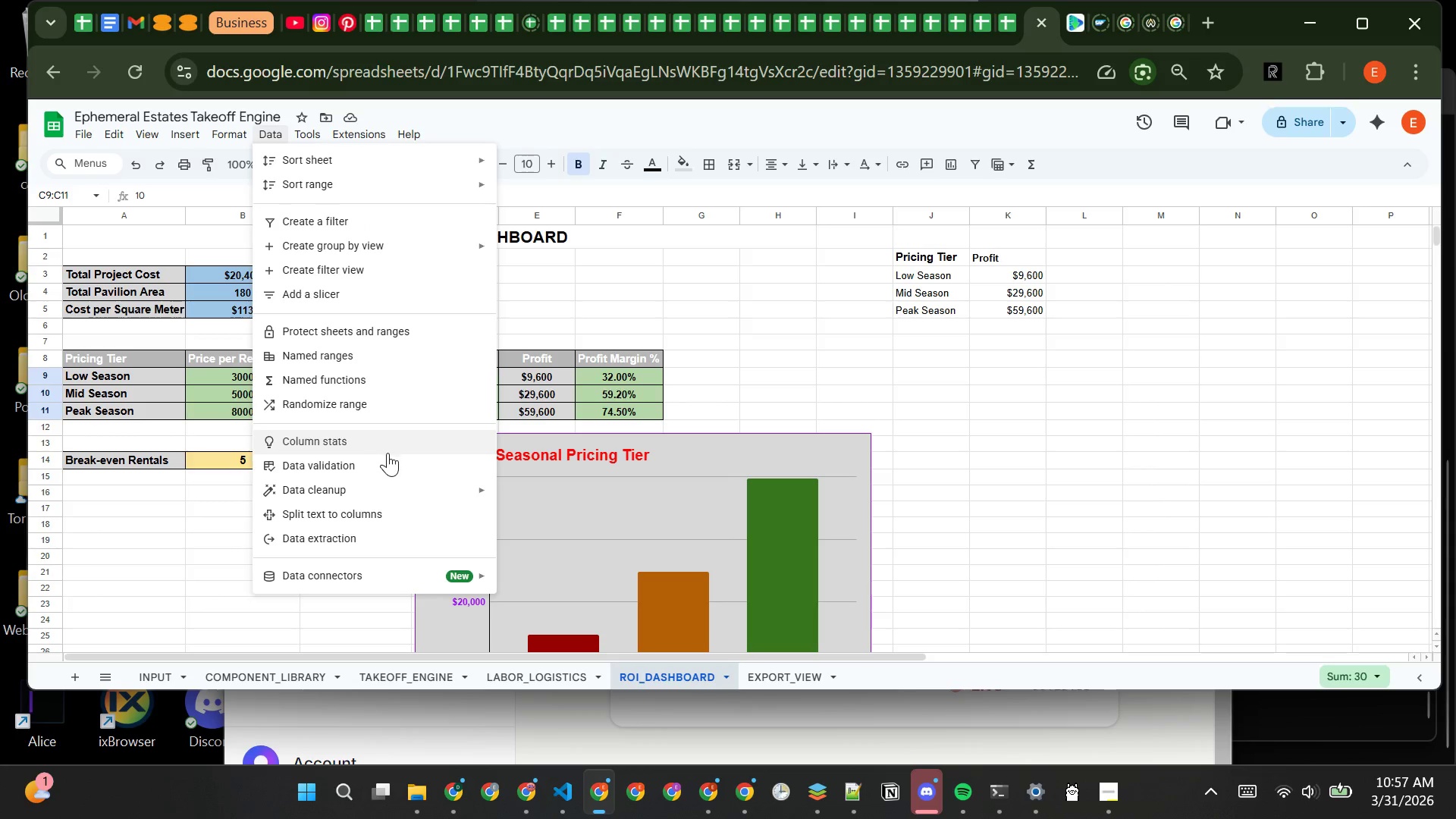 
left_click([393, 457])
 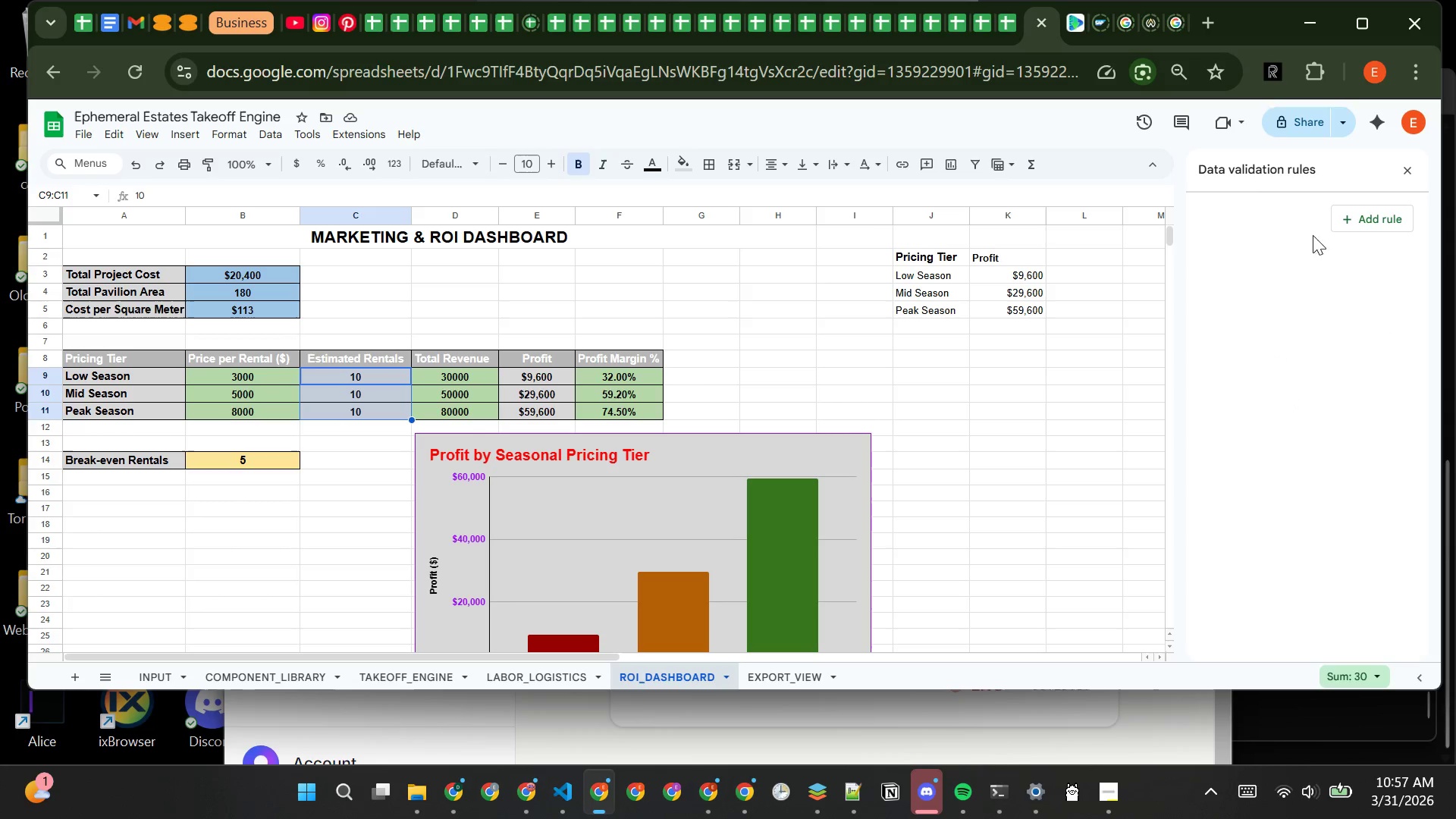 
left_click([1348, 223])
 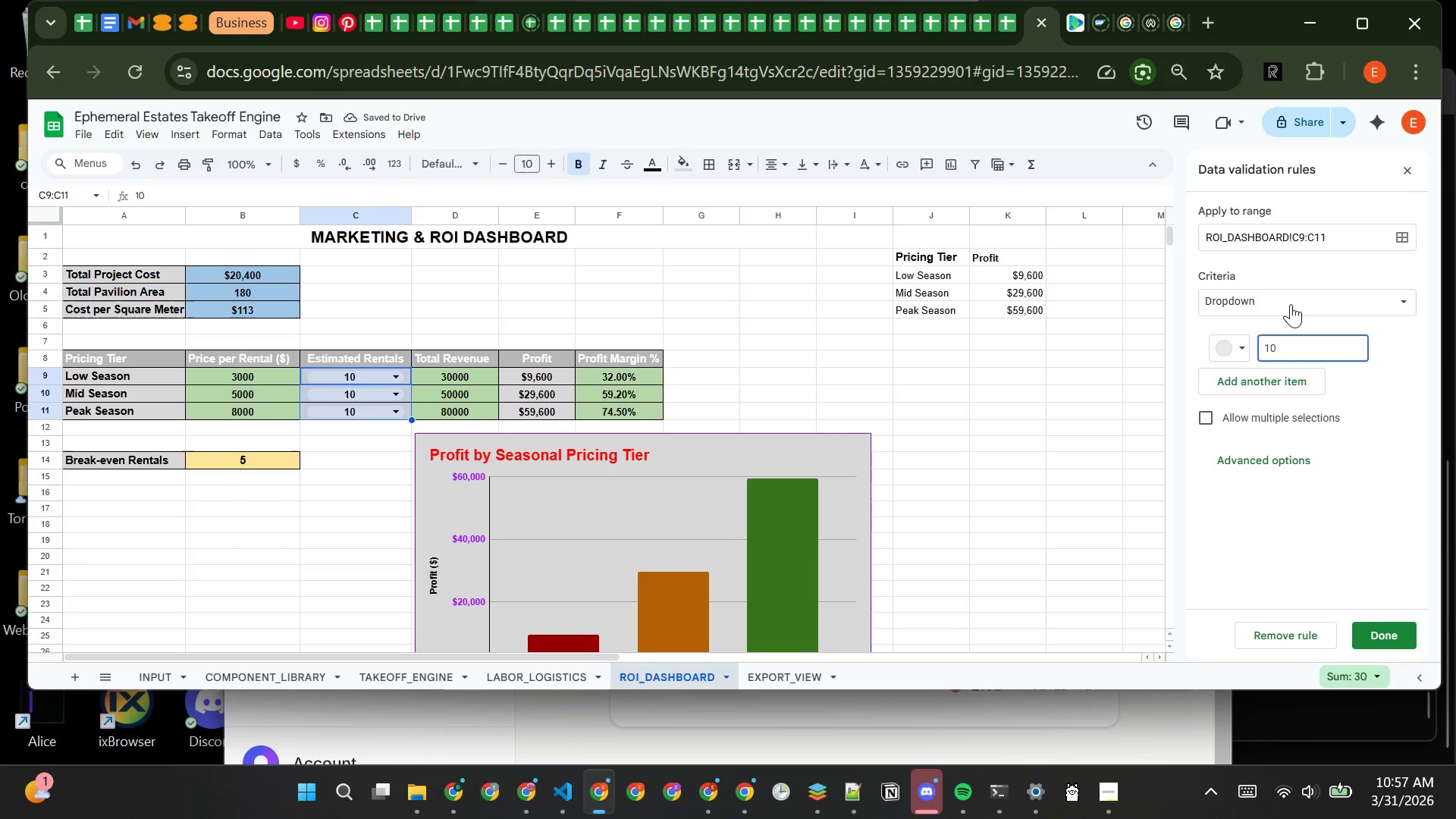 
left_click([1291, 304])
 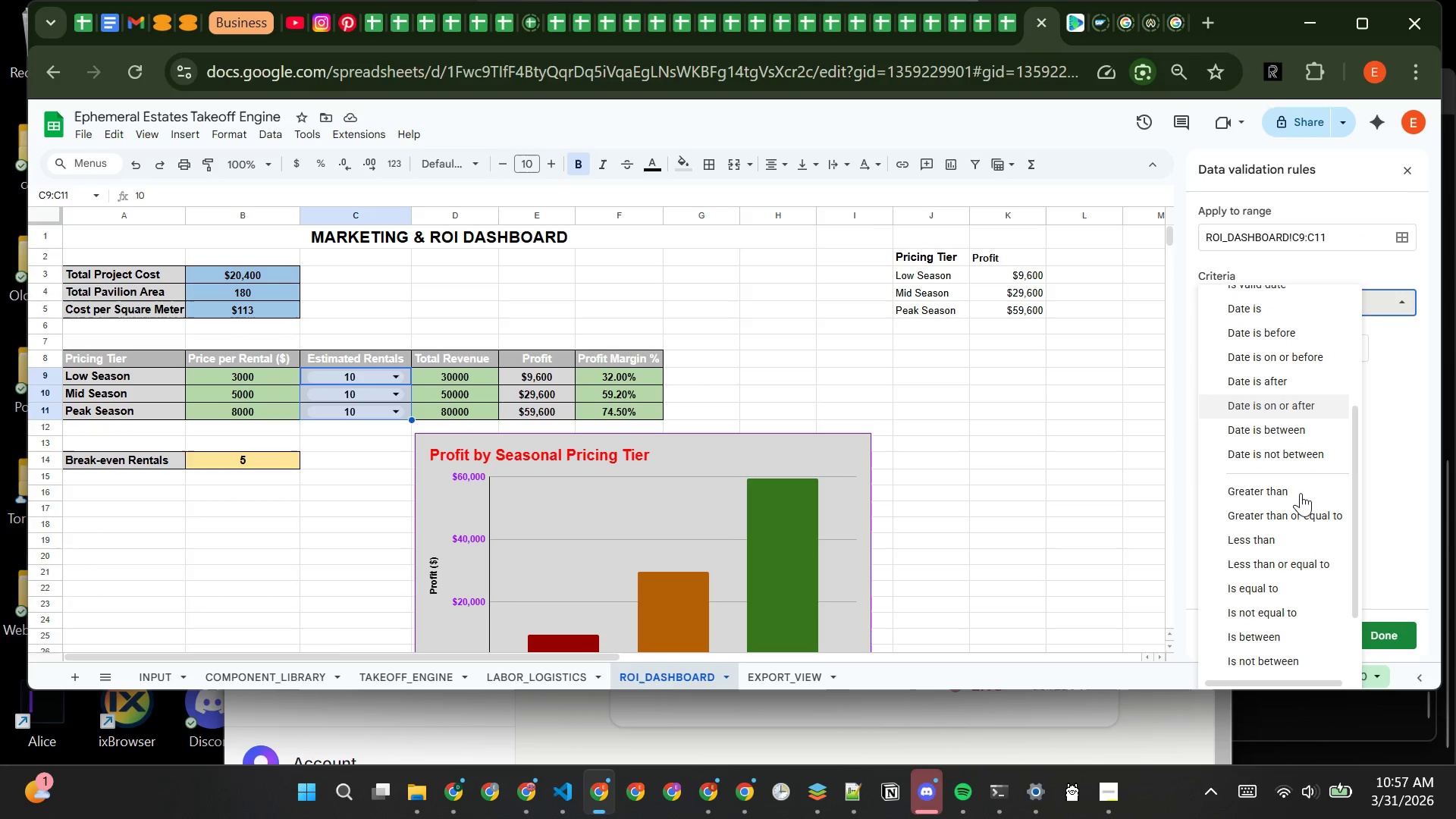 
left_click([1272, 481])
 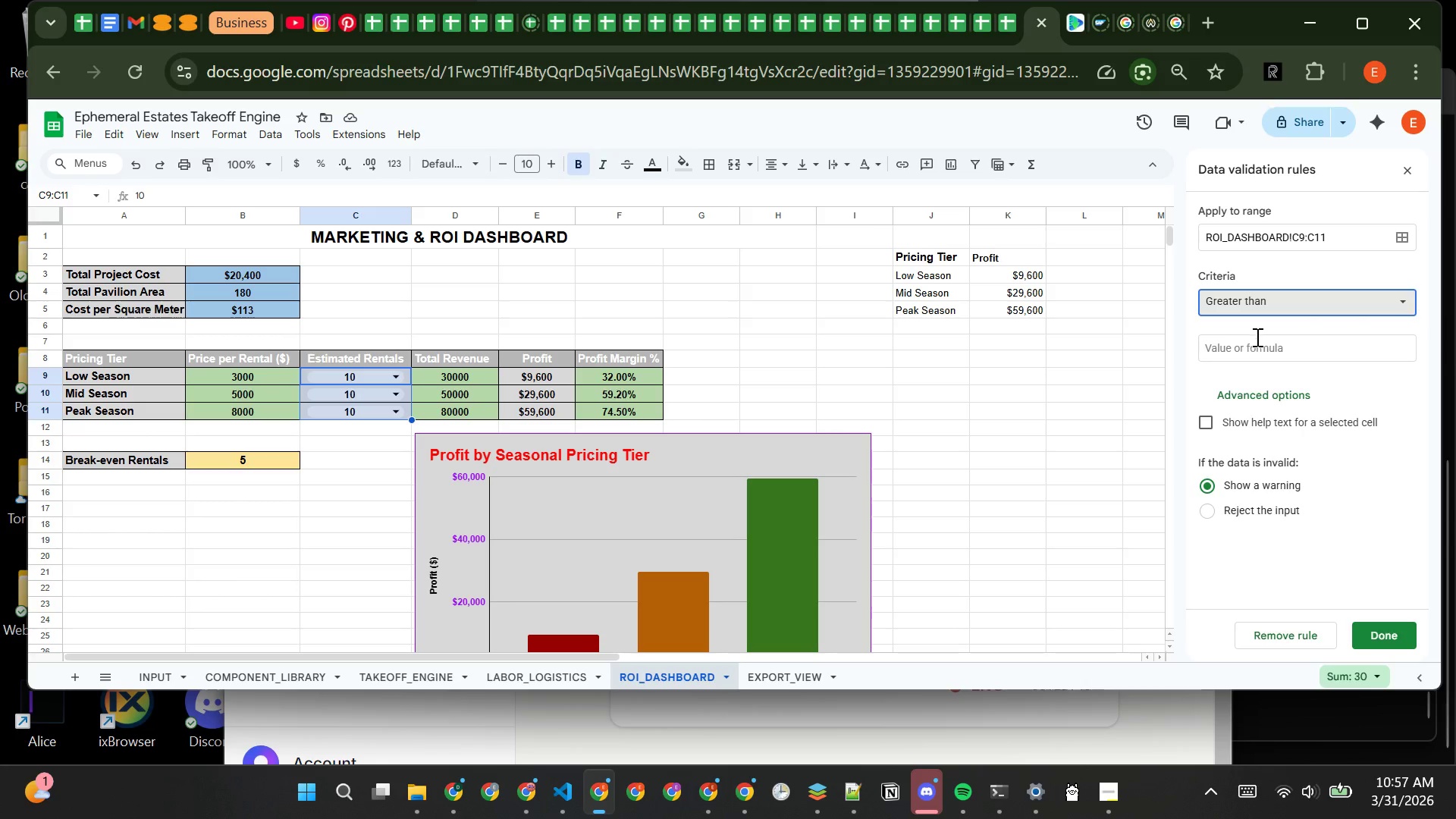 
left_click([1263, 350])
 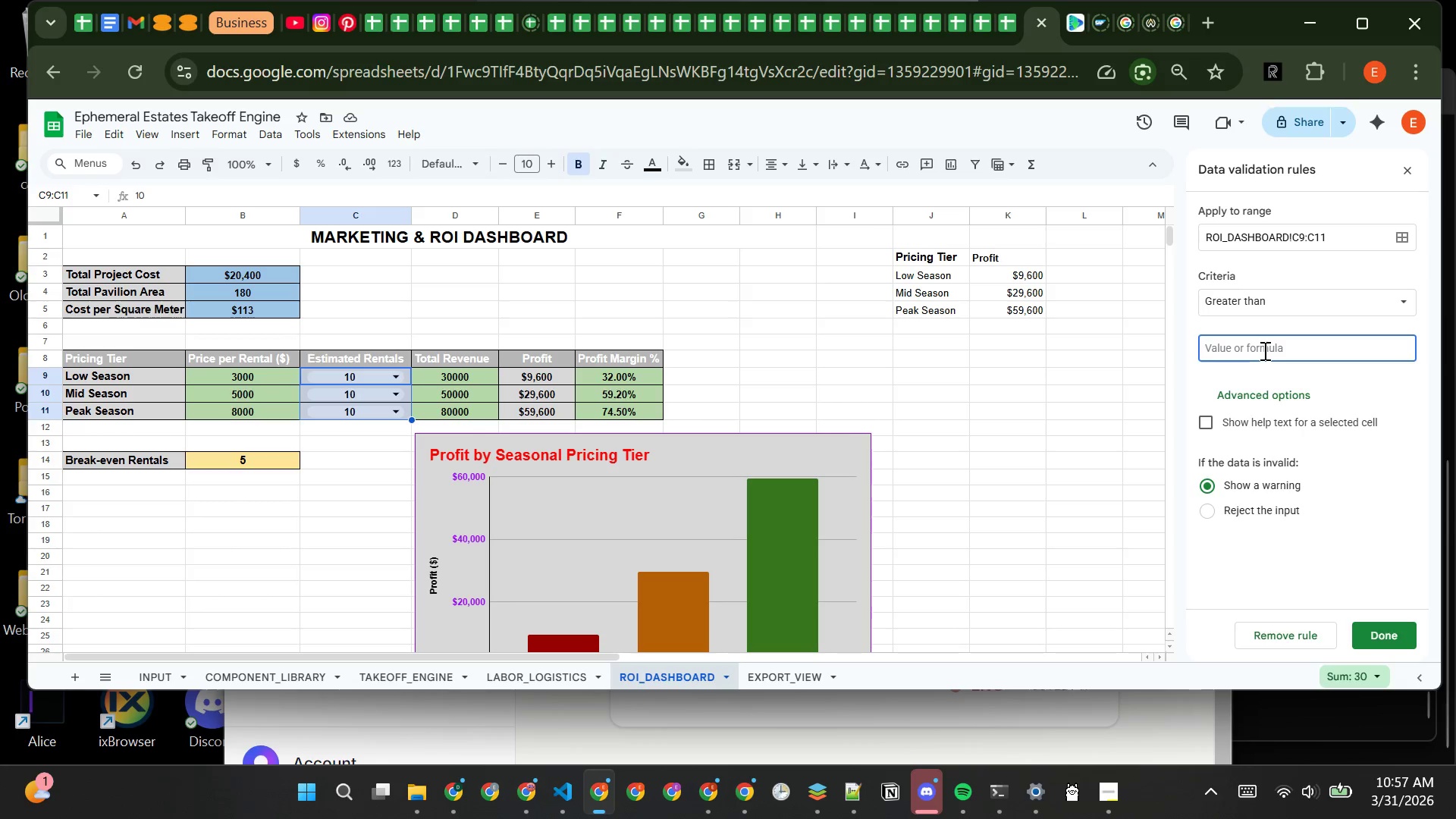 
key(0)
 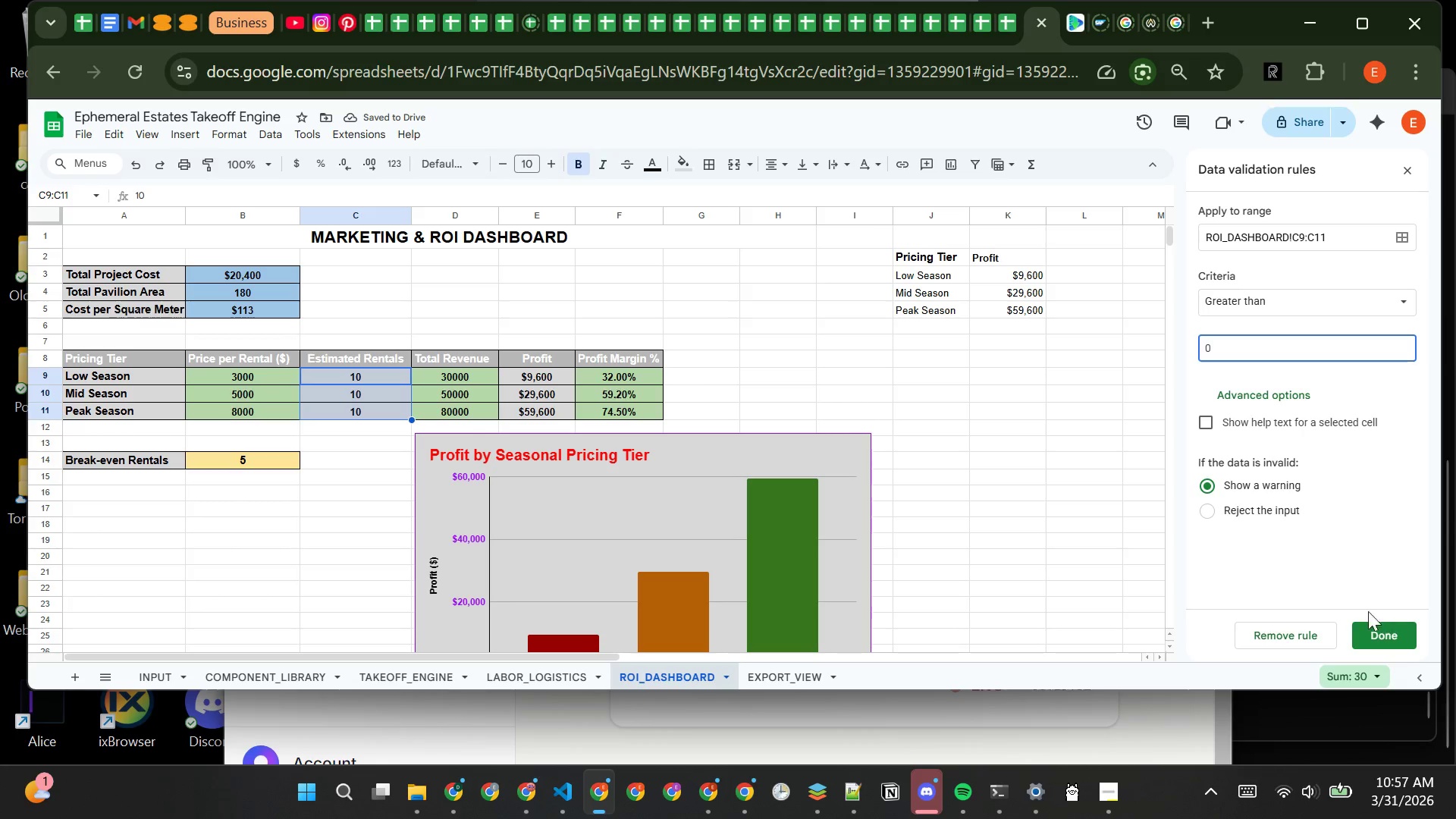 
wait(10.06)
 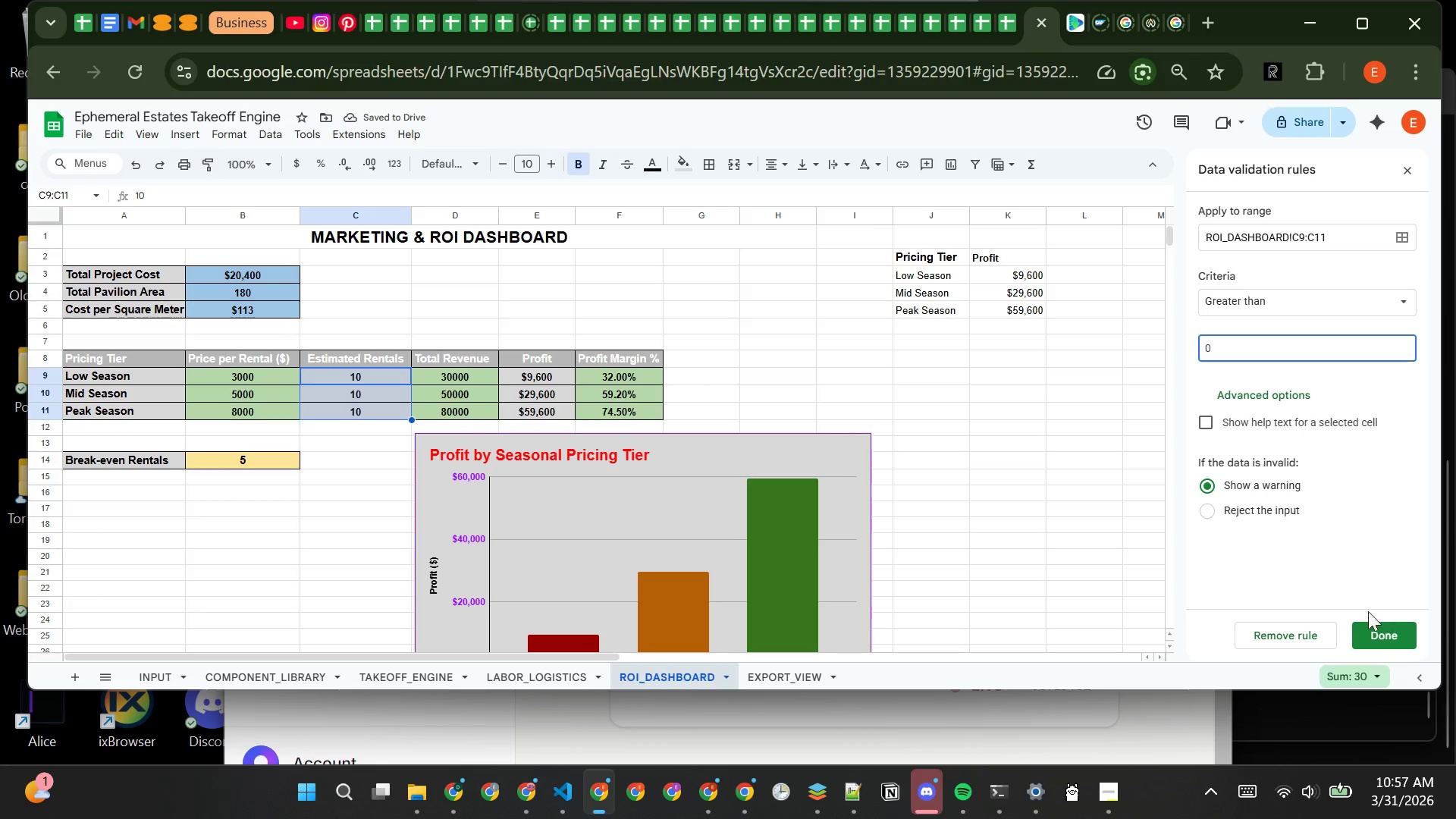 
left_click([1374, 626])
 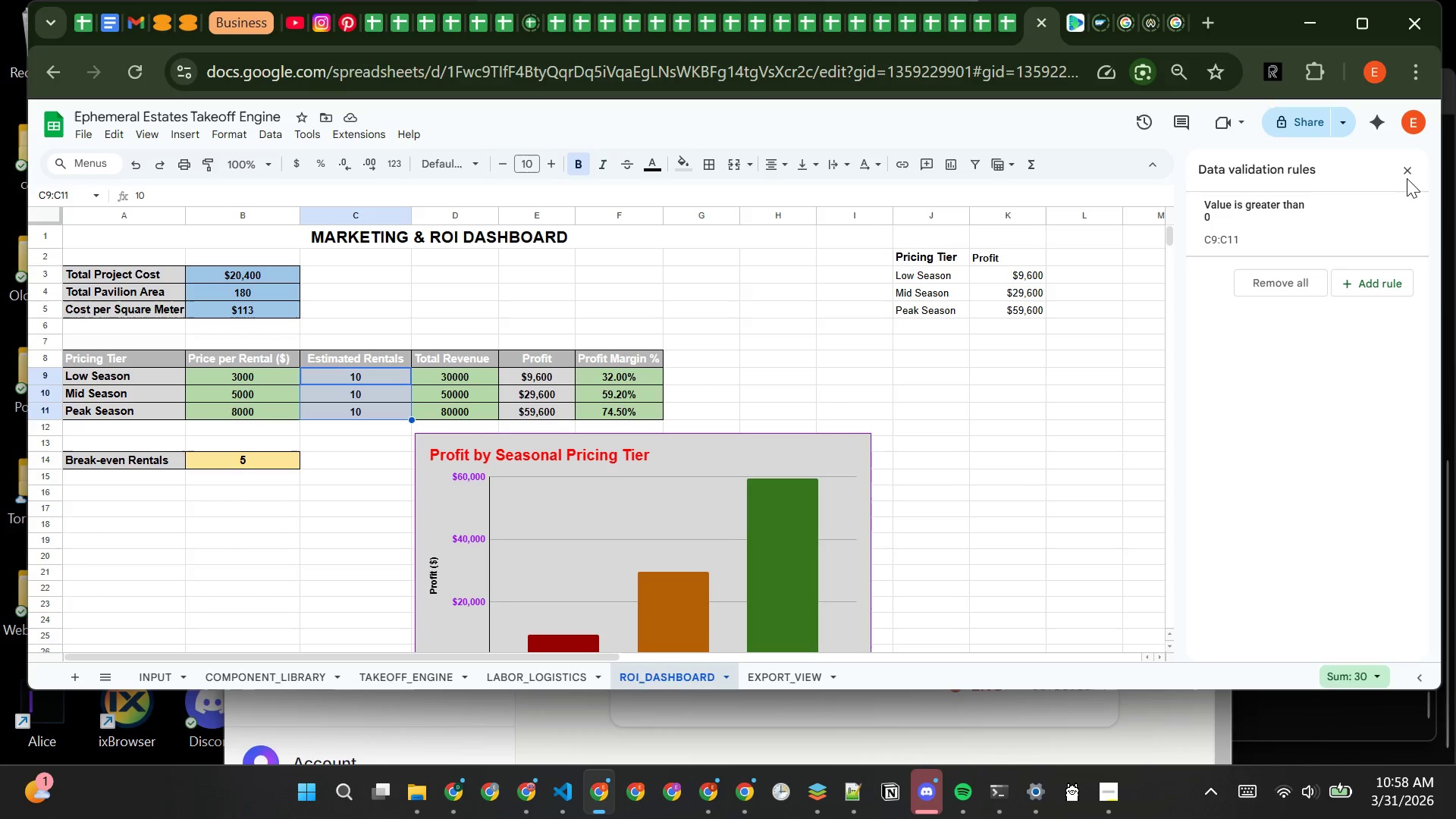 
left_click([1407, 171])
 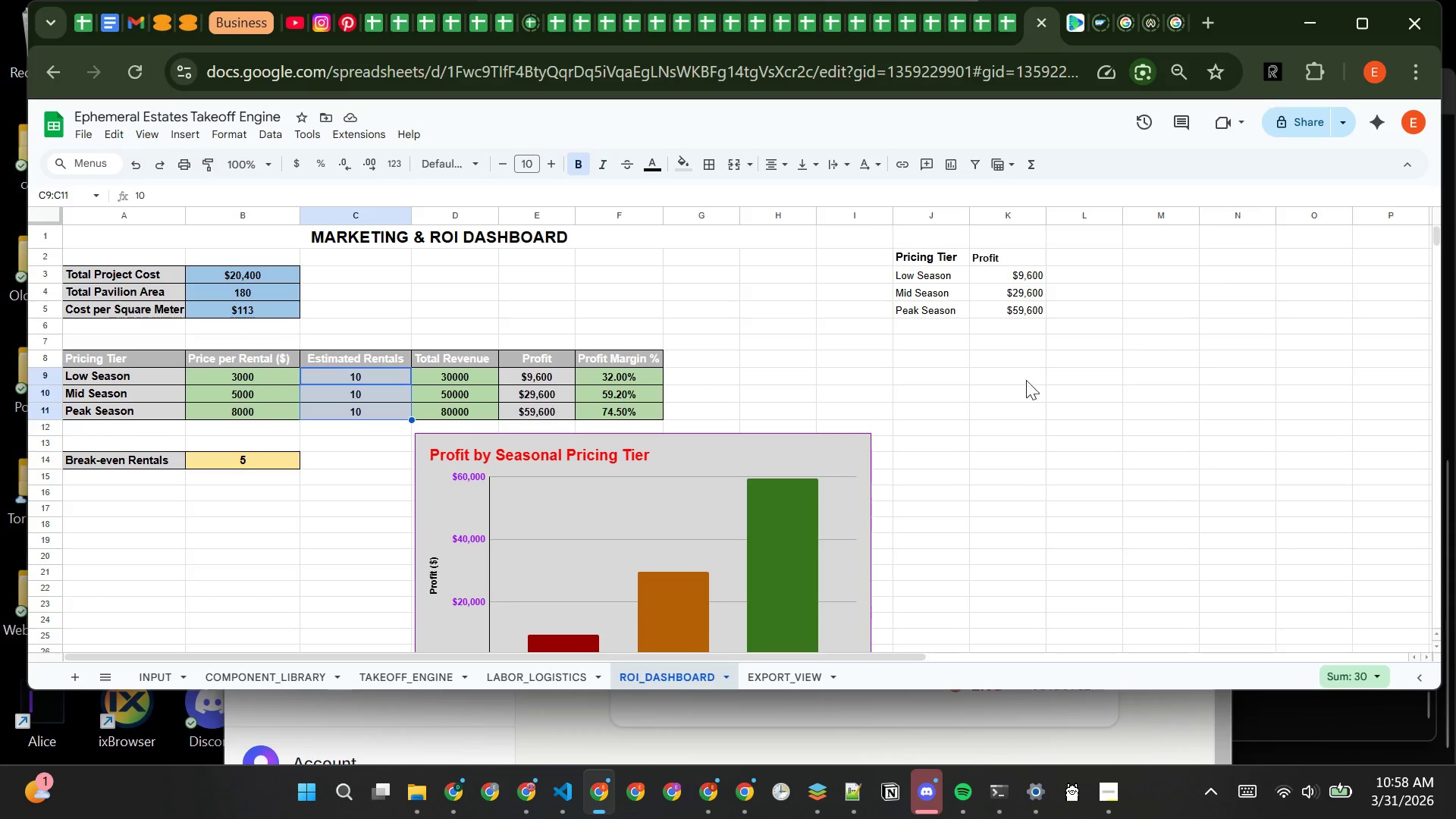 
left_click([989, 386])
 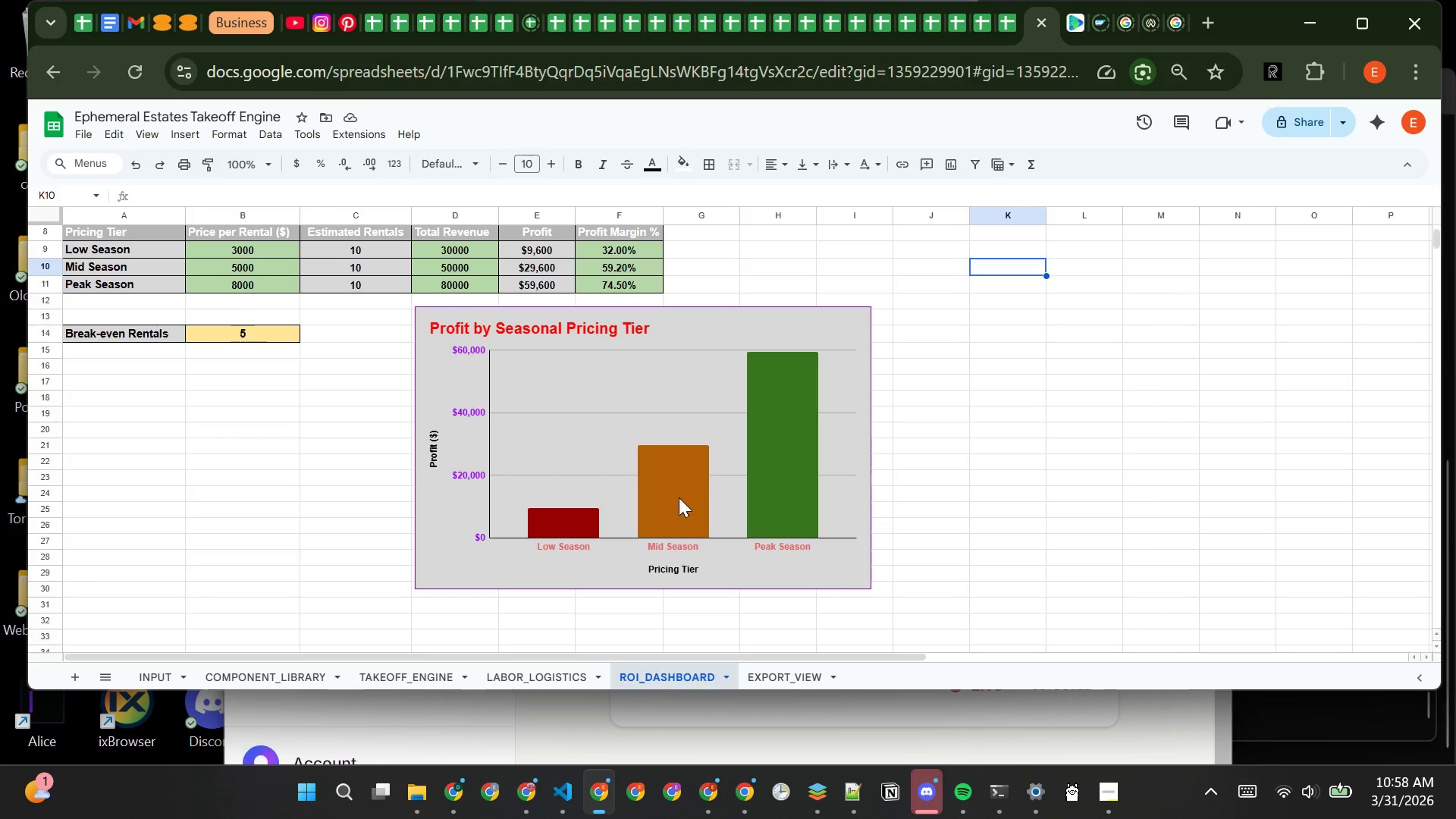 
wait(6.58)
 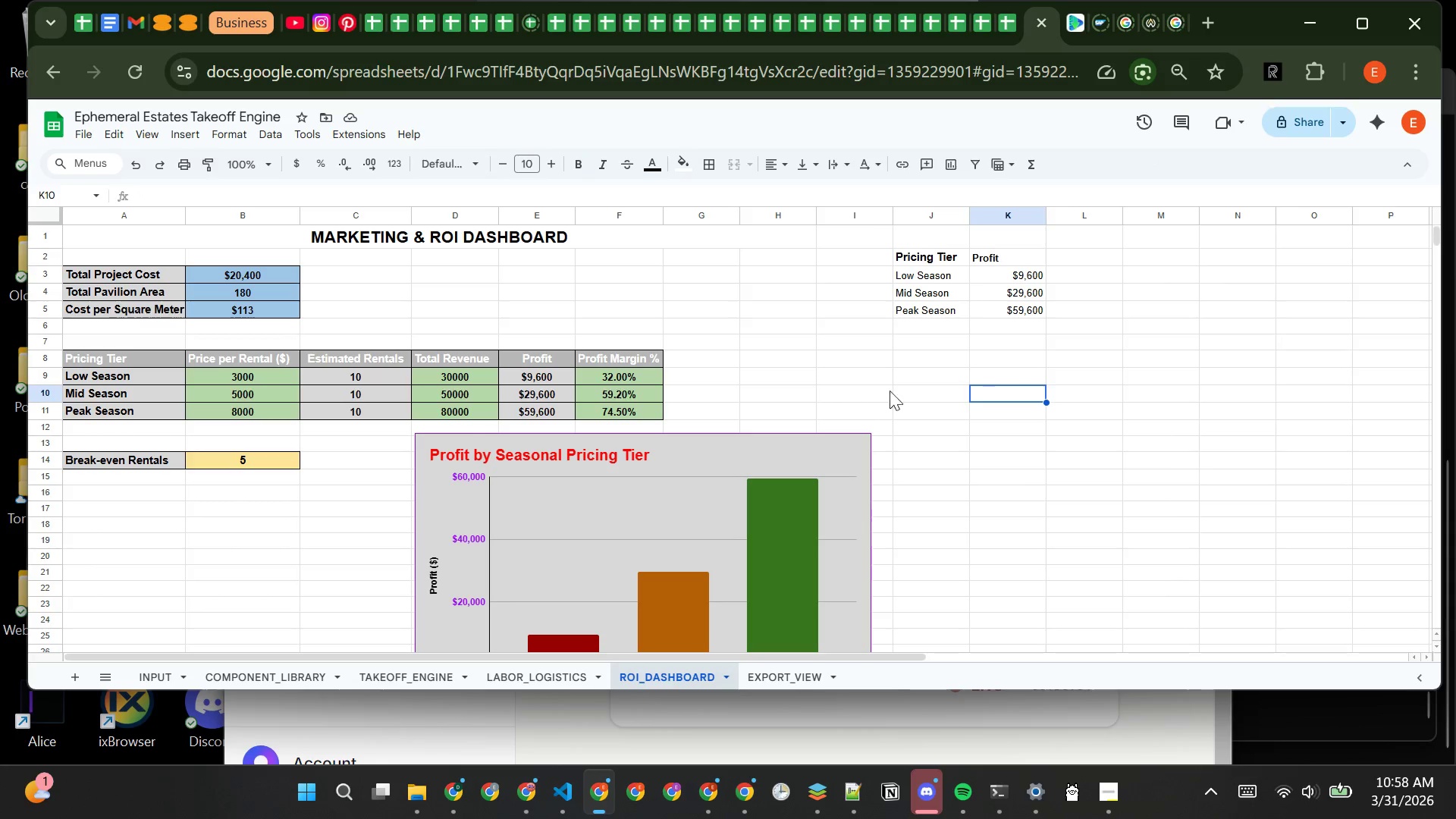 
left_click([679, 497])
 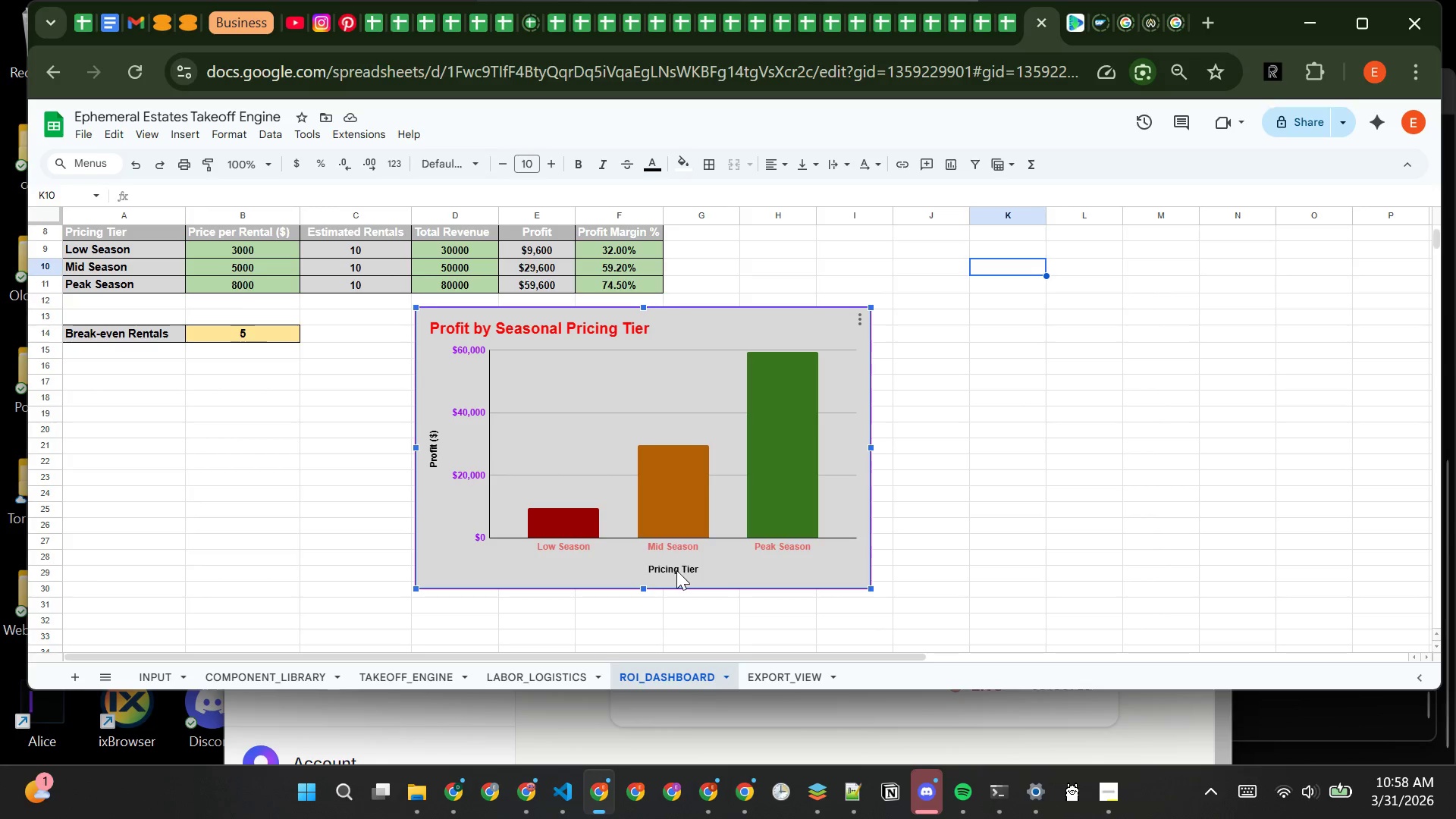 
left_click([679, 568])
 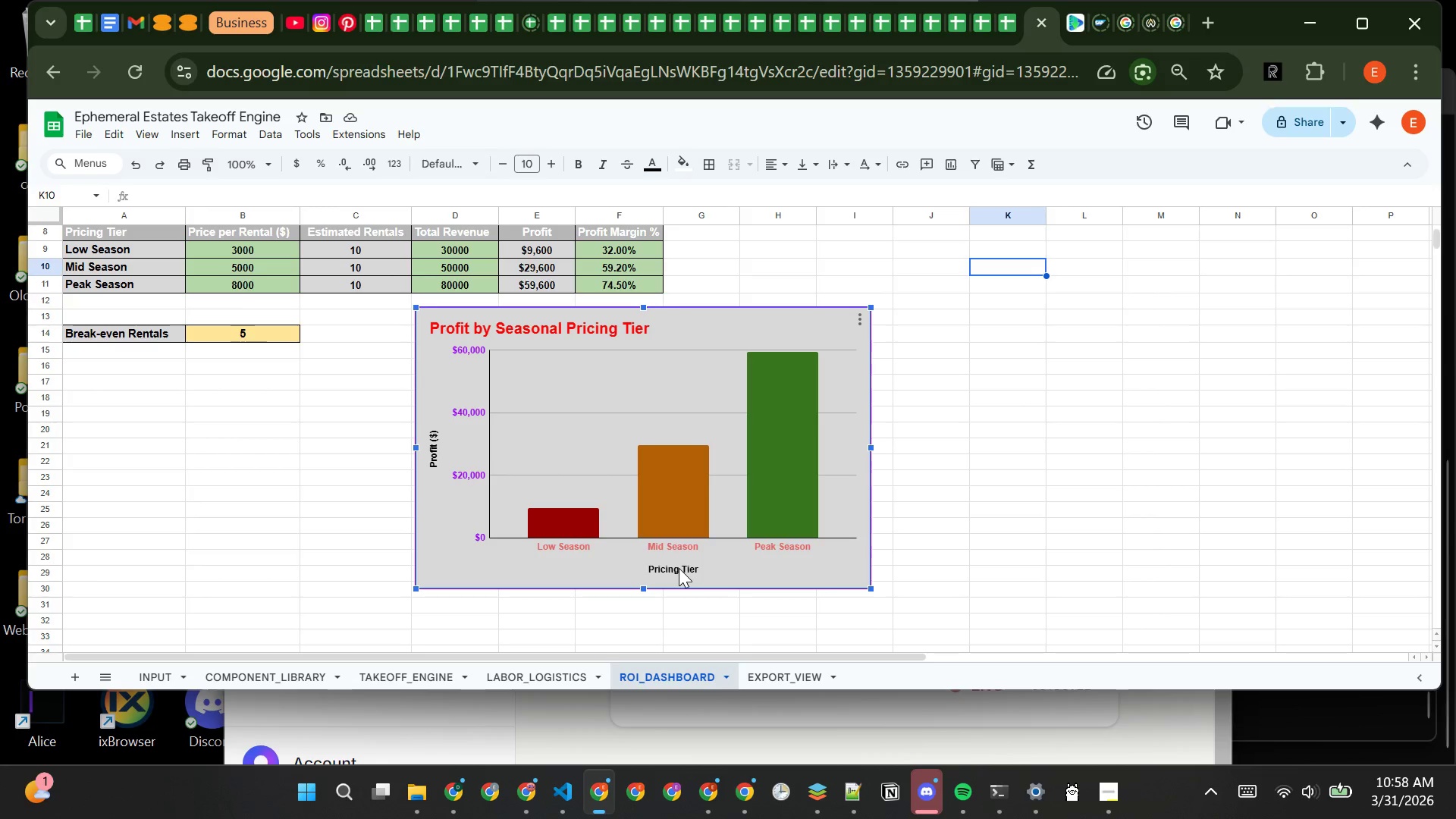 
left_click([679, 568])
 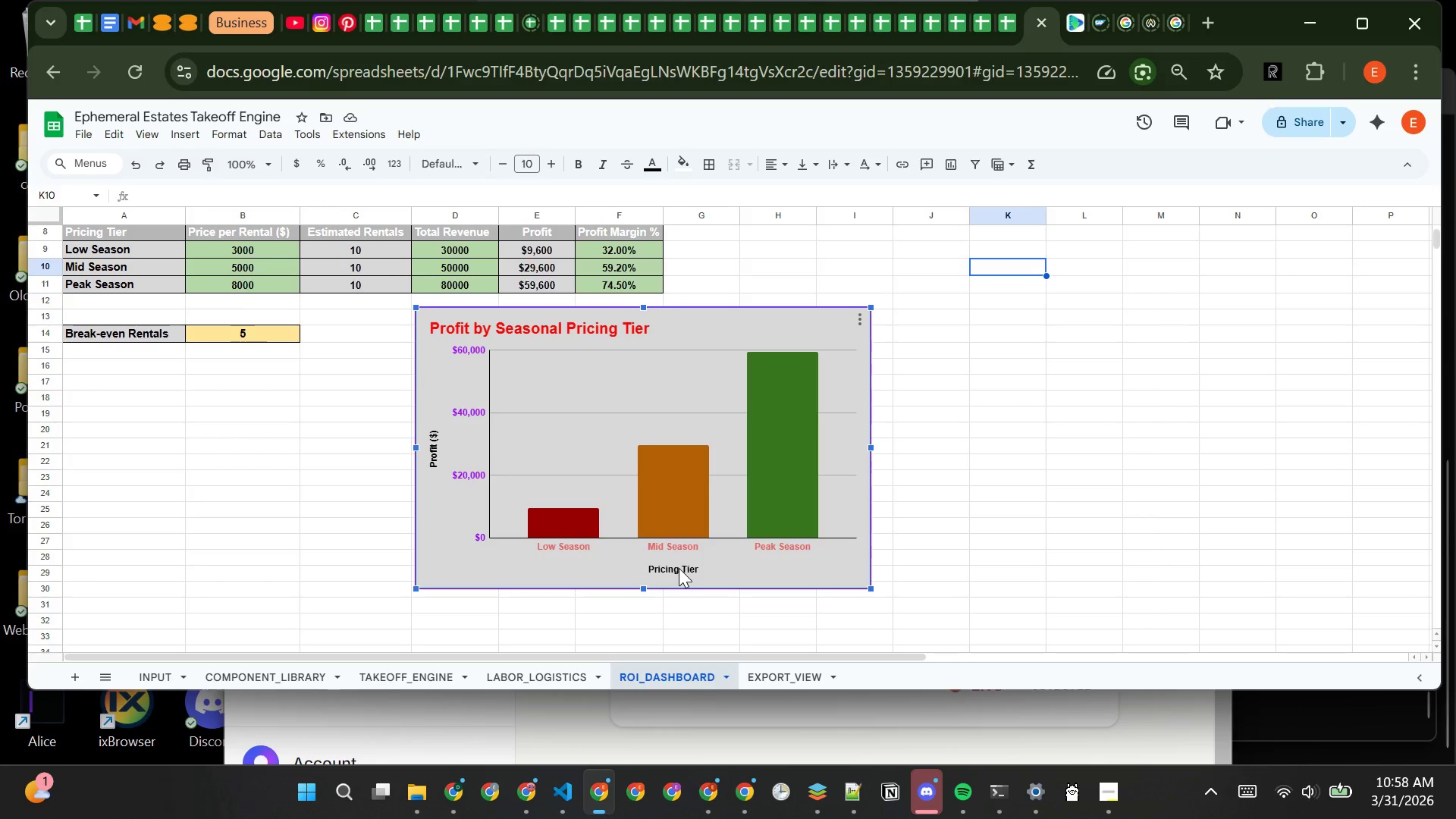 
left_click([679, 568])
 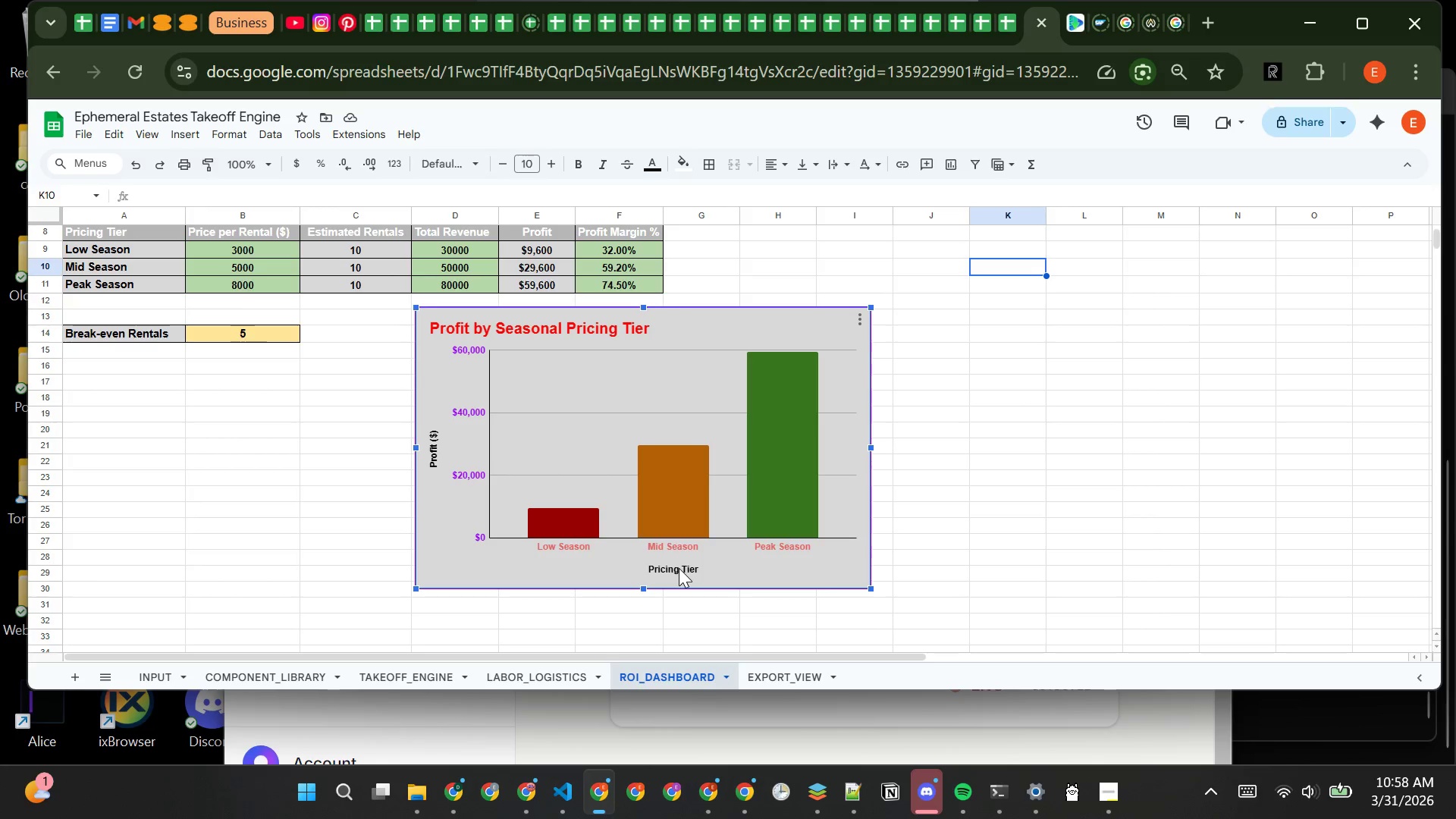 
double_click([679, 568])
 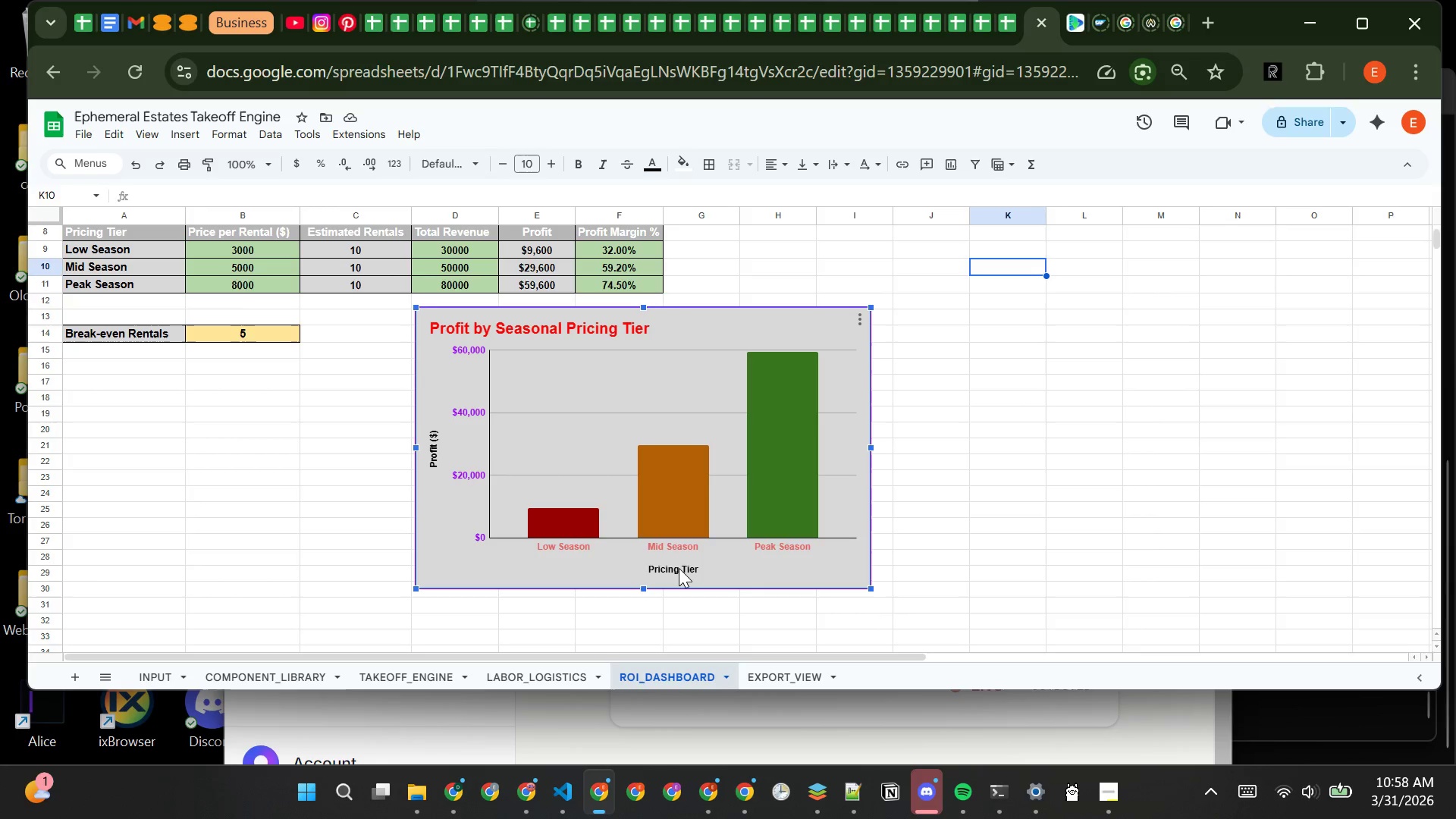 
triple_click([679, 568])
 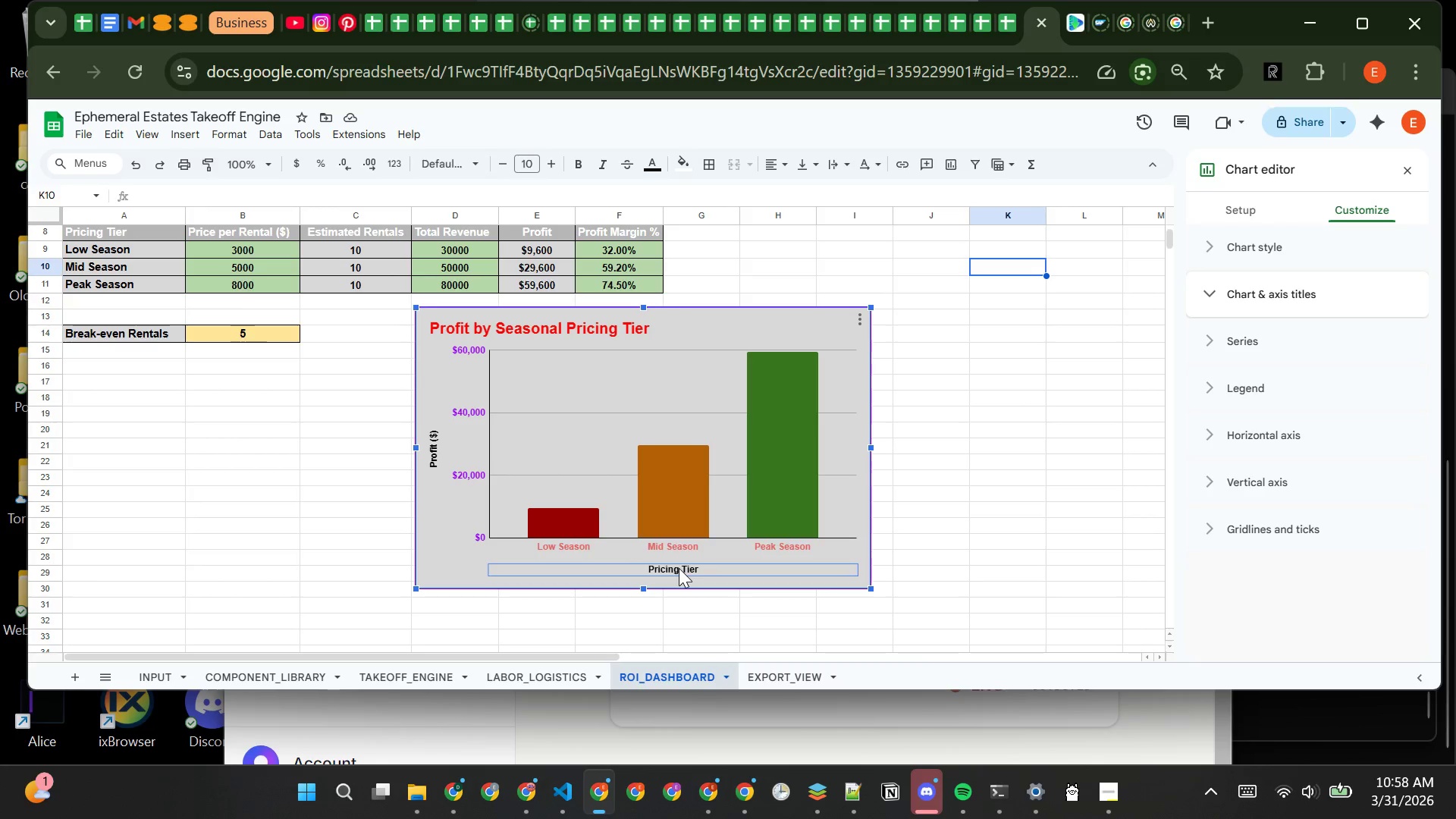 
triple_click([679, 568])
 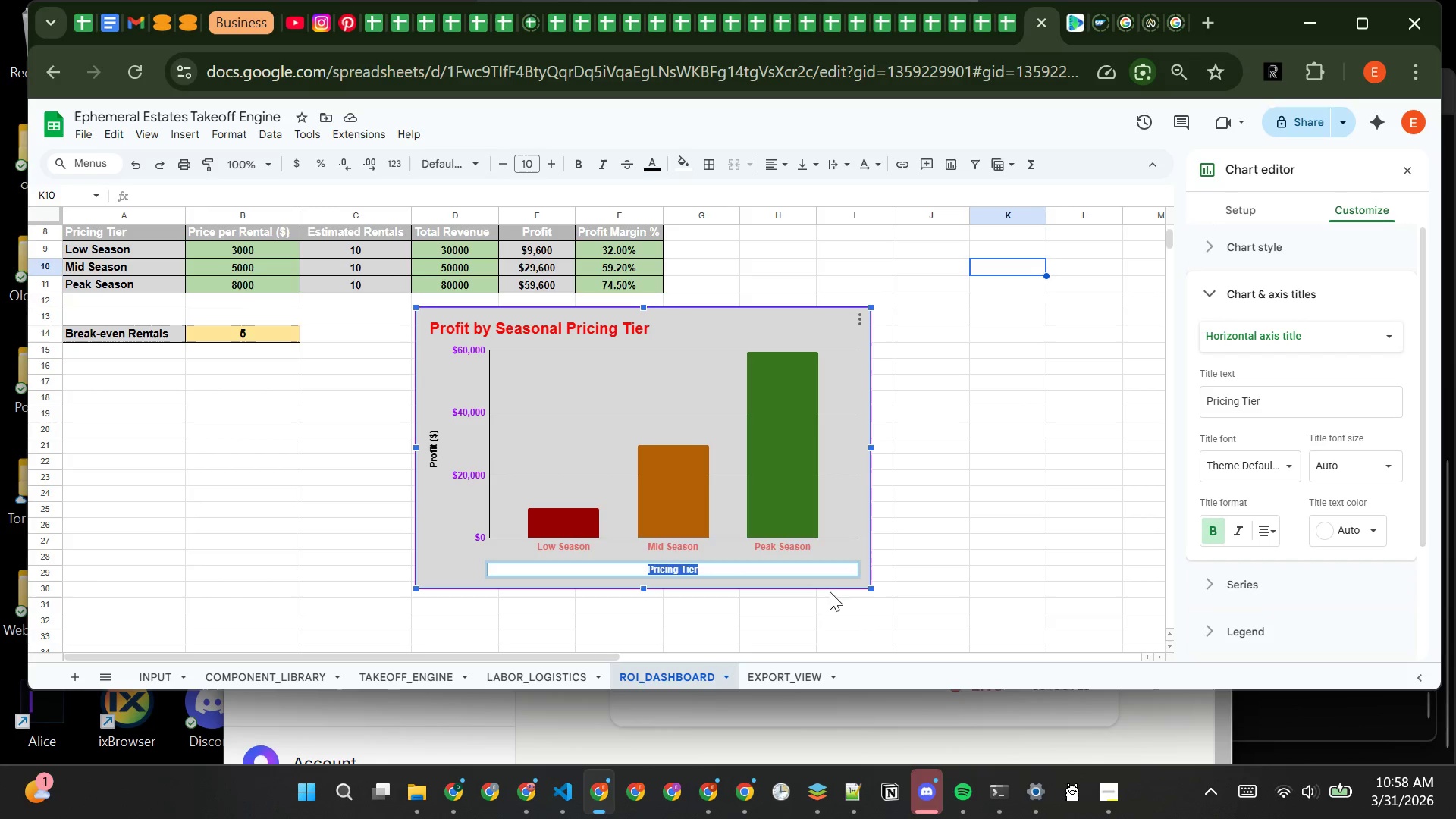 
left_click([835, 581])
 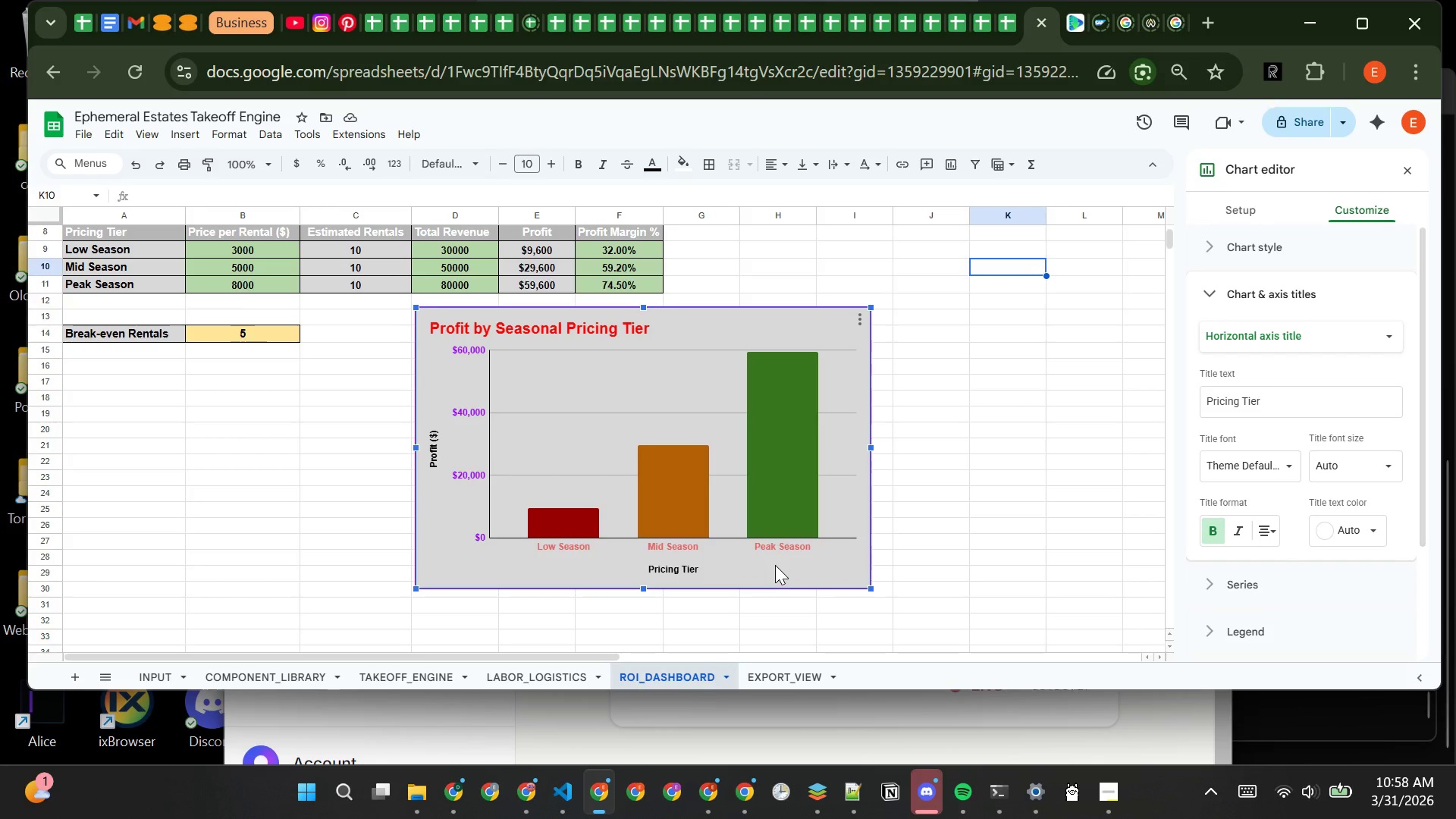 
left_click([777, 565])
 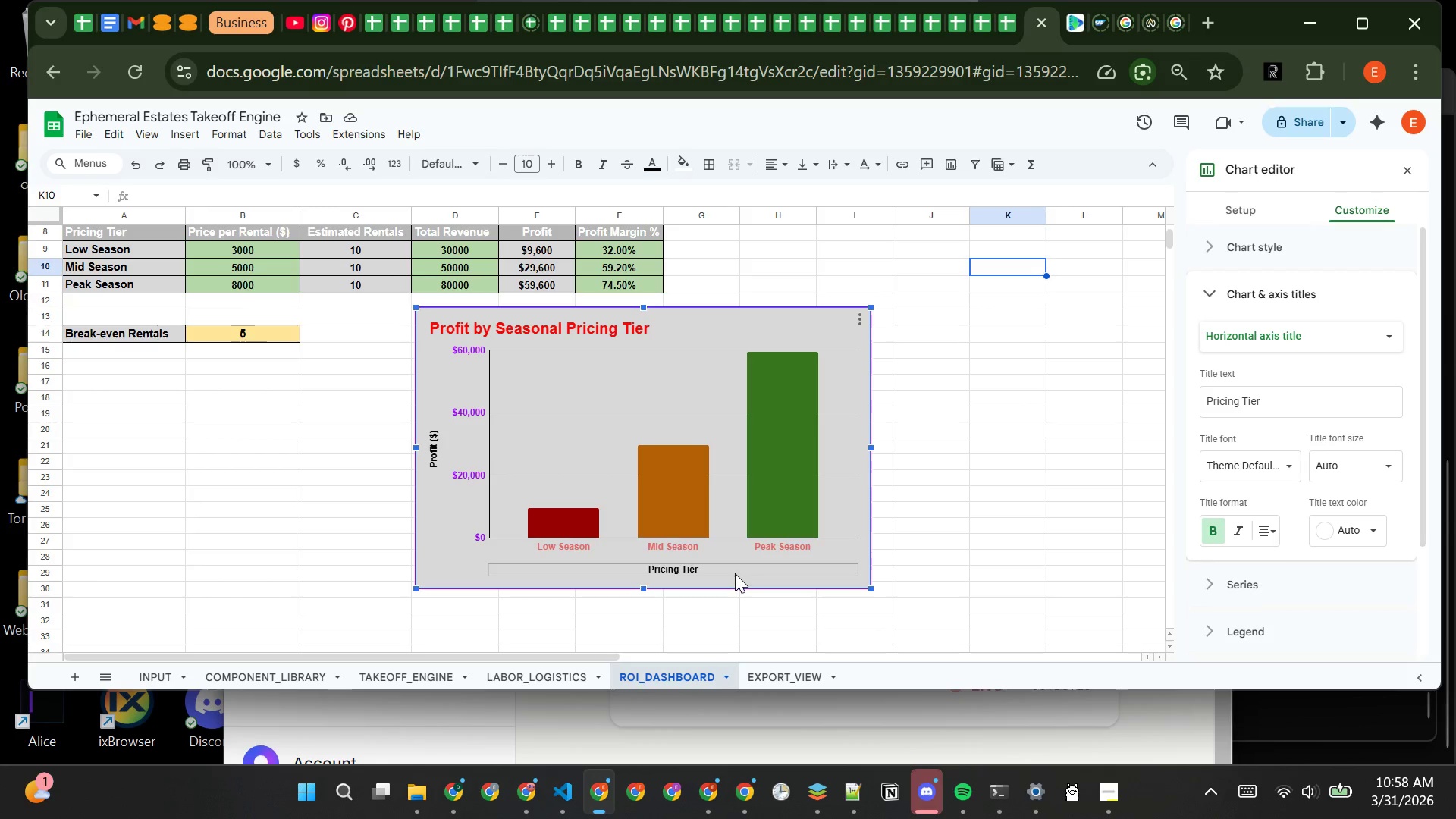 
left_click([735, 573])
 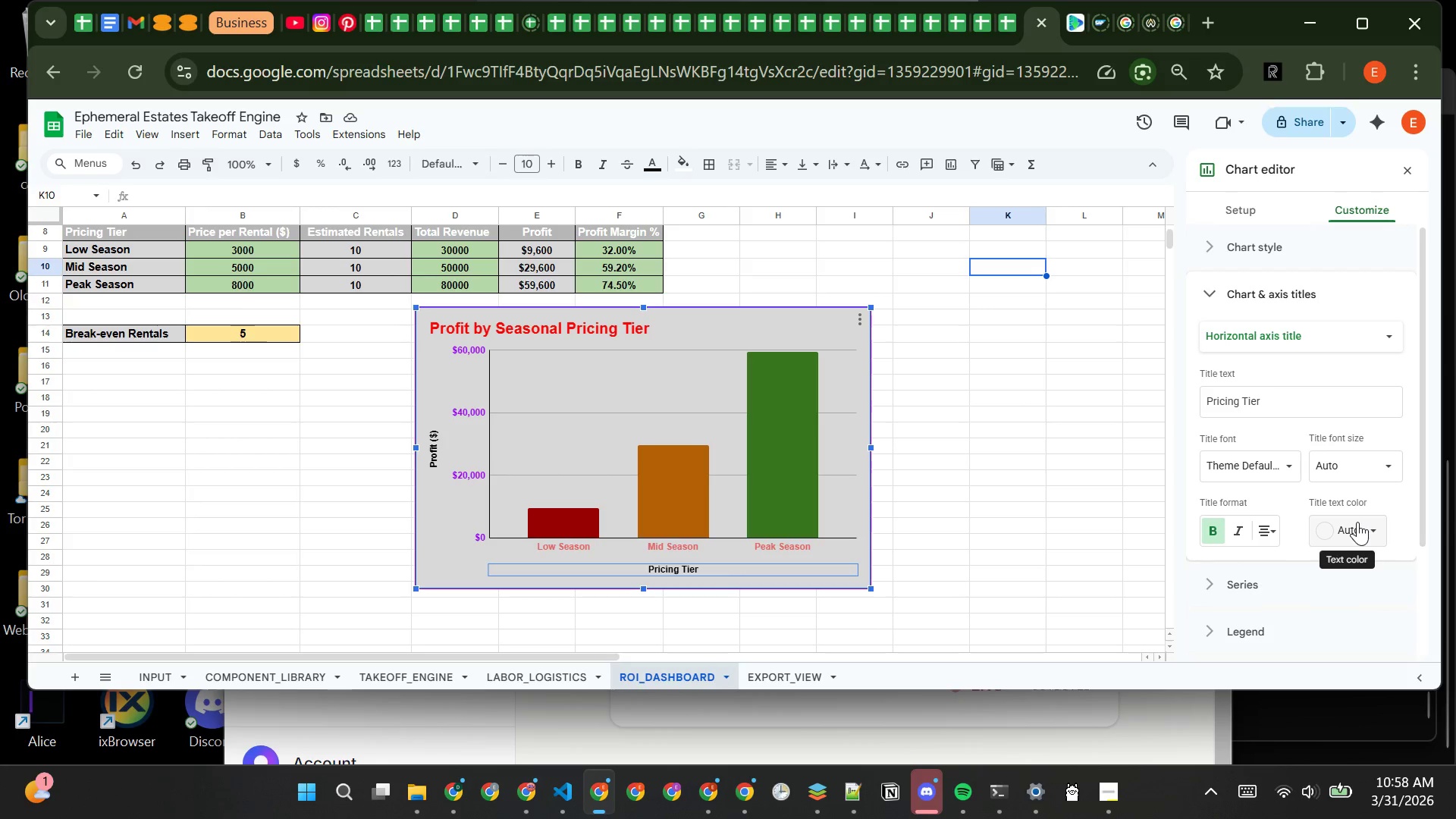 
wait(5.29)
 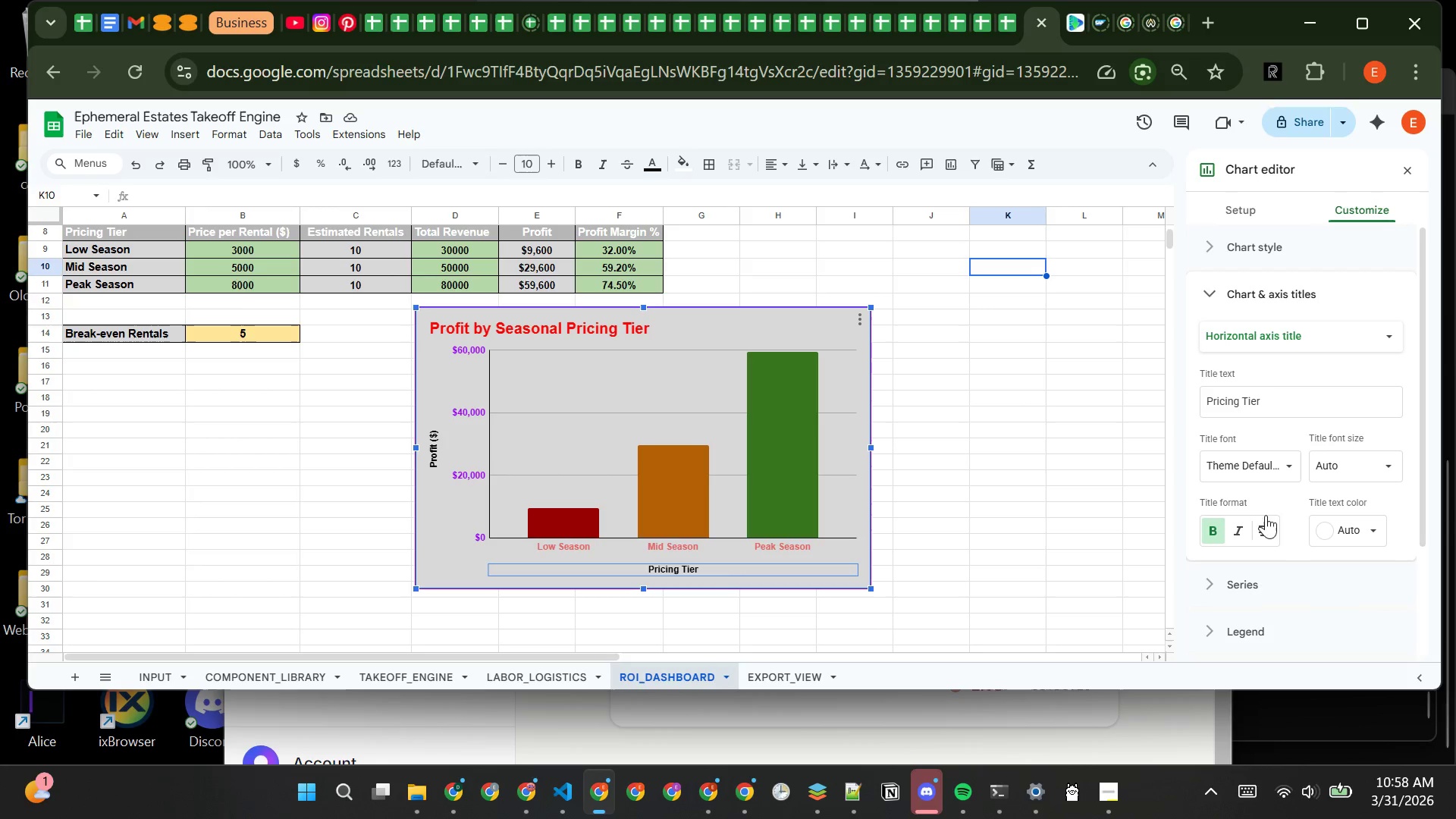 
mouse_move([1310, 478])
 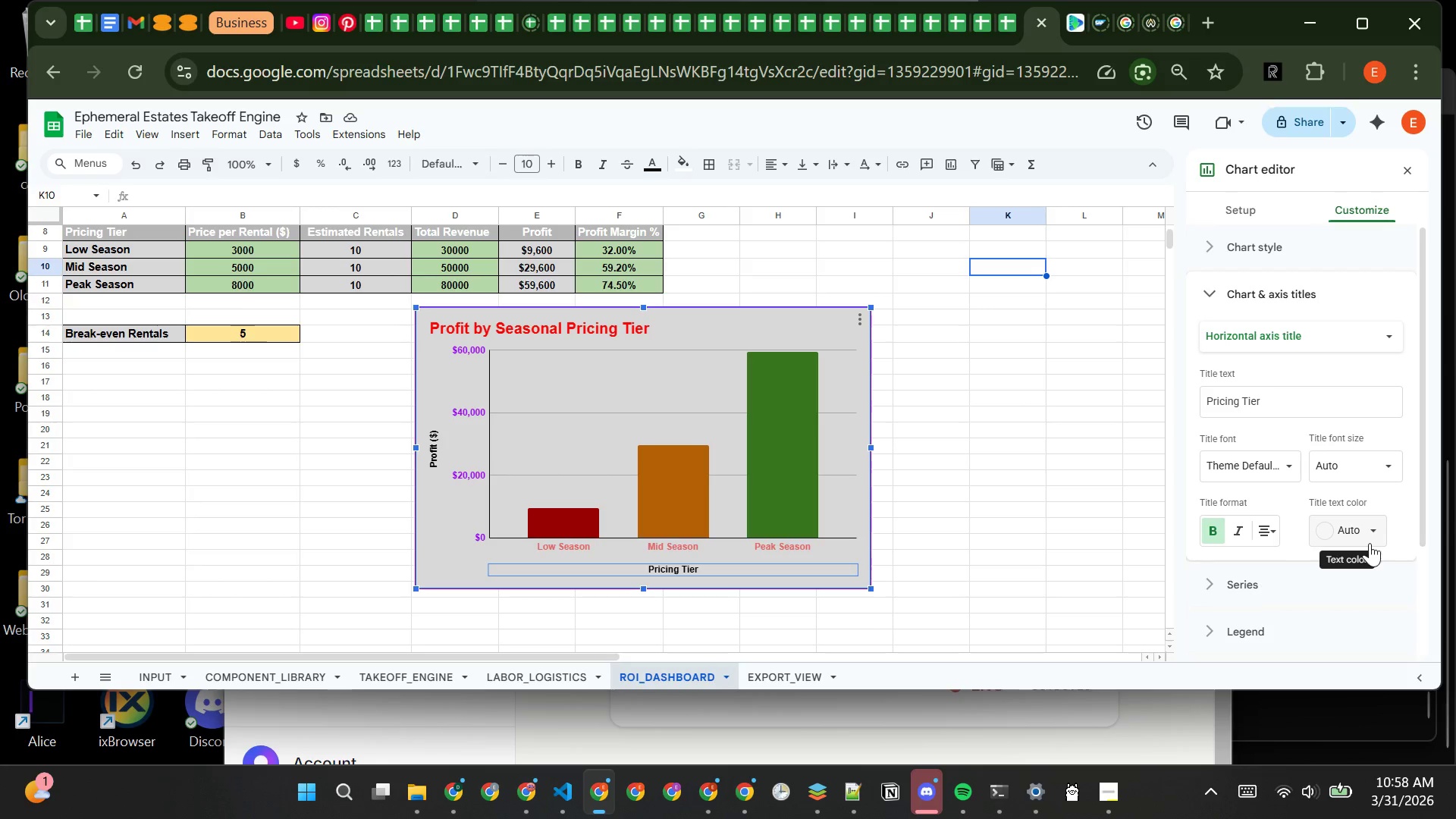 
left_click([1355, 529])
 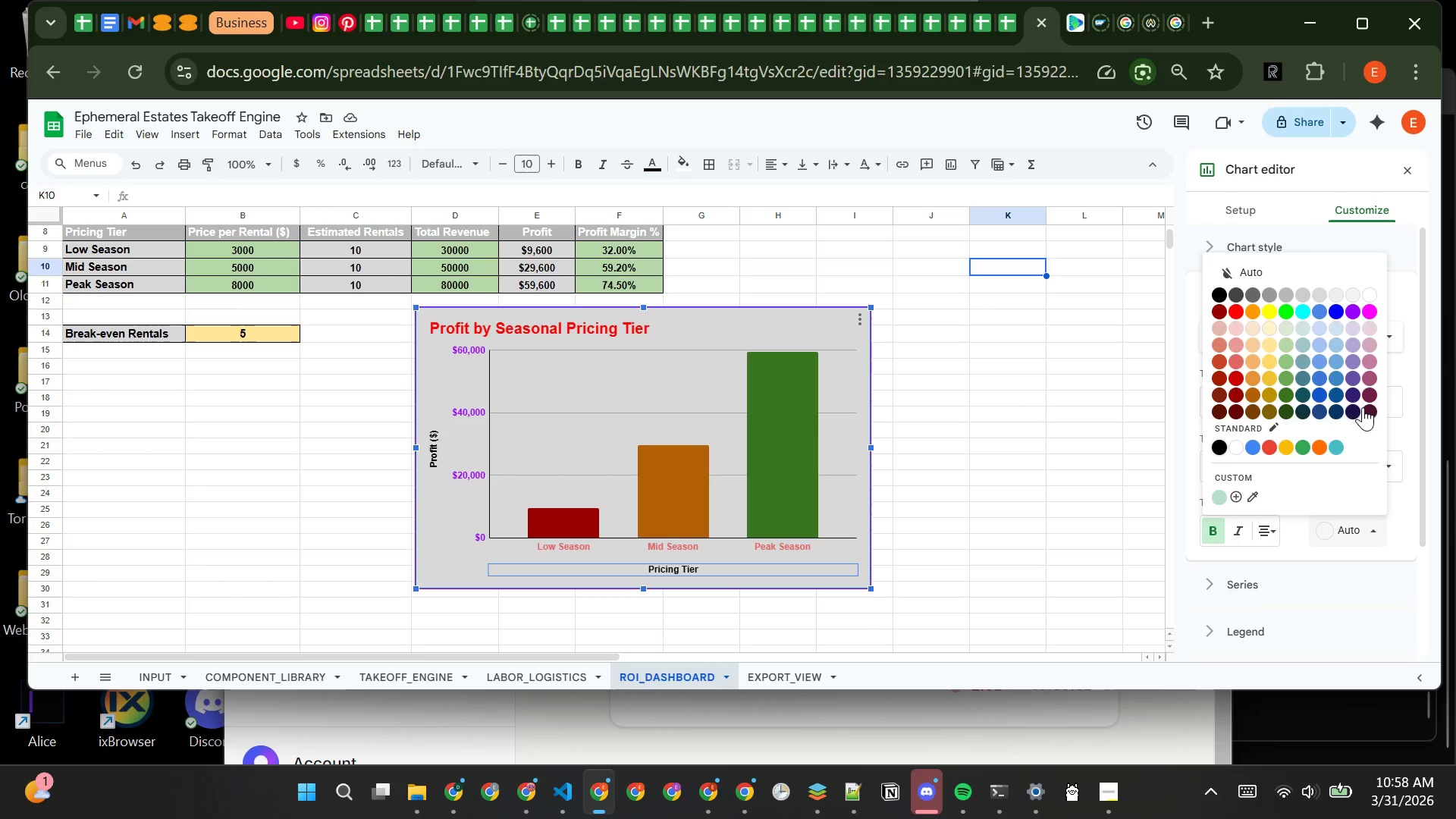 
mouse_move([1354, 321])
 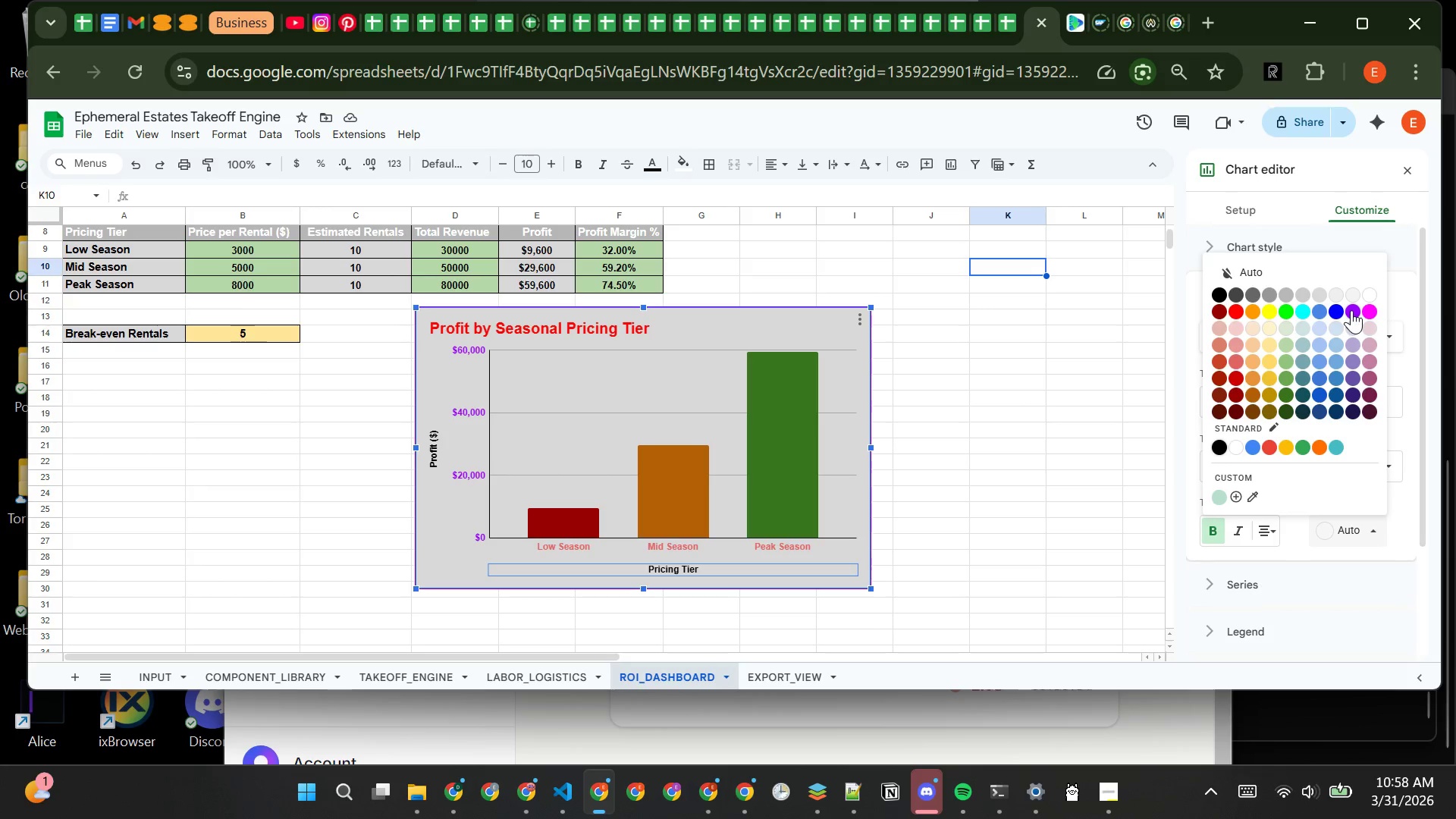 
left_click([1352, 310])
 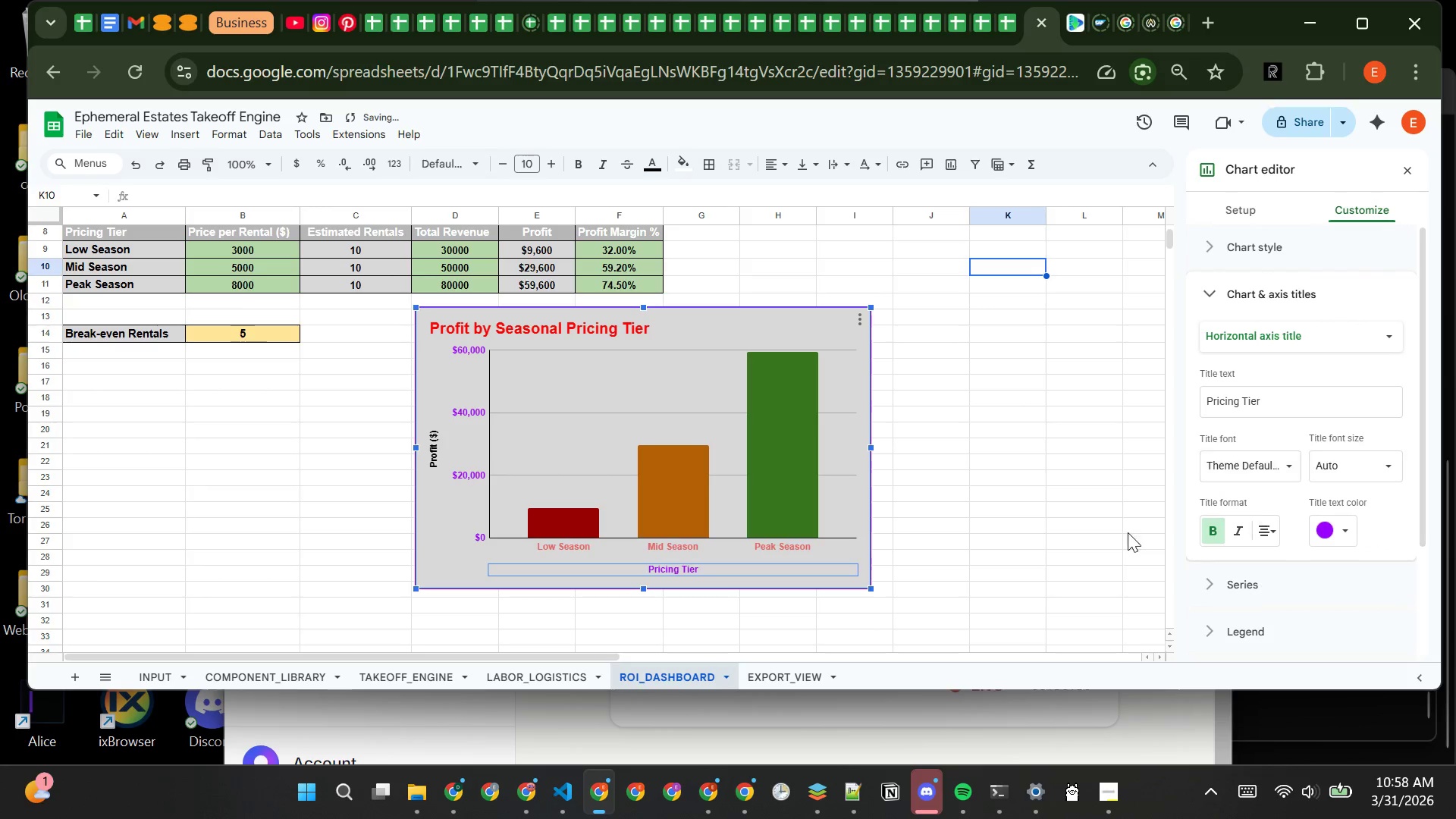 
left_click([955, 511])
 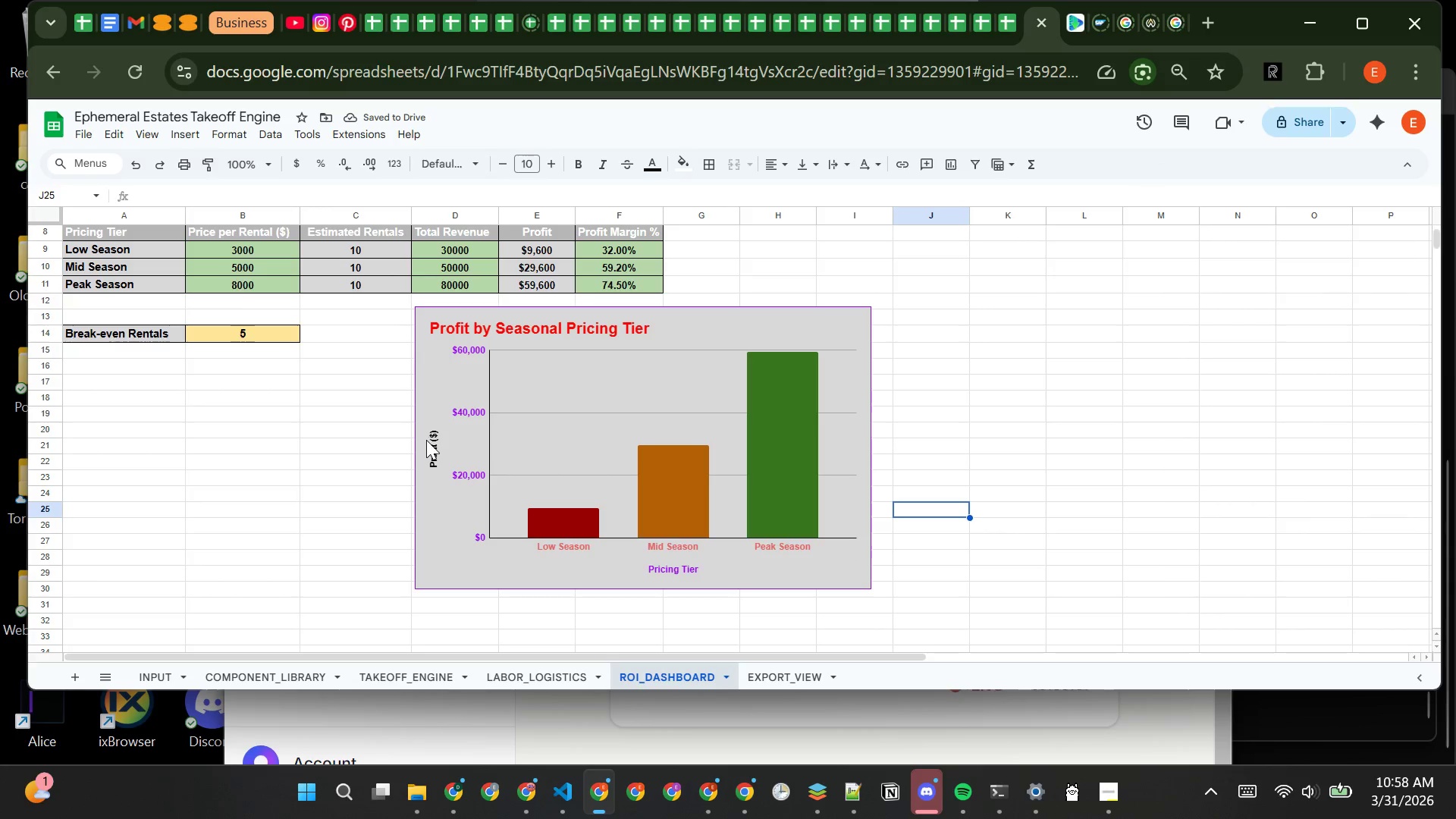 
left_click([433, 442])
 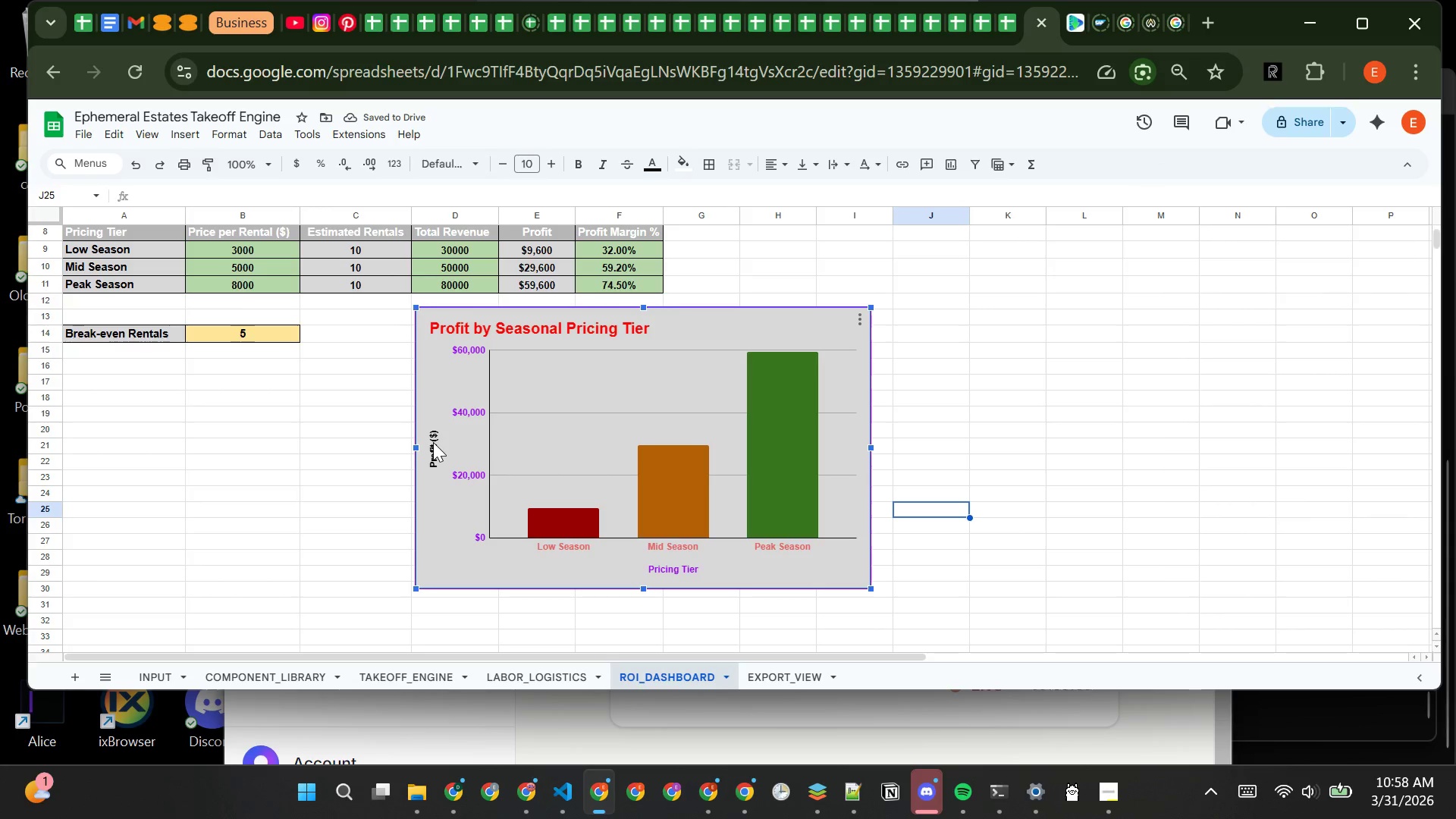 
left_click([433, 442])
 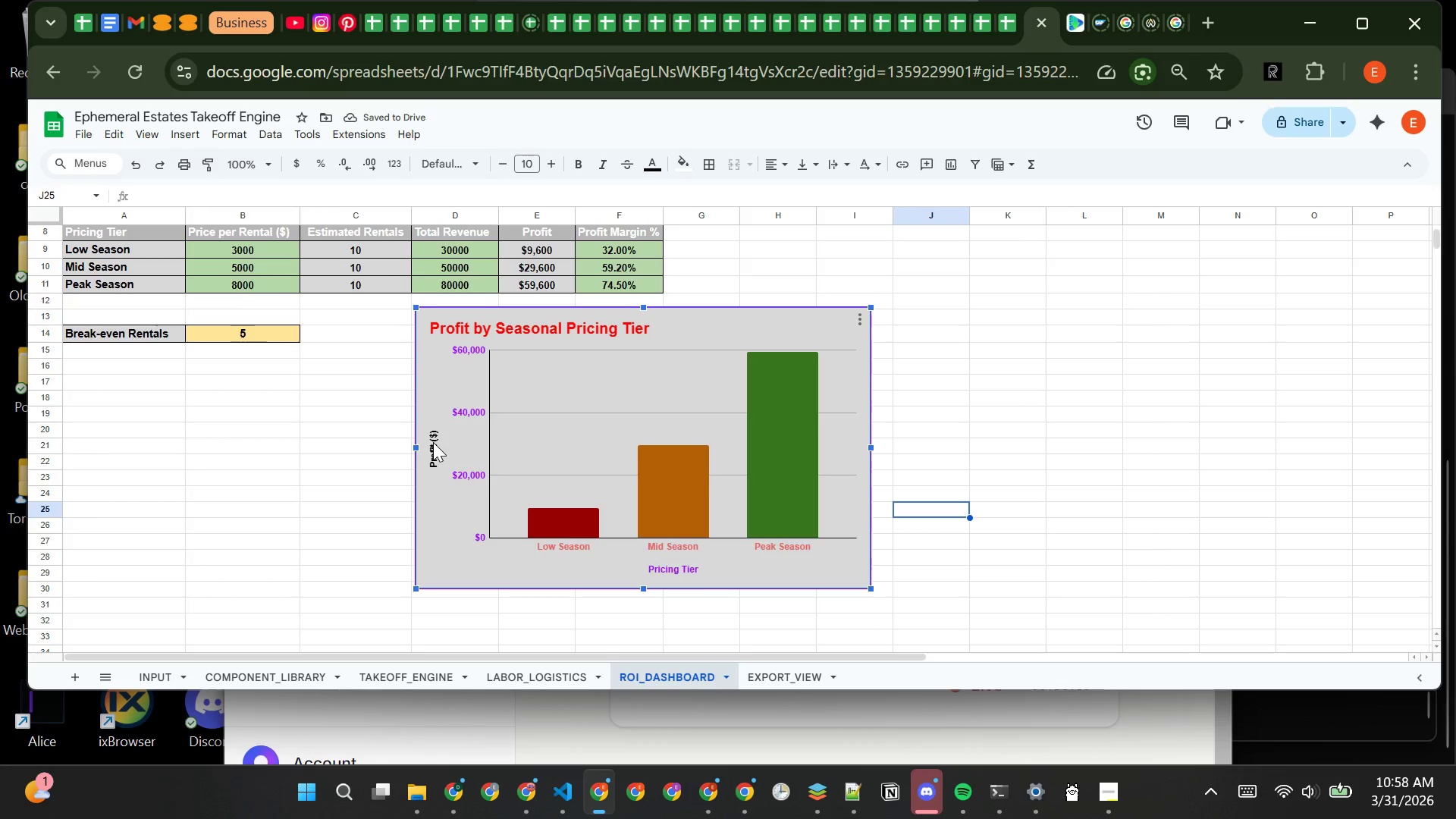 
double_click([433, 442])
 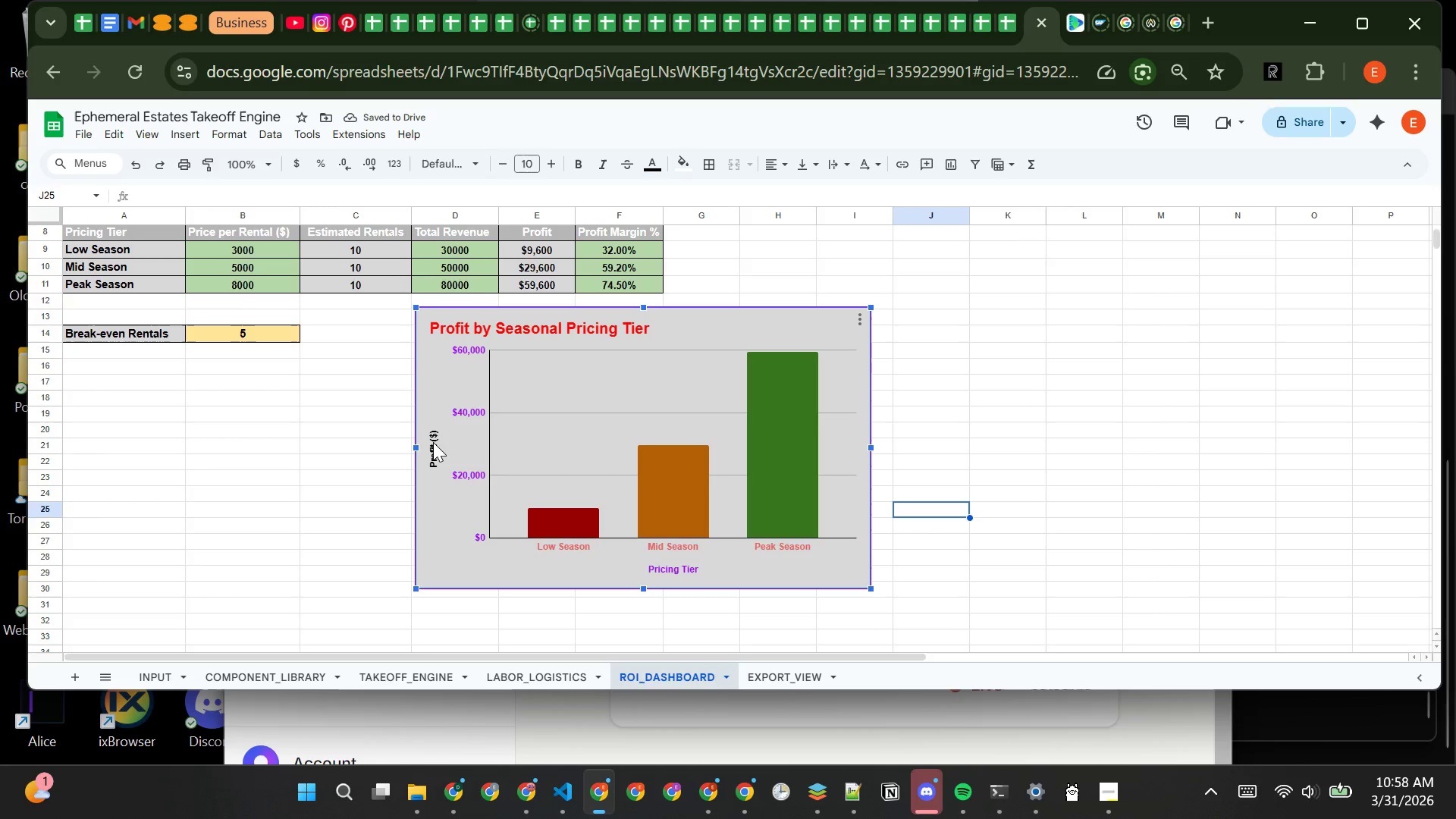 
triple_click([433, 442])
 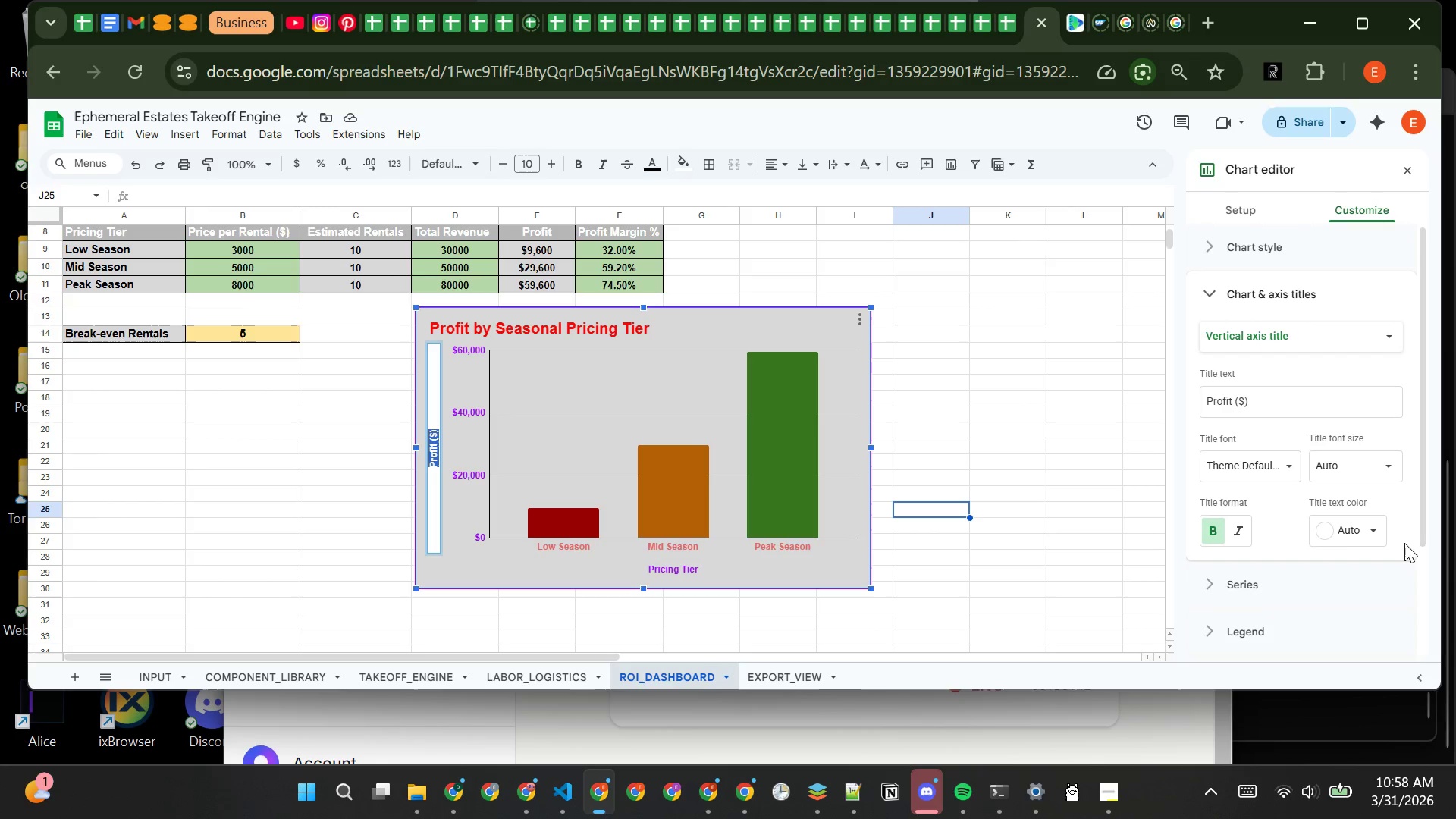 
left_click([1359, 526])
 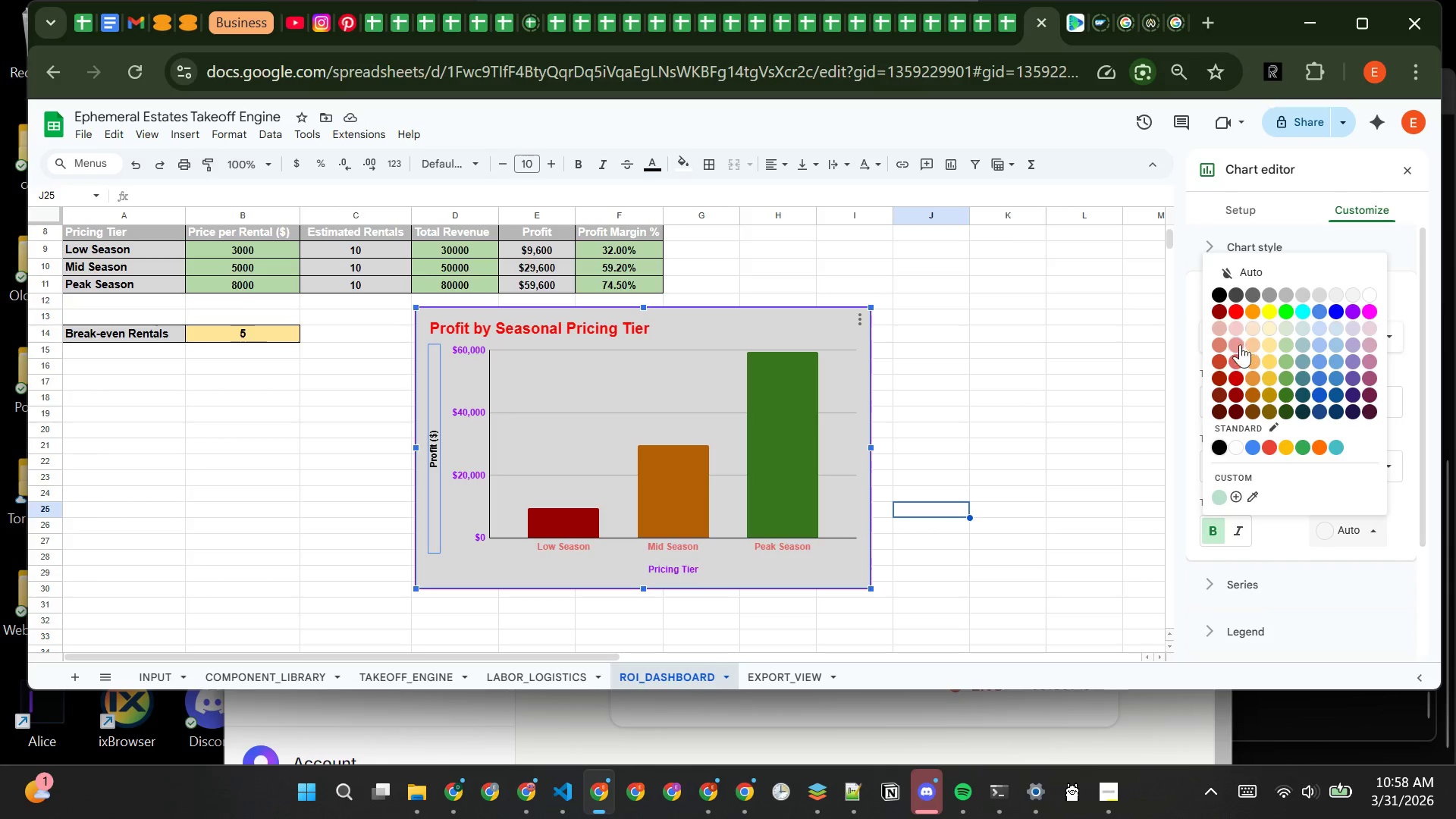 
left_click([1238, 344])
 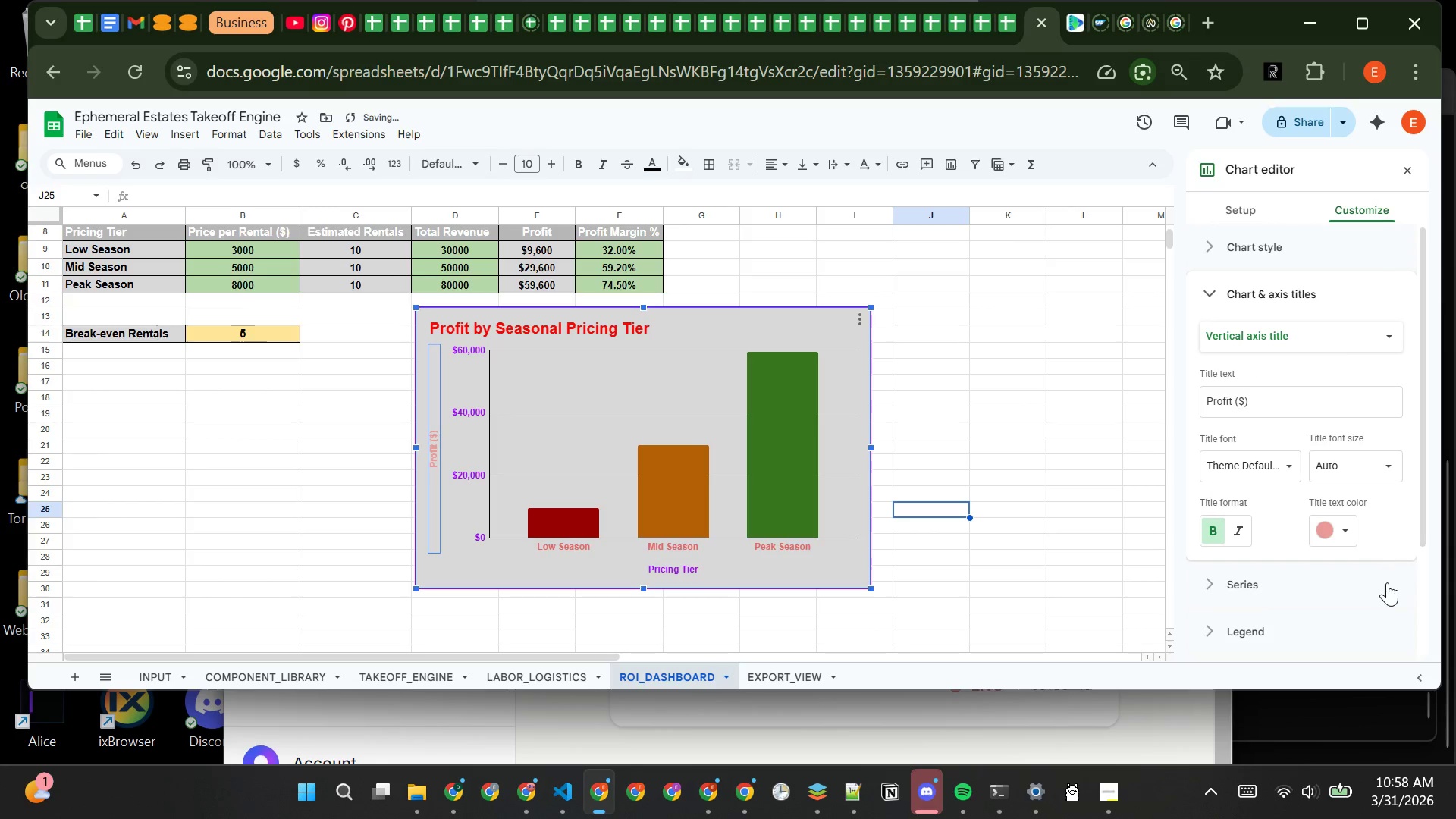 
left_click([1344, 533])
 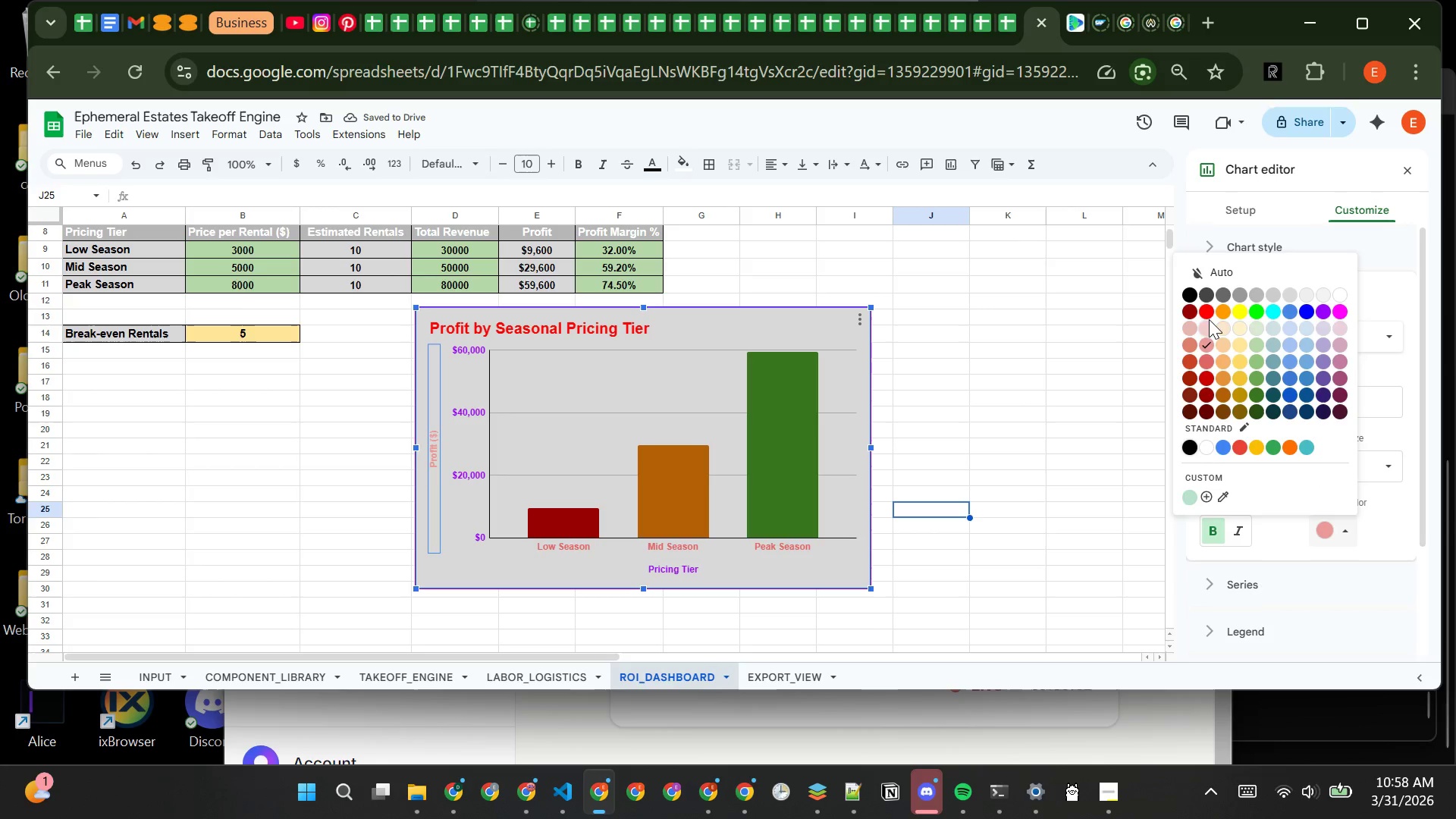 
left_click([1207, 317])
 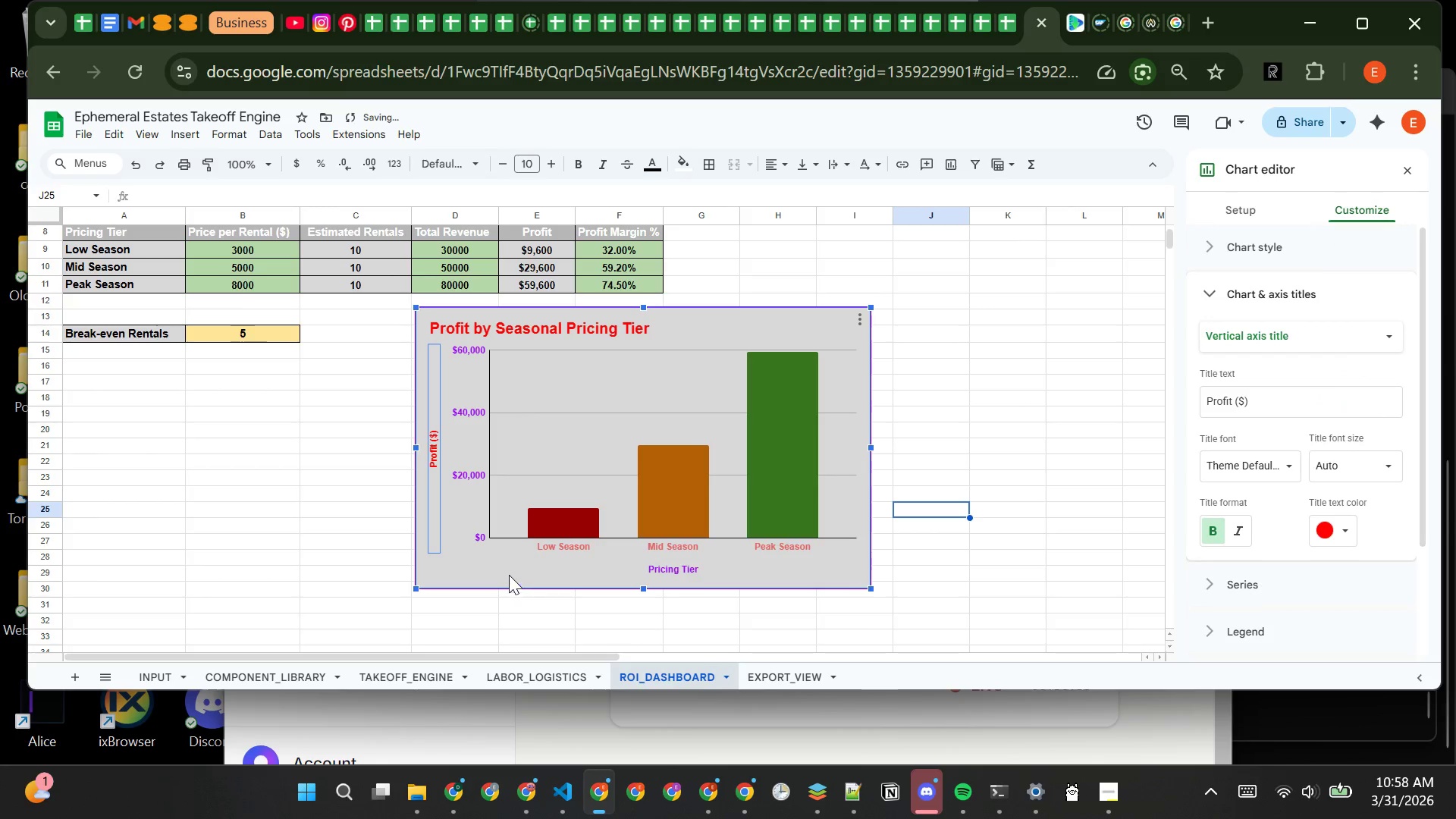 
left_click([463, 563])
 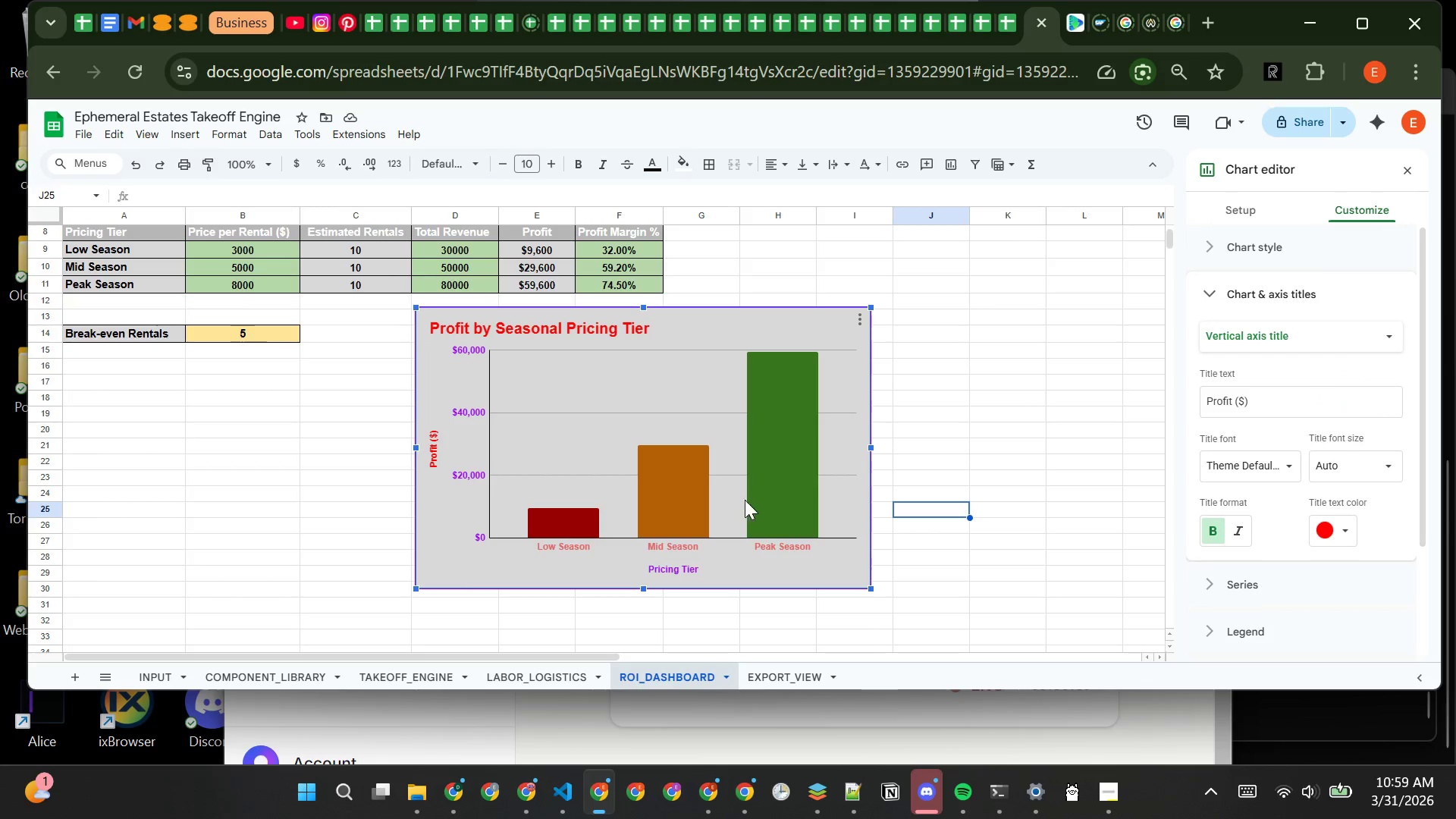 
left_click([567, 526])
 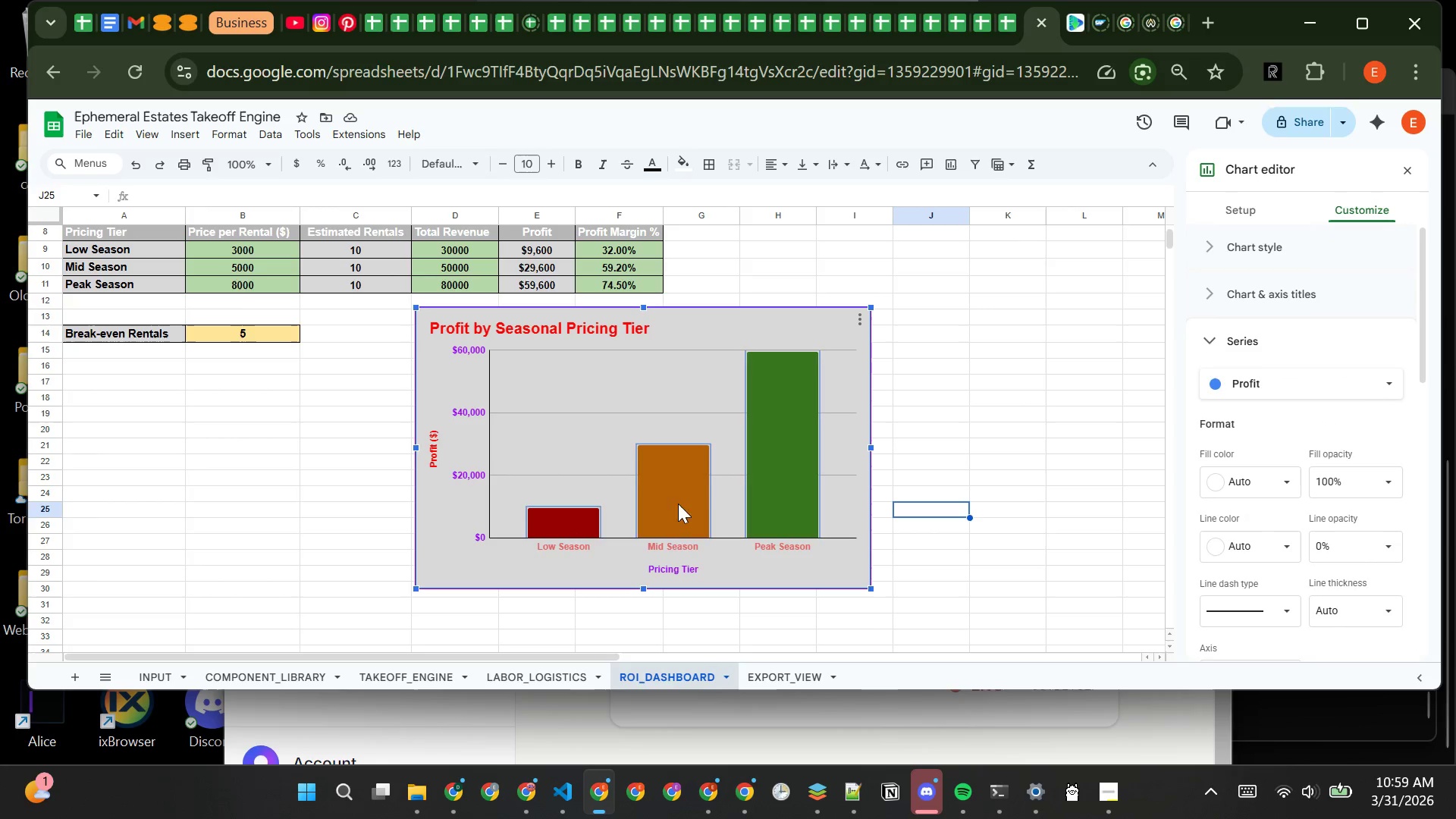 
left_click([694, 498])
 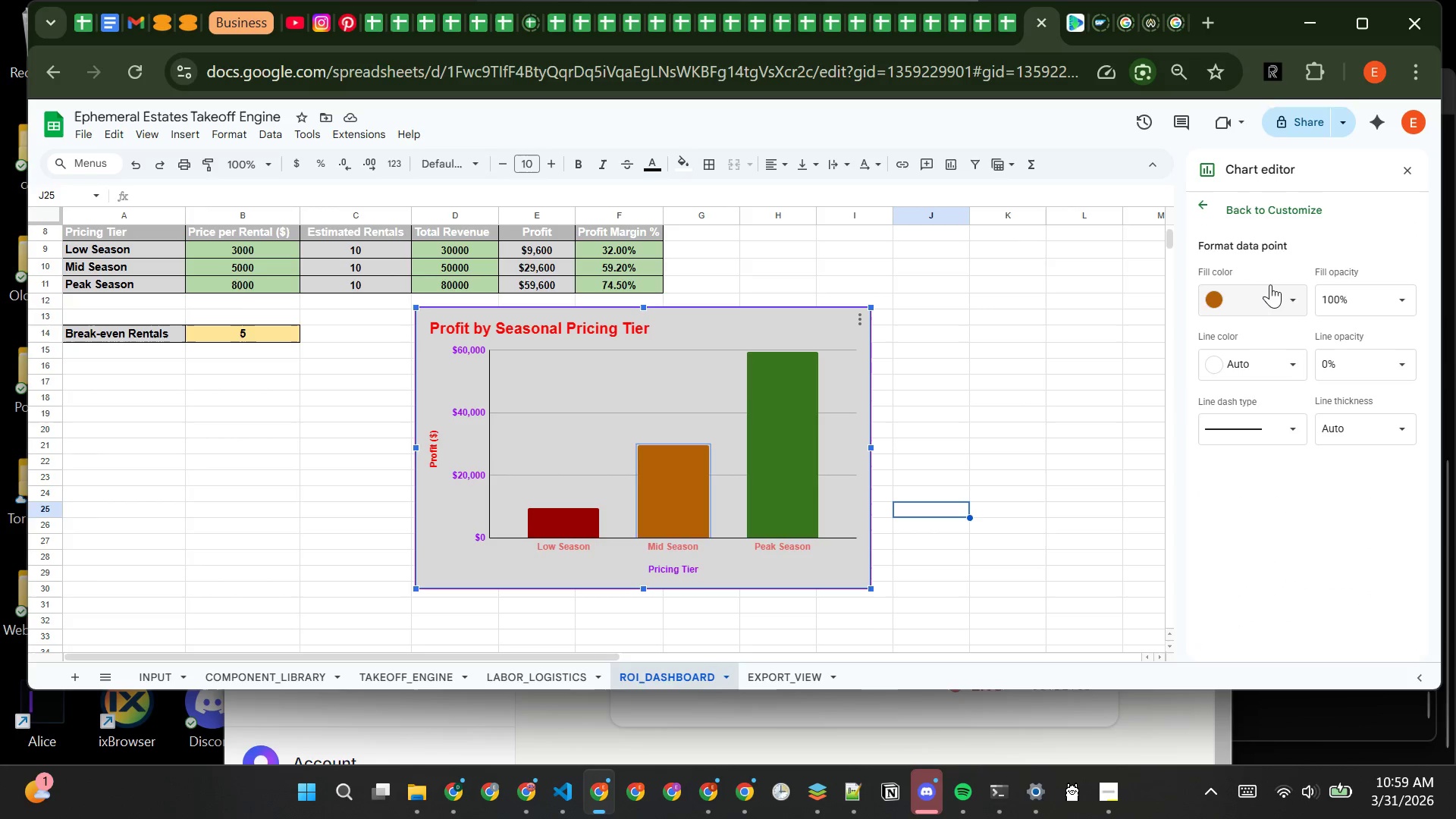 
left_click([1288, 291])
 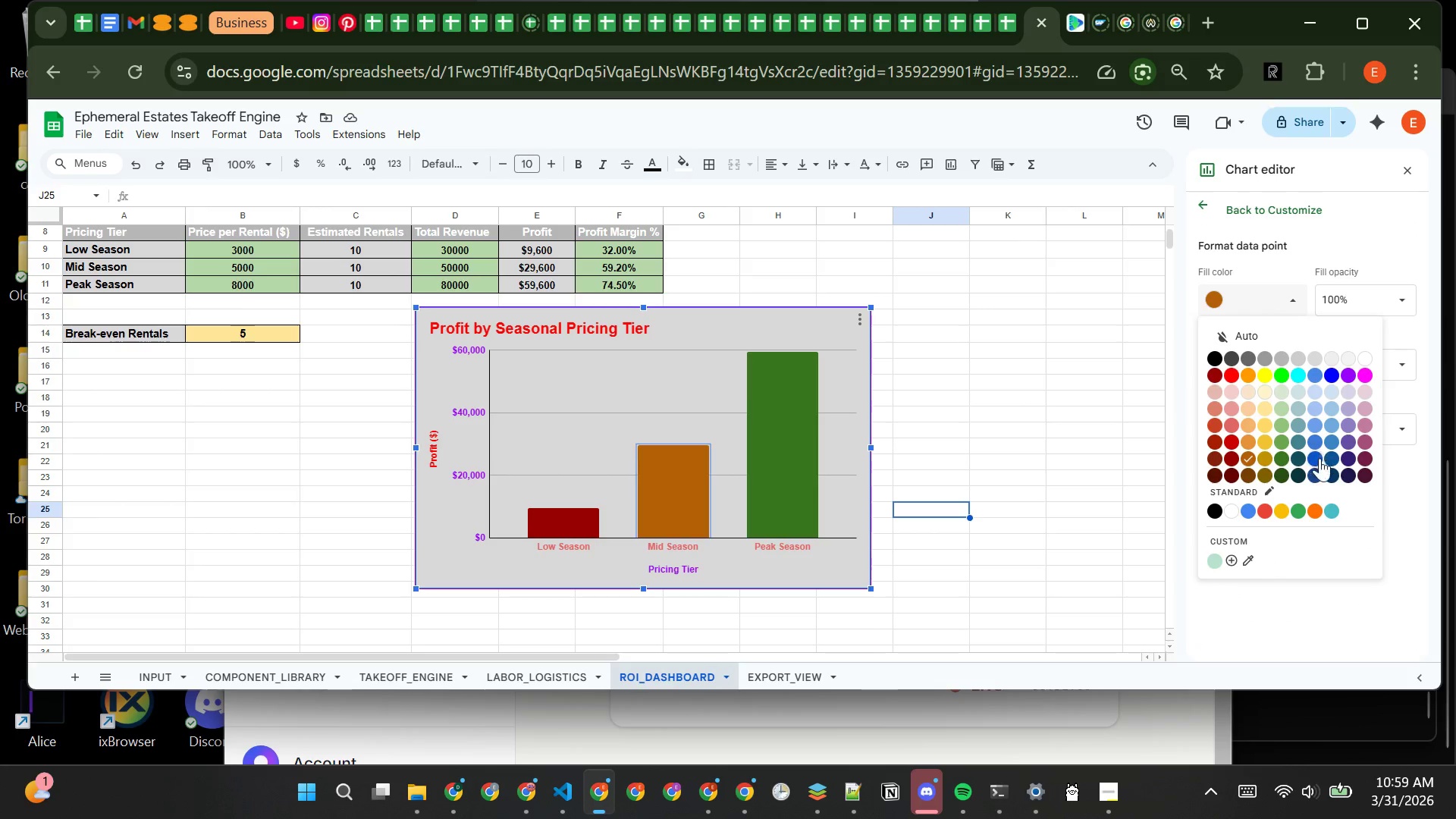 
wait(5.89)
 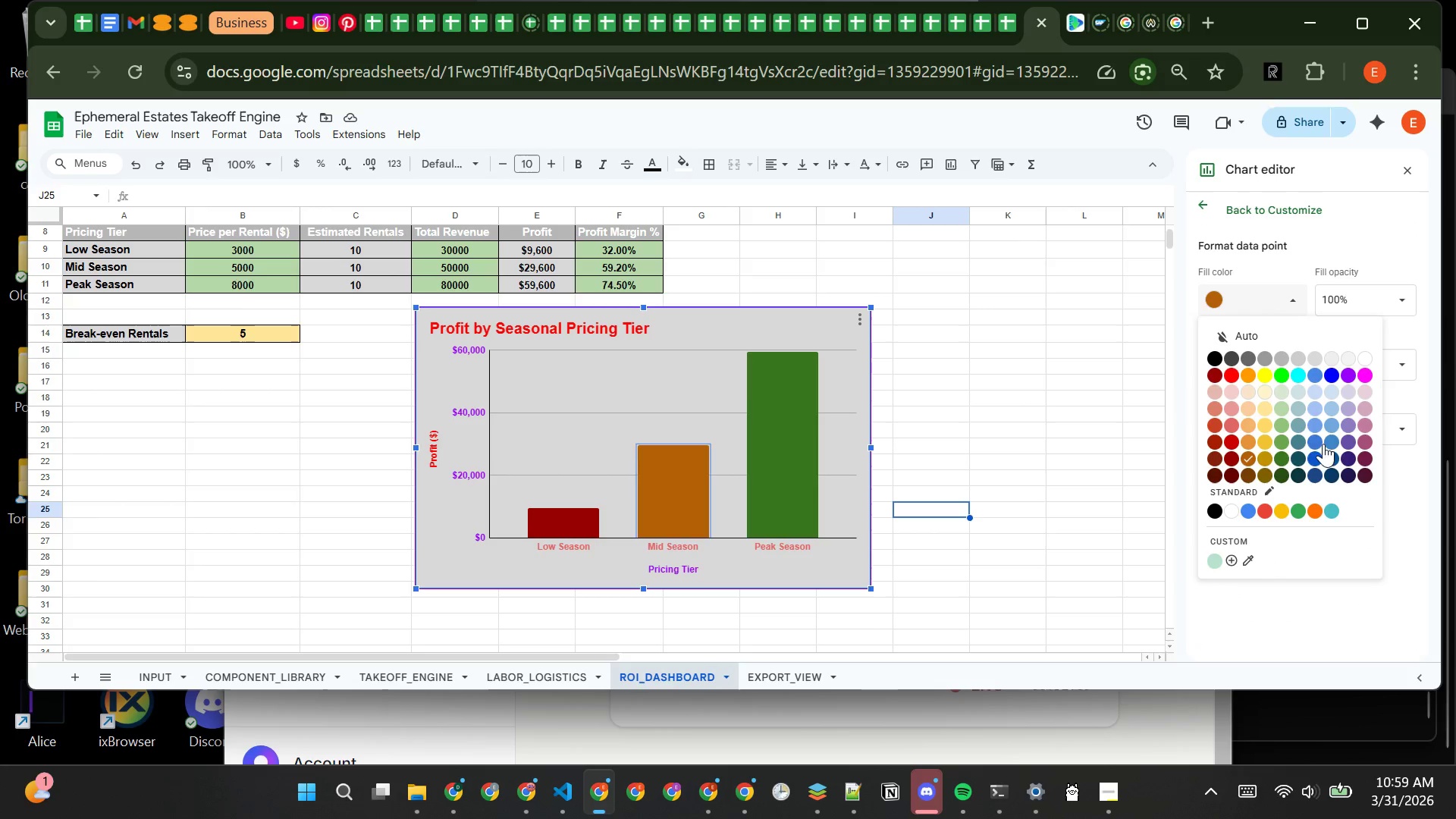 
left_click([1318, 466])
 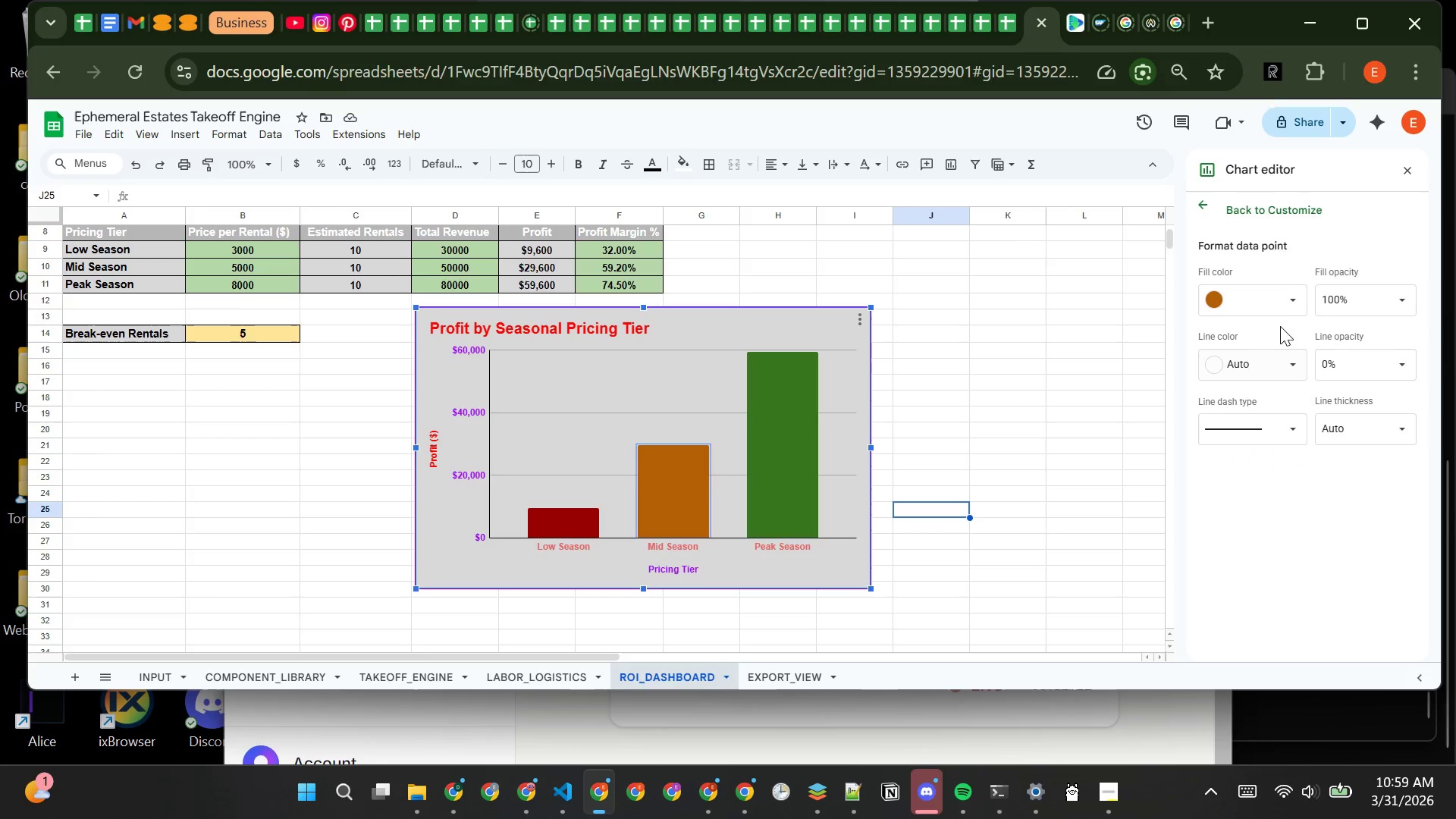 
left_click([1283, 314])
 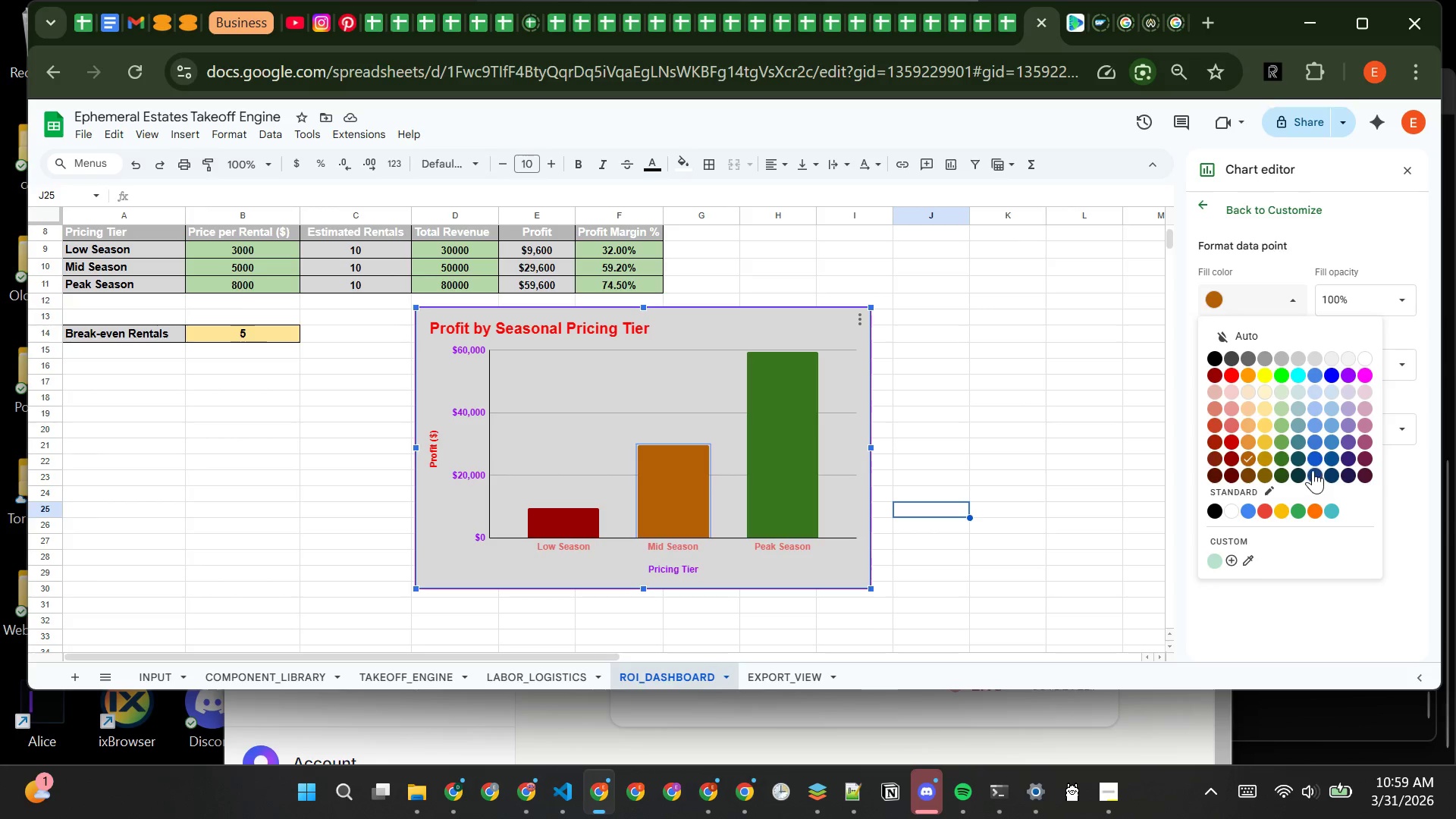 
left_click([1312, 470])
 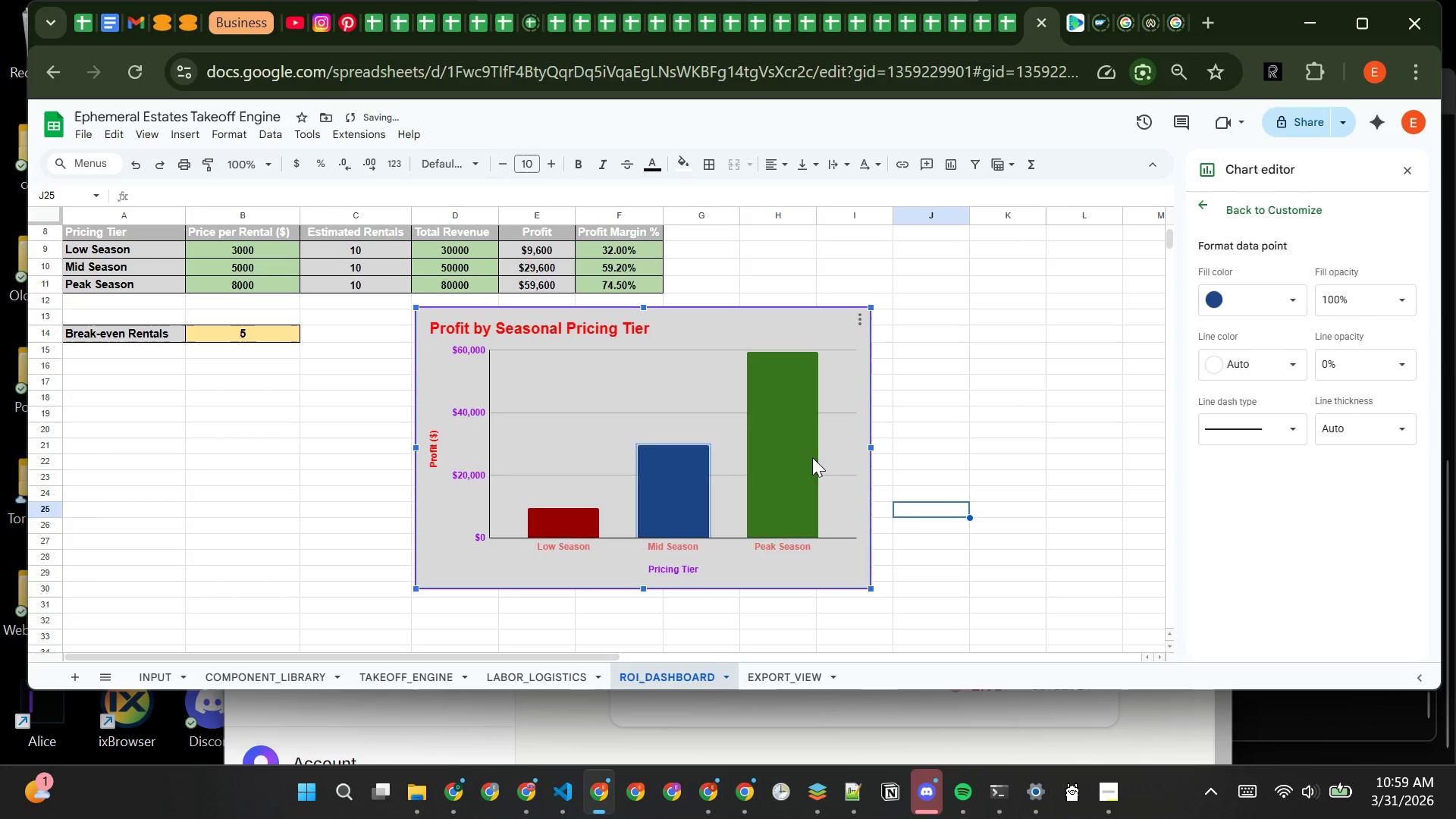 
left_click([801, 455])
 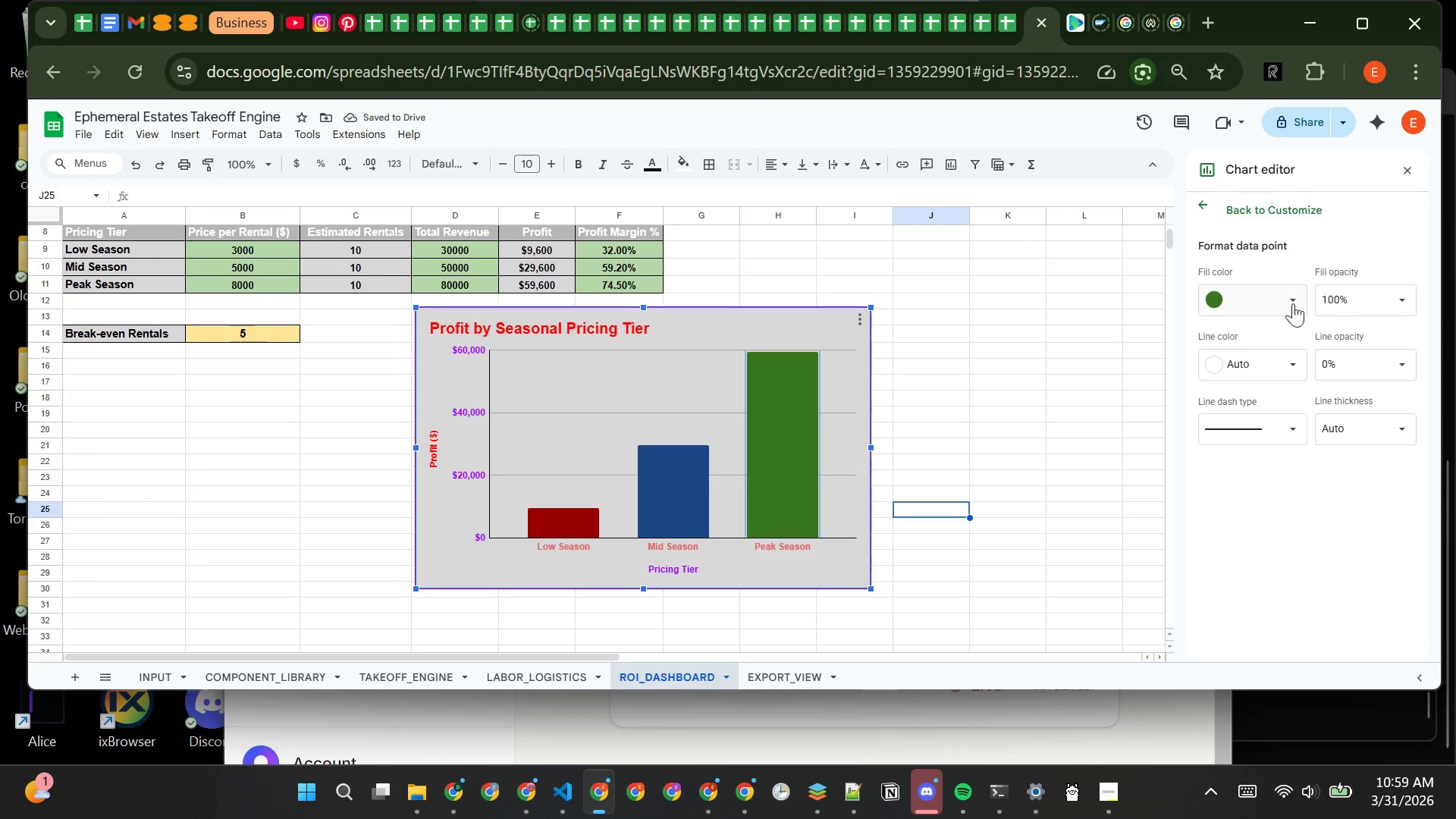 
left_click([1273, 298])
 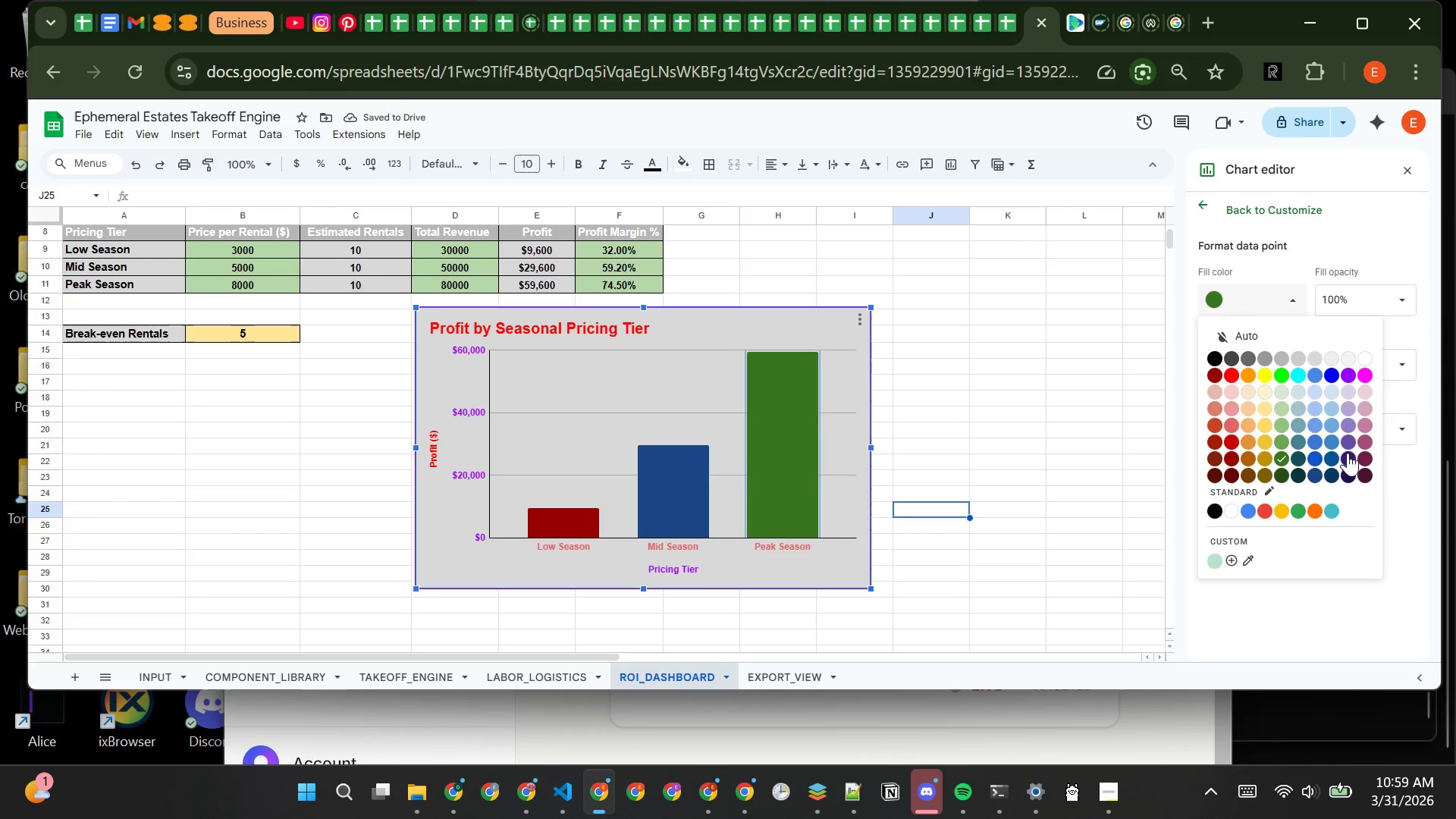 
left_click([1348, 457])
 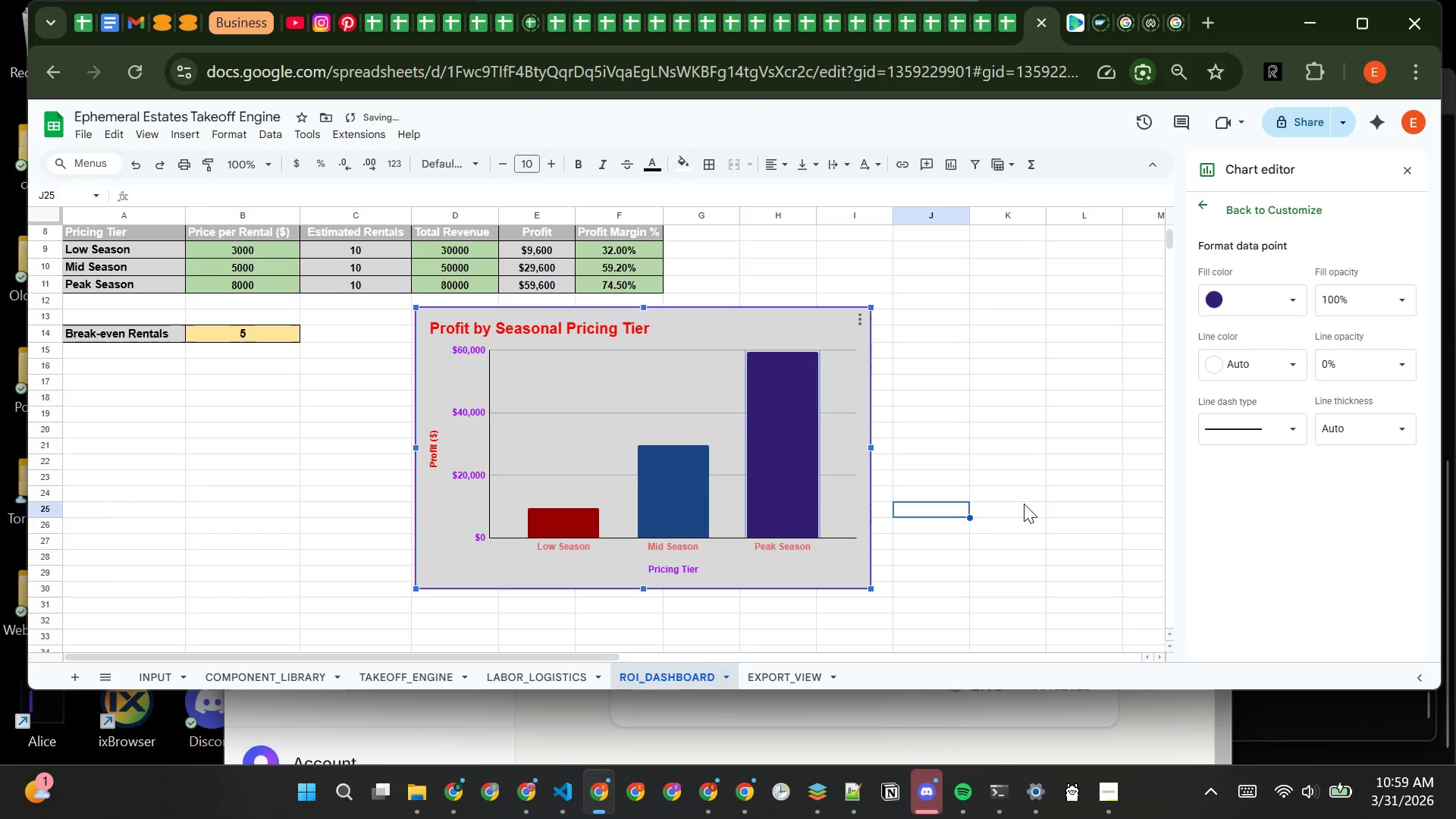 
left_click([1054, 521])
 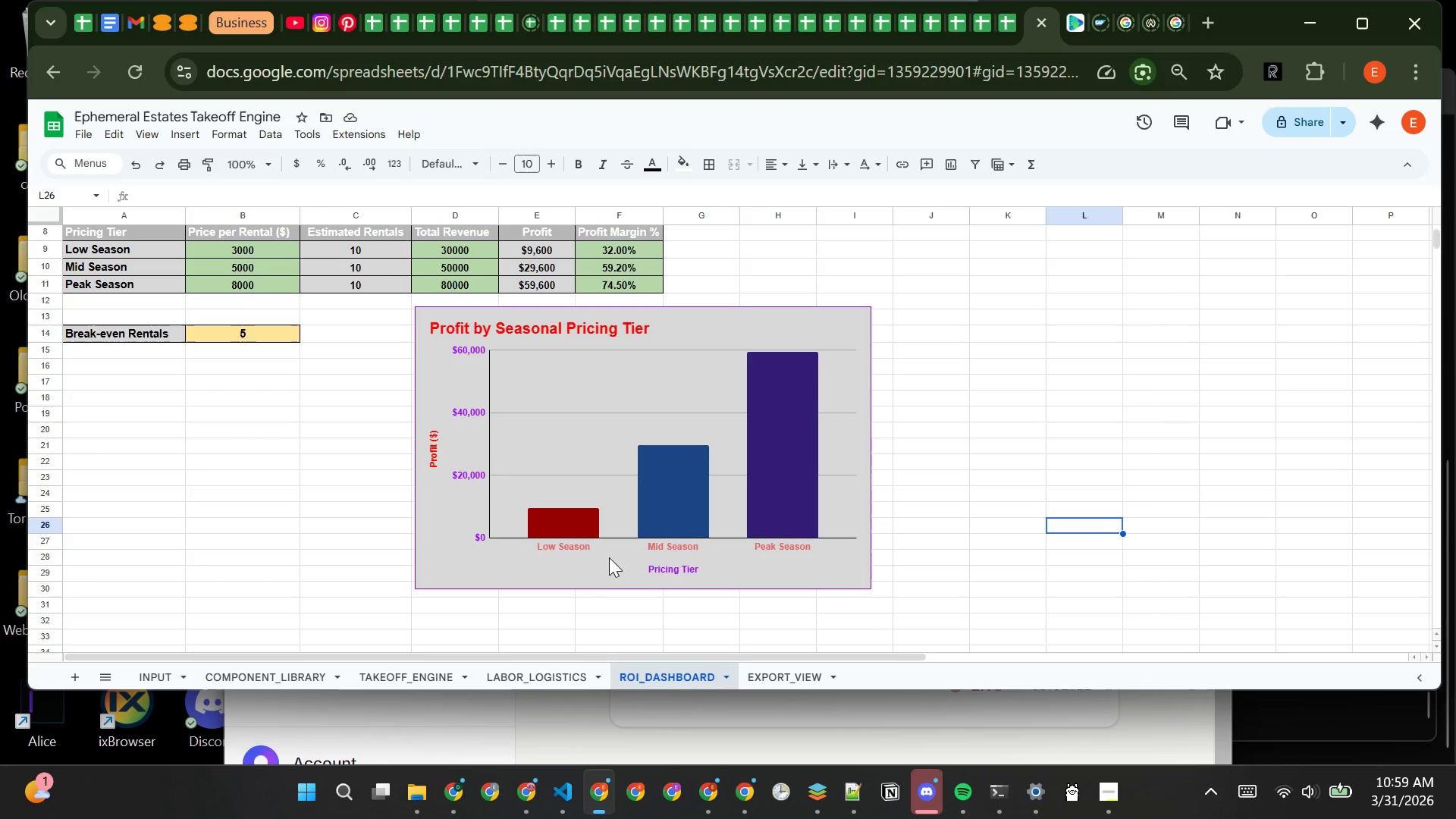 
wait(16.38)
 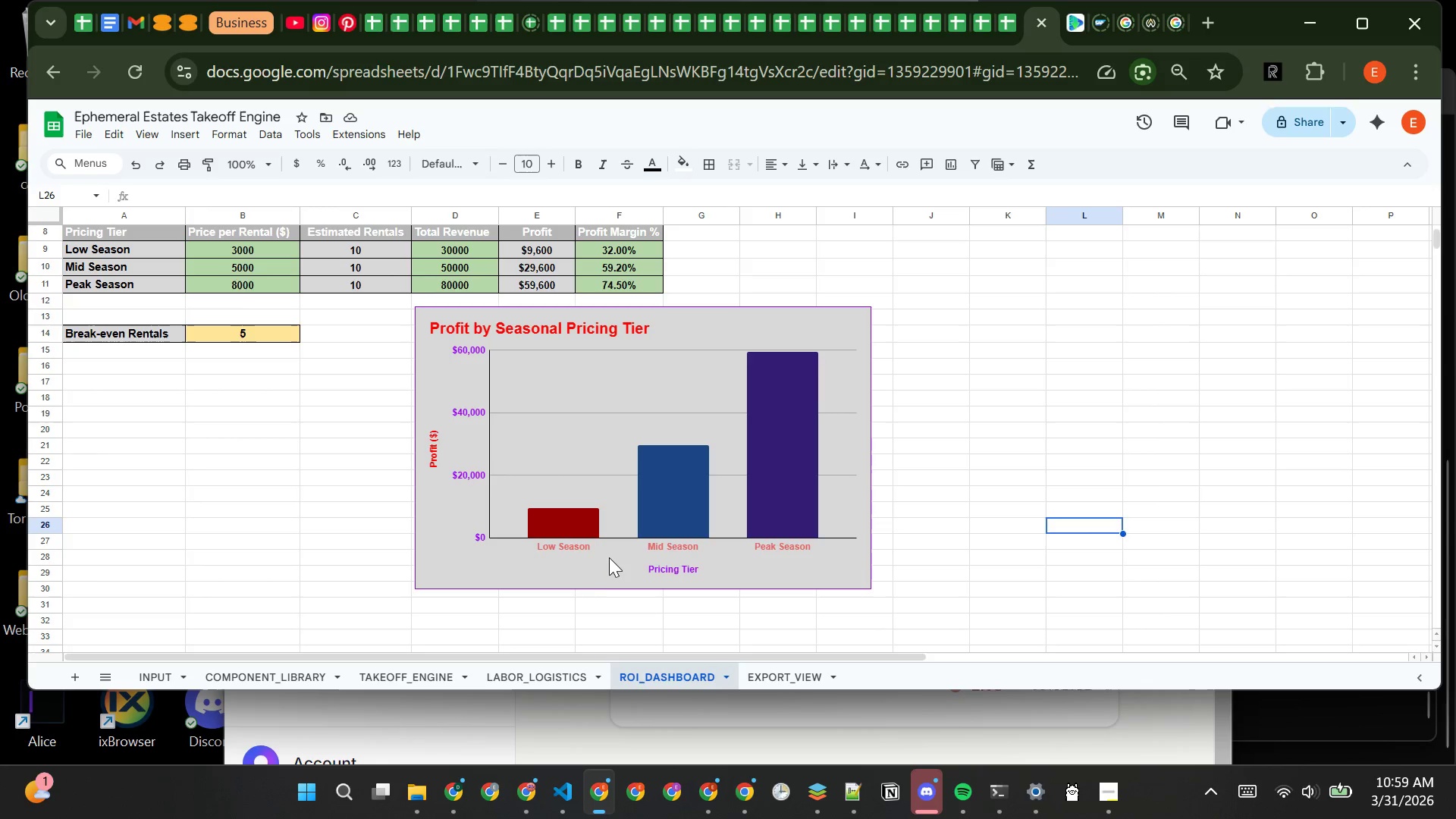 
left_click([1013, 381])
 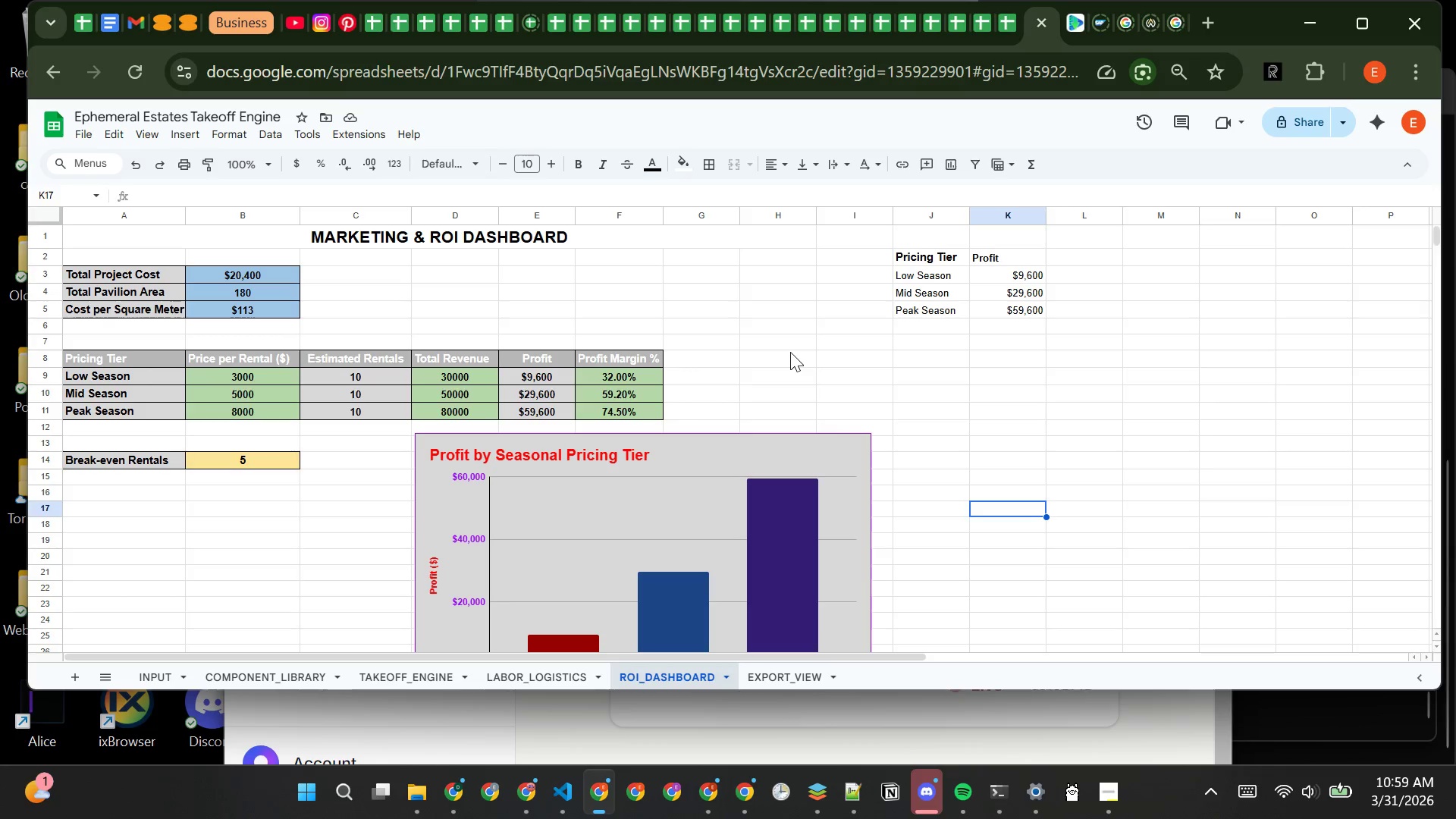 
wait(8.45)
 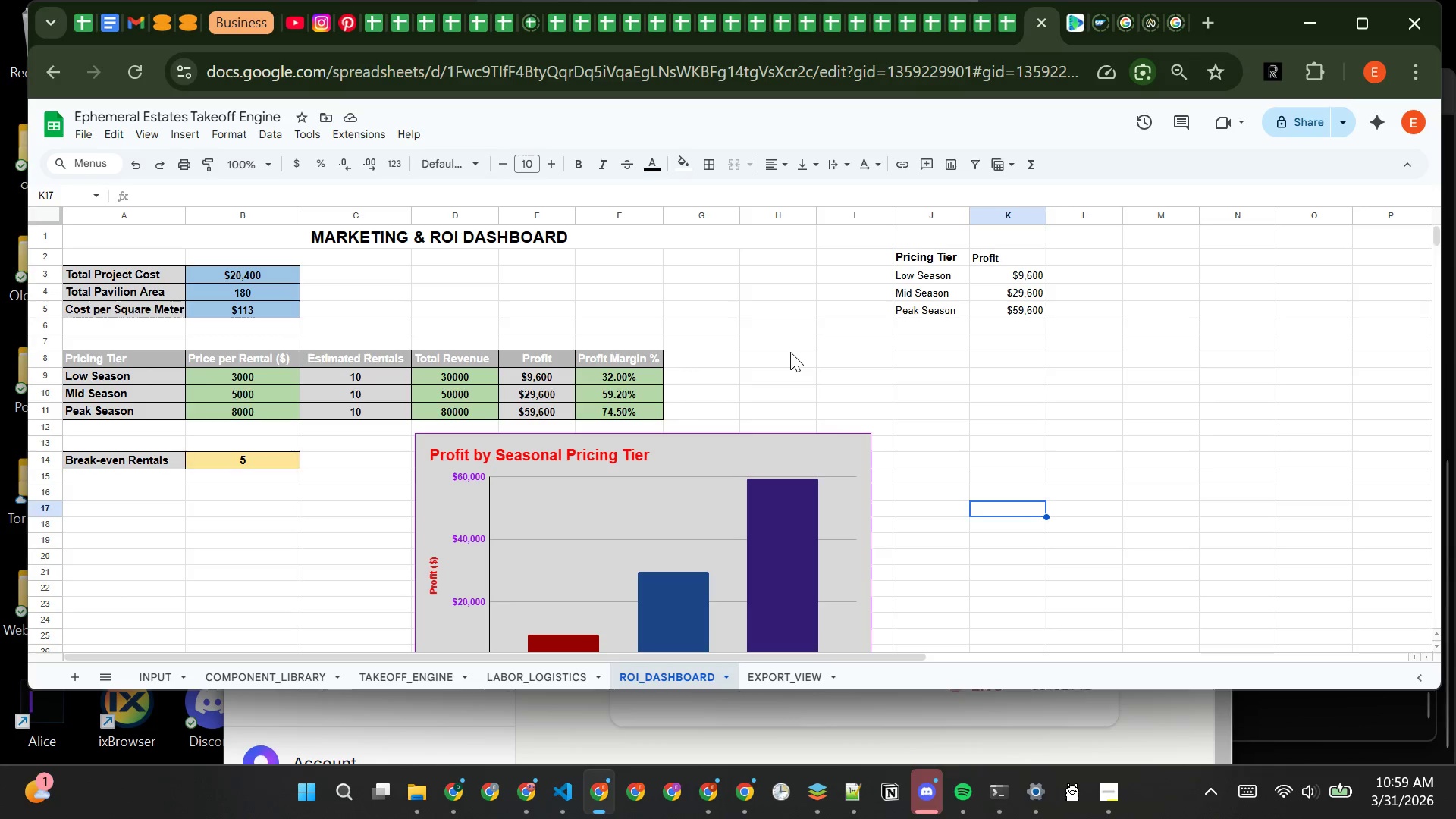 
left_click([777, 670])
 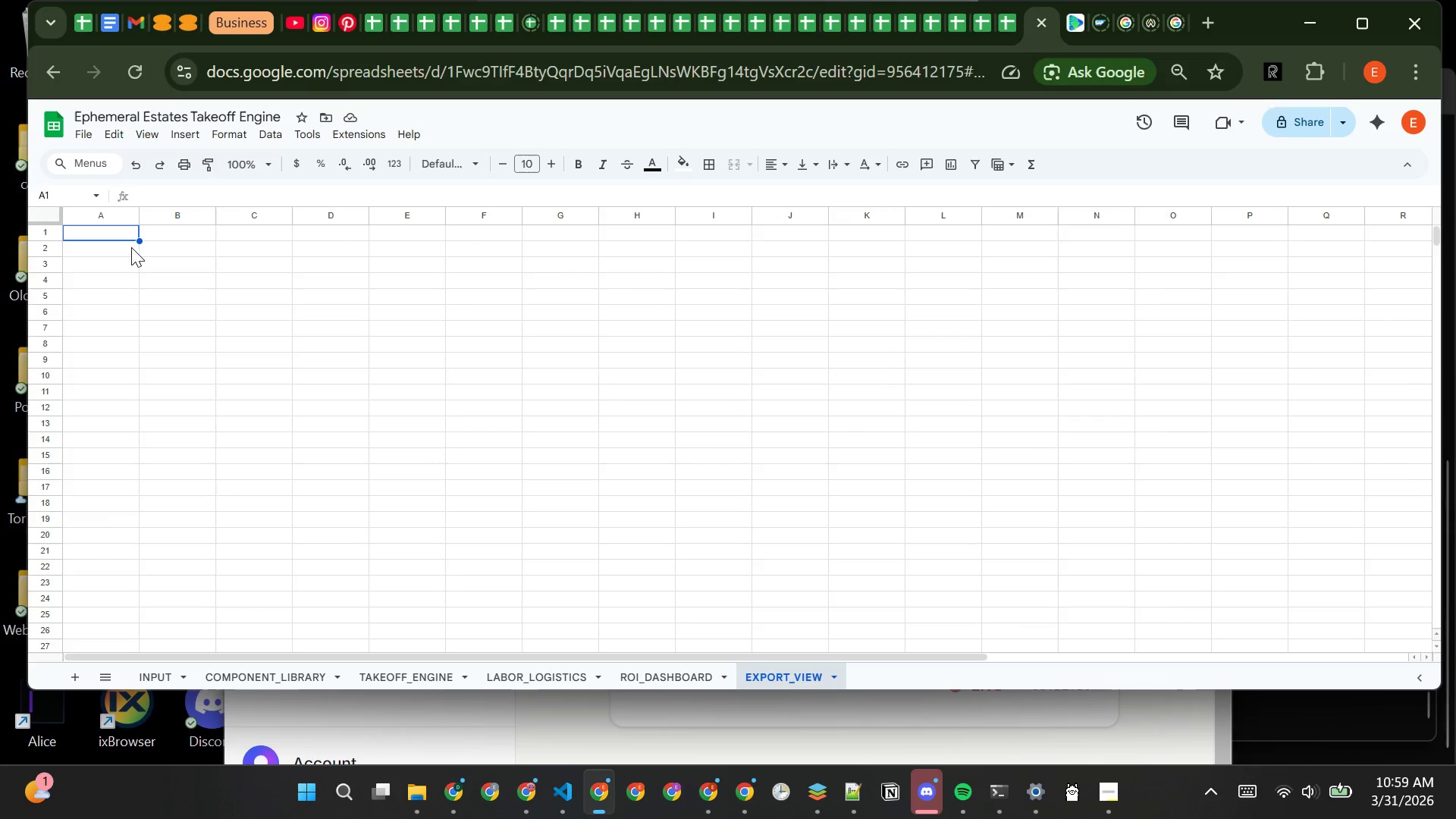 
wait(5.8)
 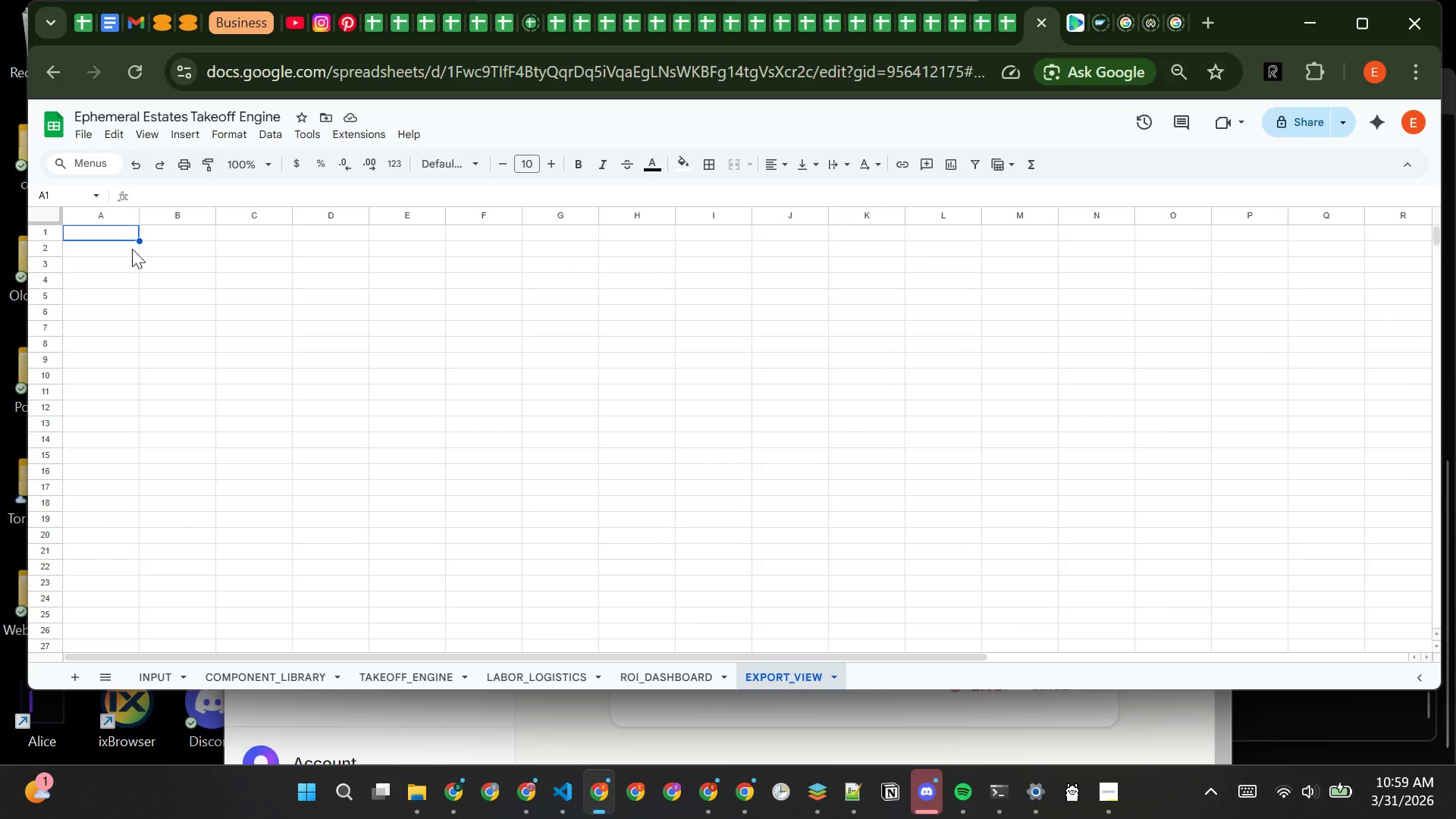 
type(ephem)
key(Backspace)
key(Backspace)
key(Backspace)
key(Backspace)
key(Backspace)
key(Backspace)
type(EPHE,RE)
key(Backspace)
key(Backspace)
key(Backspace)
type(,E)
key(Backspace)
key(Backspace)
type(MERAL )
 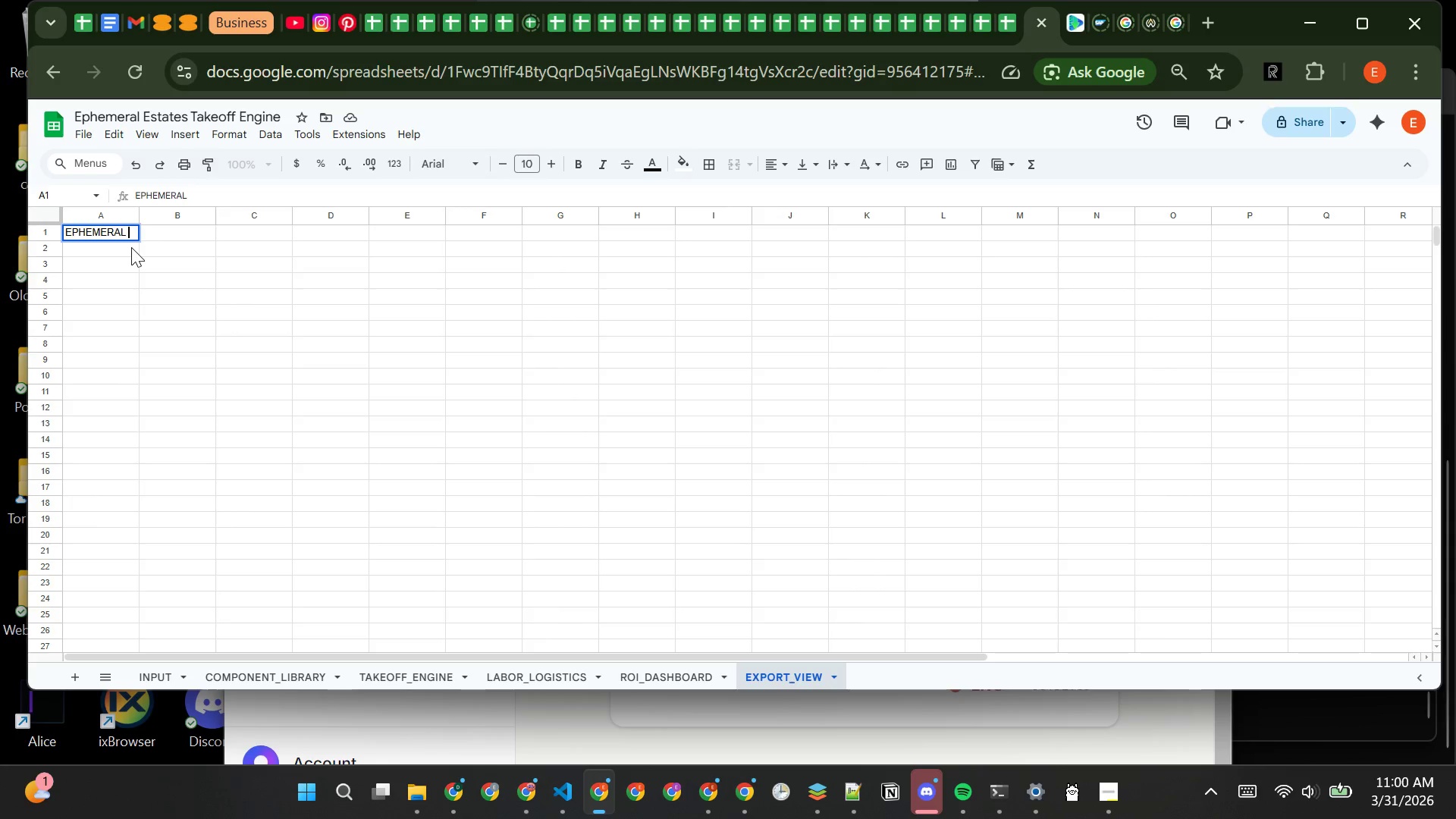 
type(ESTATES )
 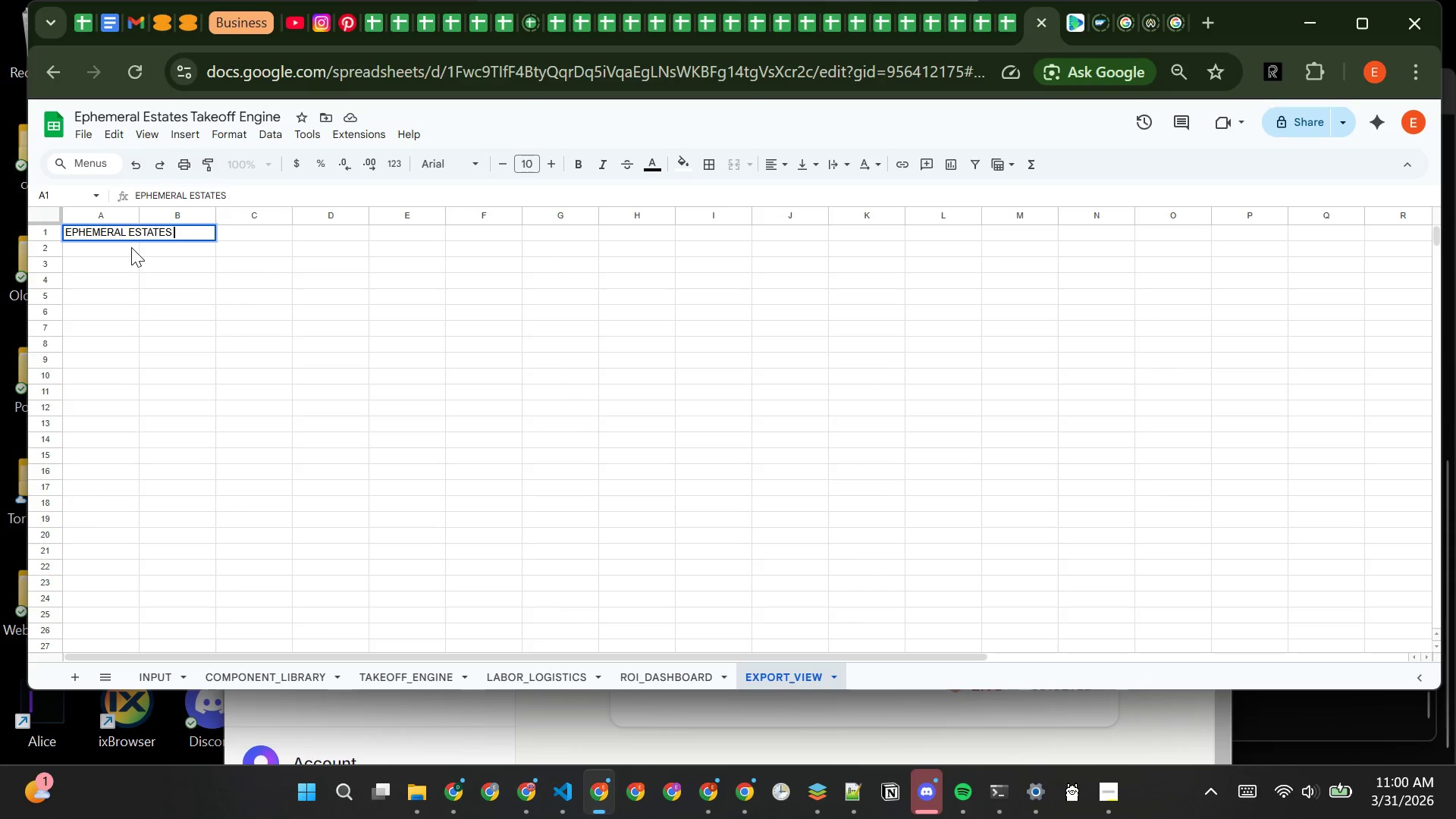 
type(- PROJECT REPORT)
 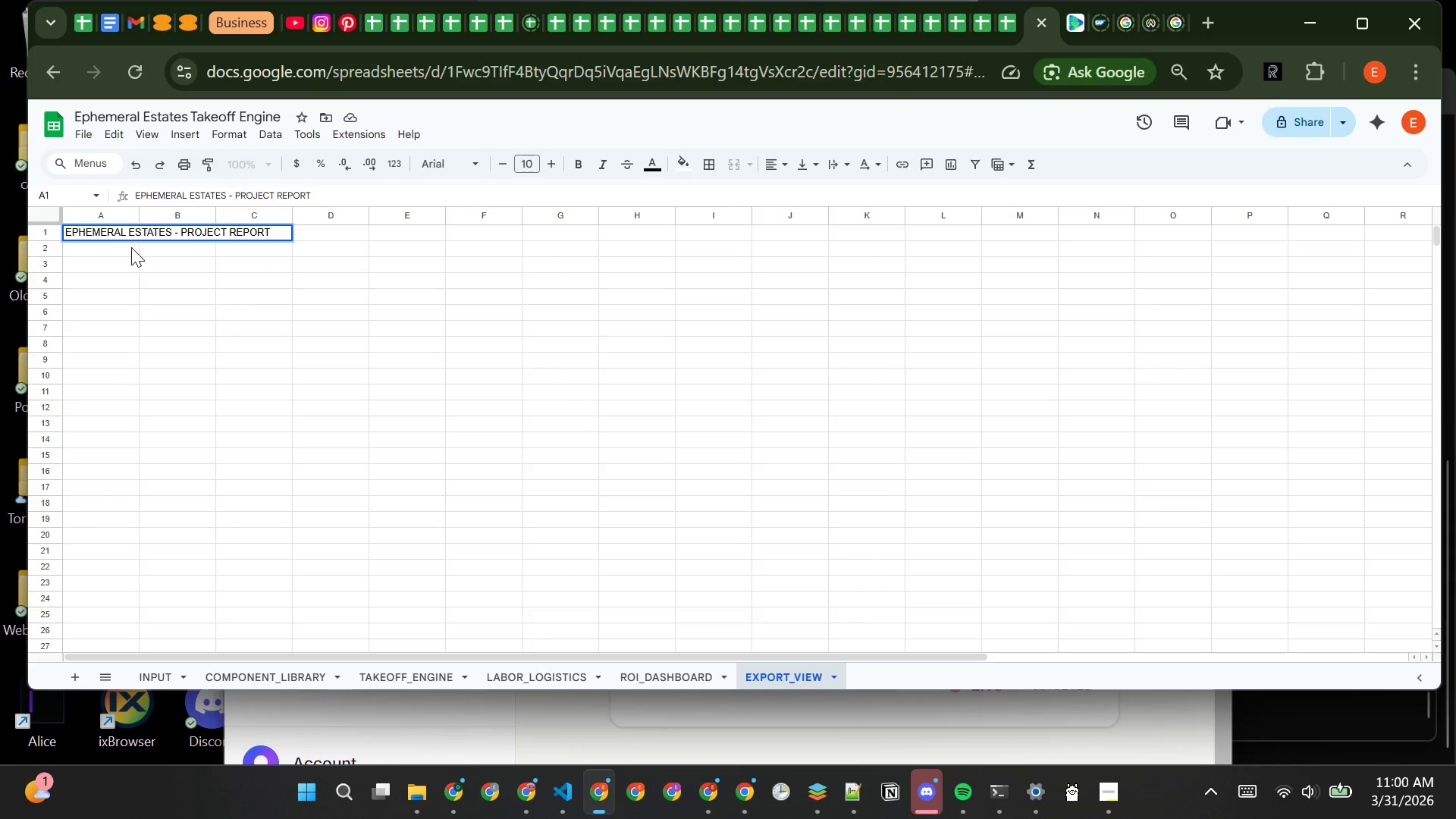 
key(Enter)
 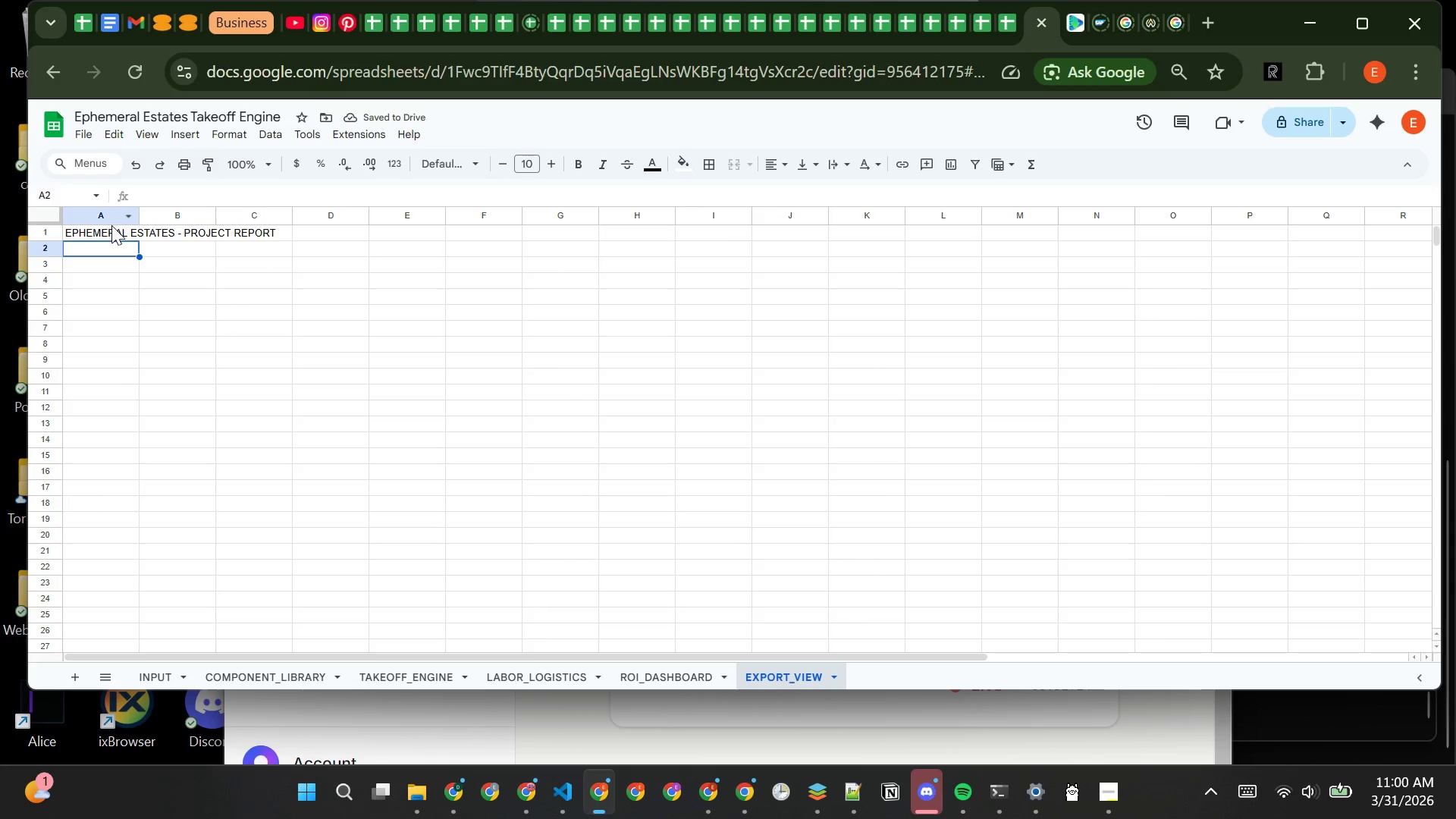 
left_click([105, 226])
 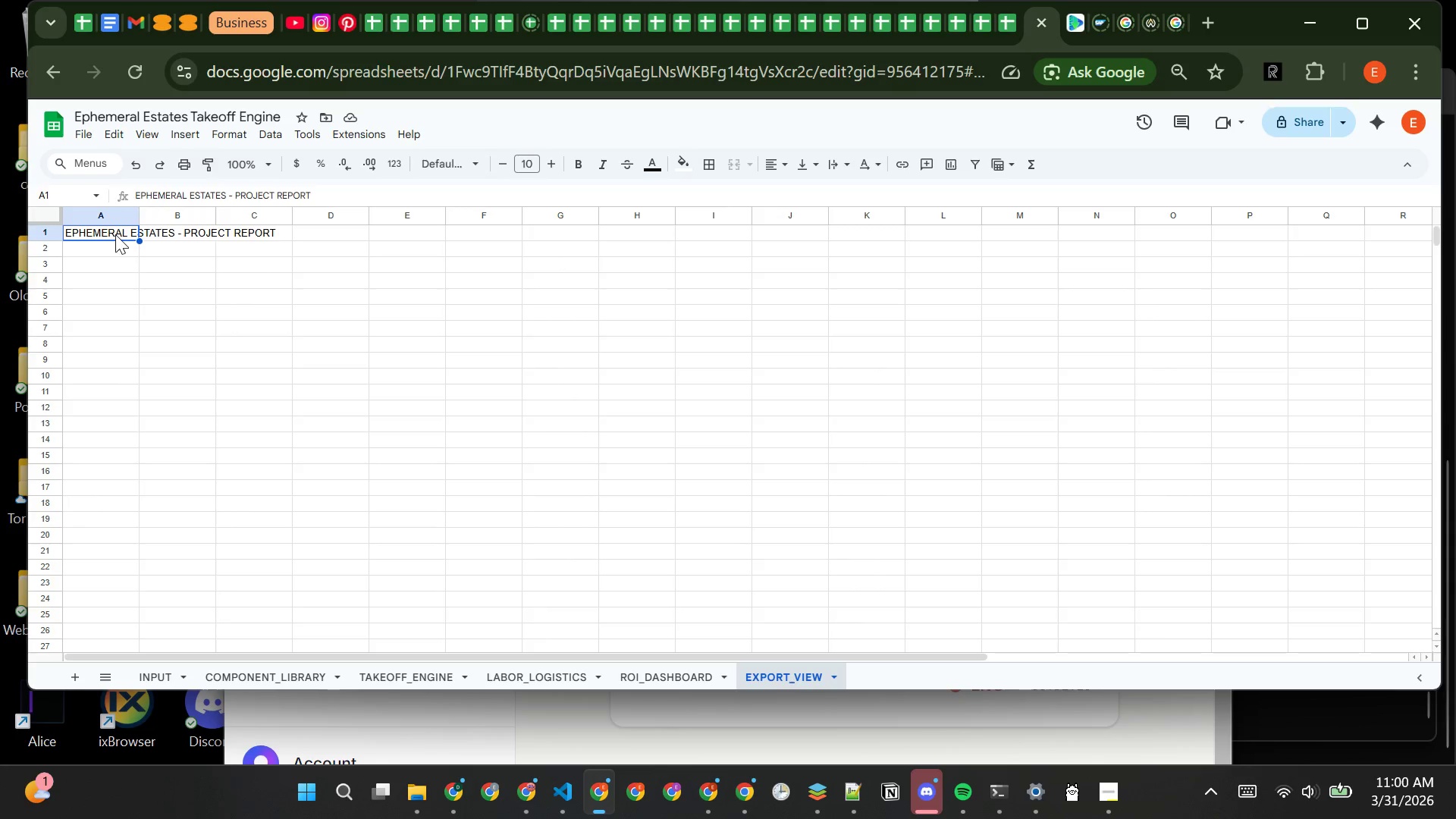 
left_click_drag(start_coordinate=[115, 234], to_coordinate=[641, 234])
 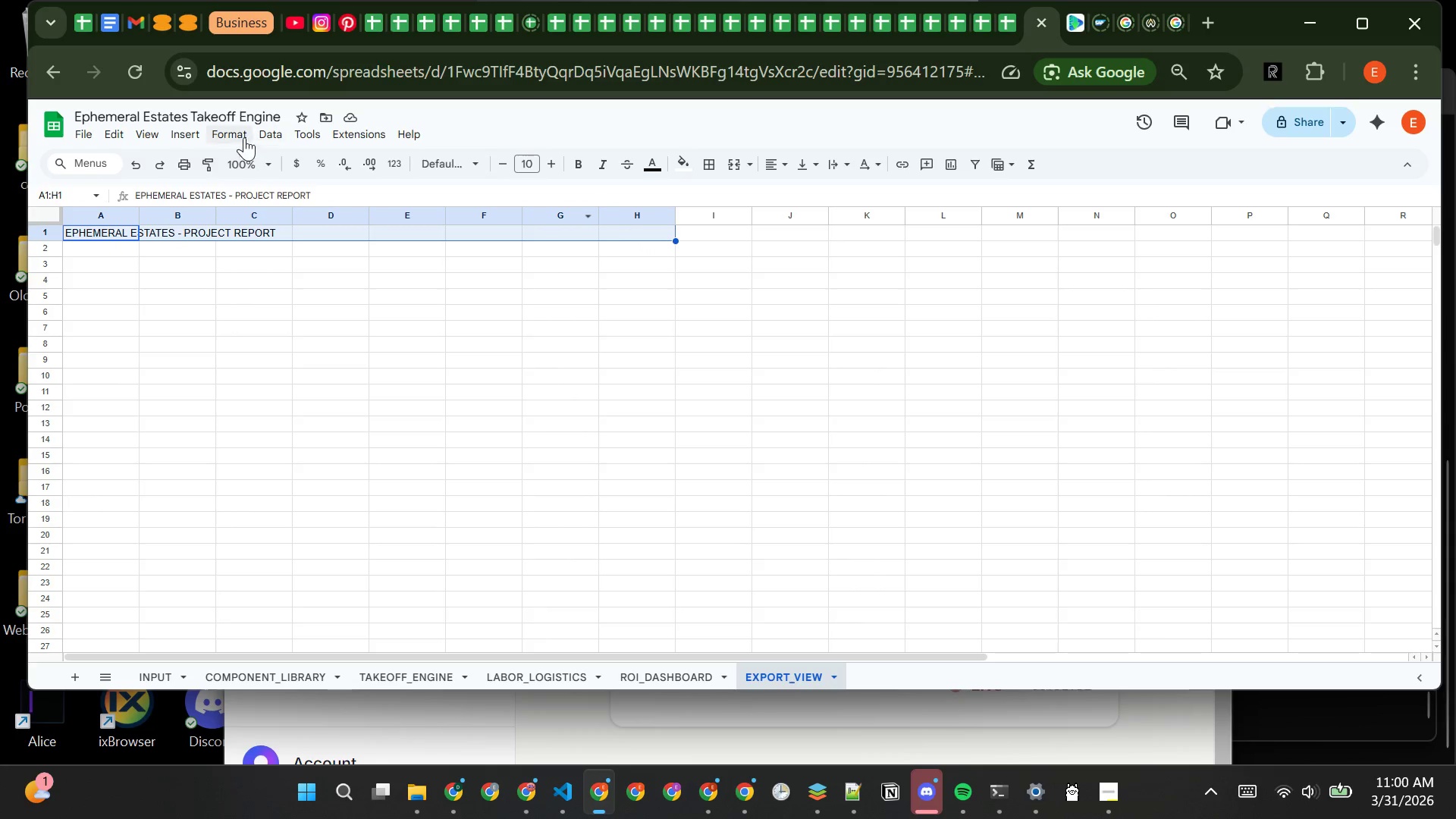 
left_click([241, 136])
 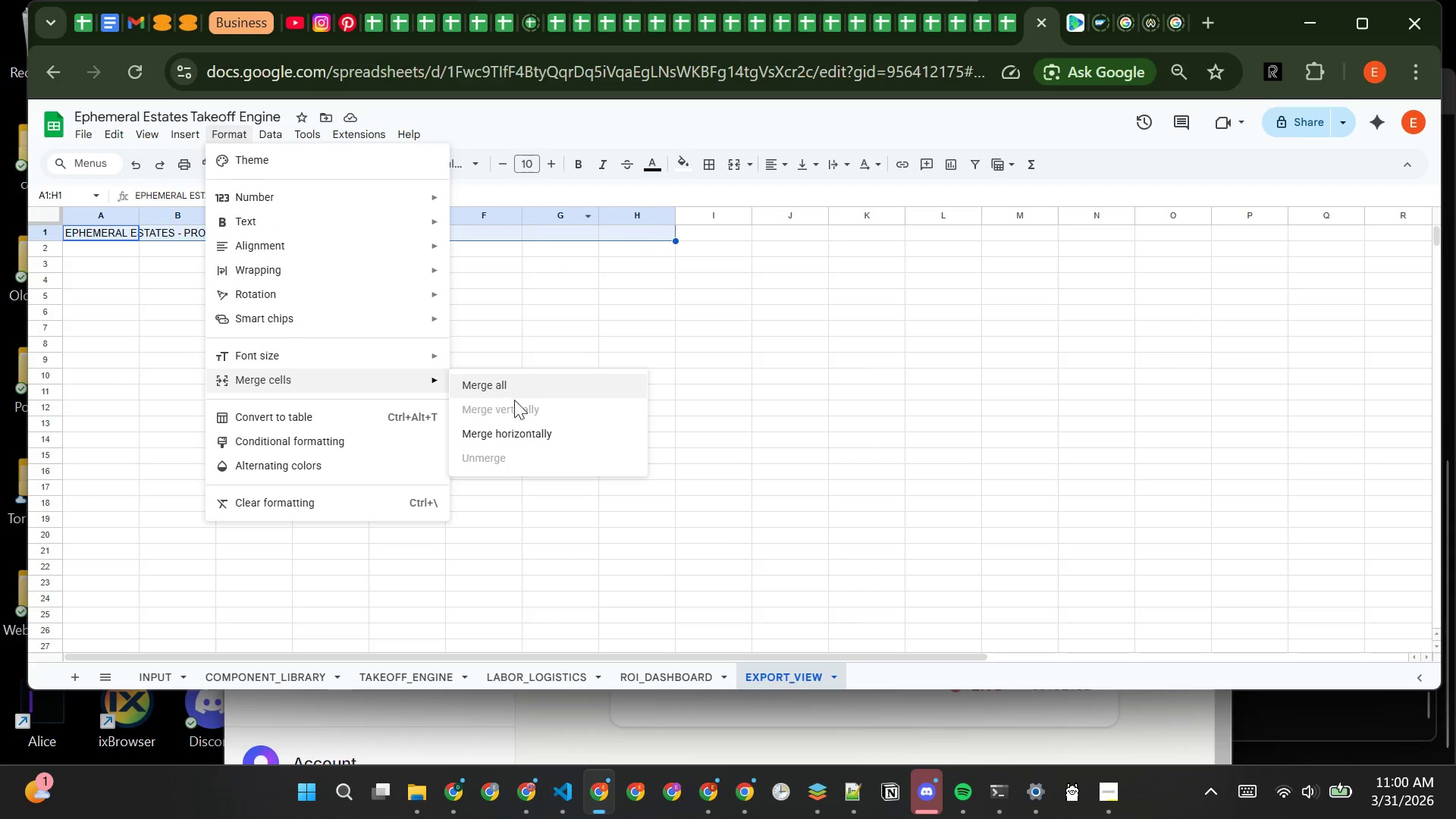 
left_click([524, 435])
 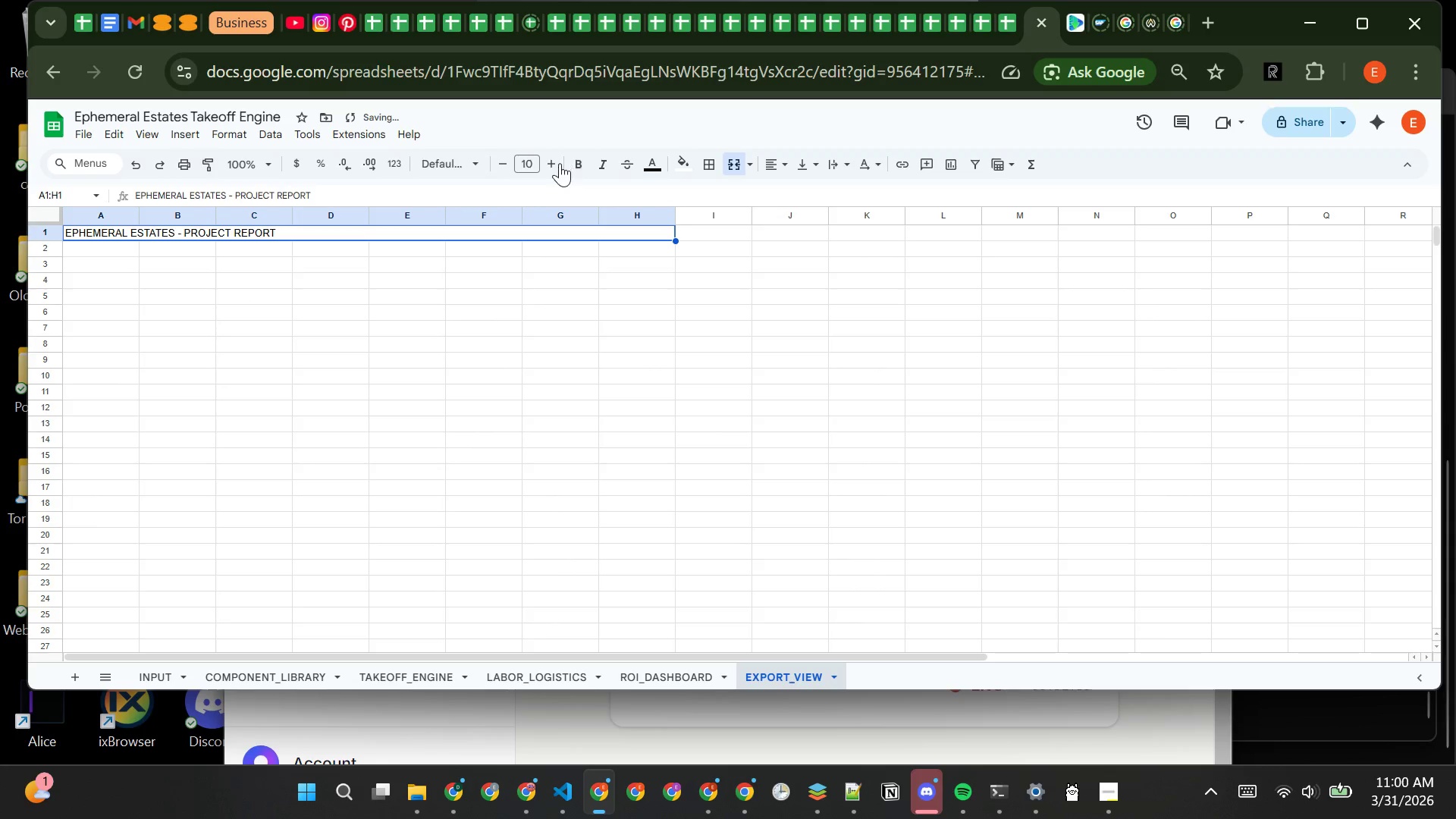 
double_click([556, 160])
 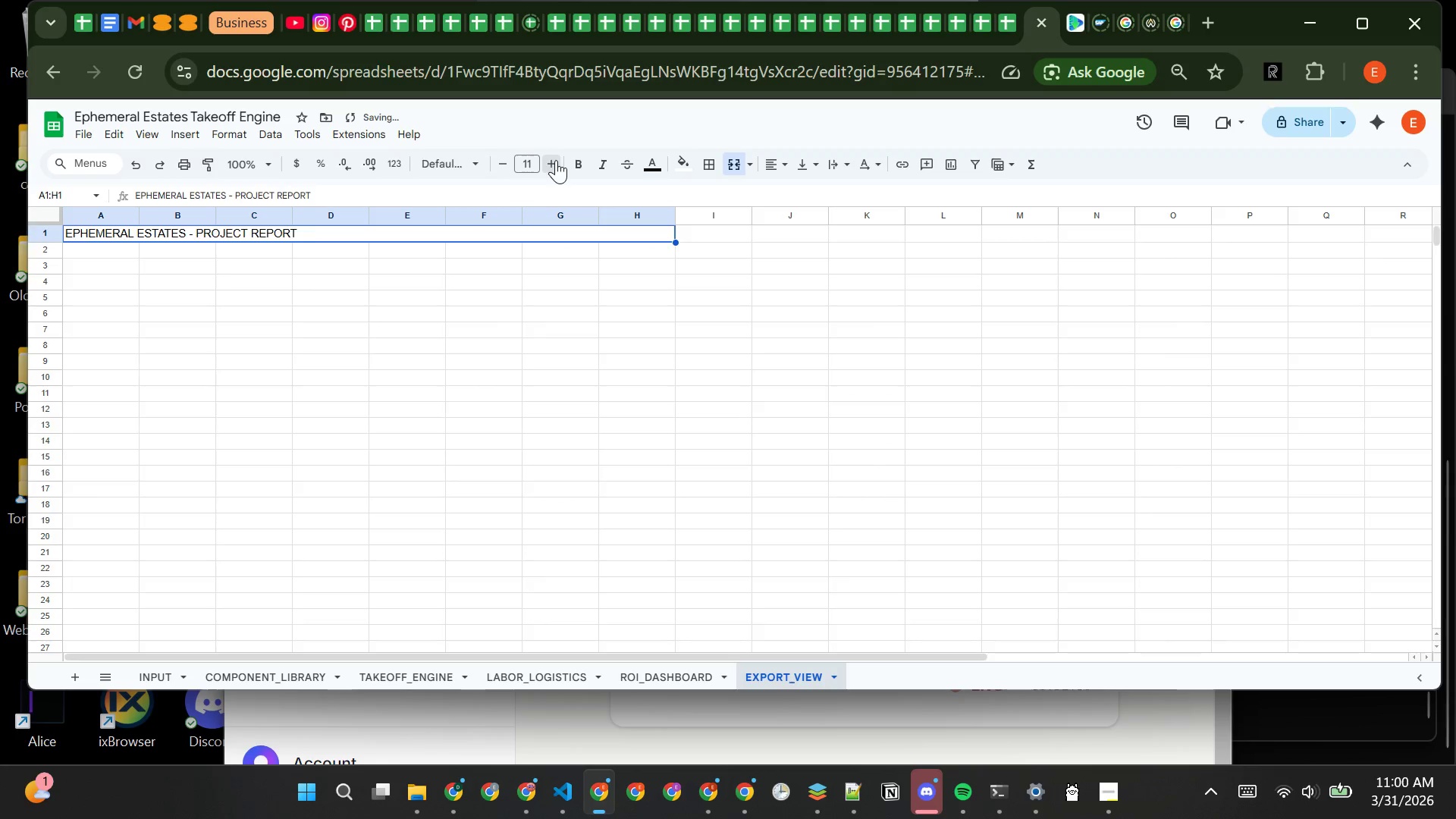 
triple_click([556, 160])
 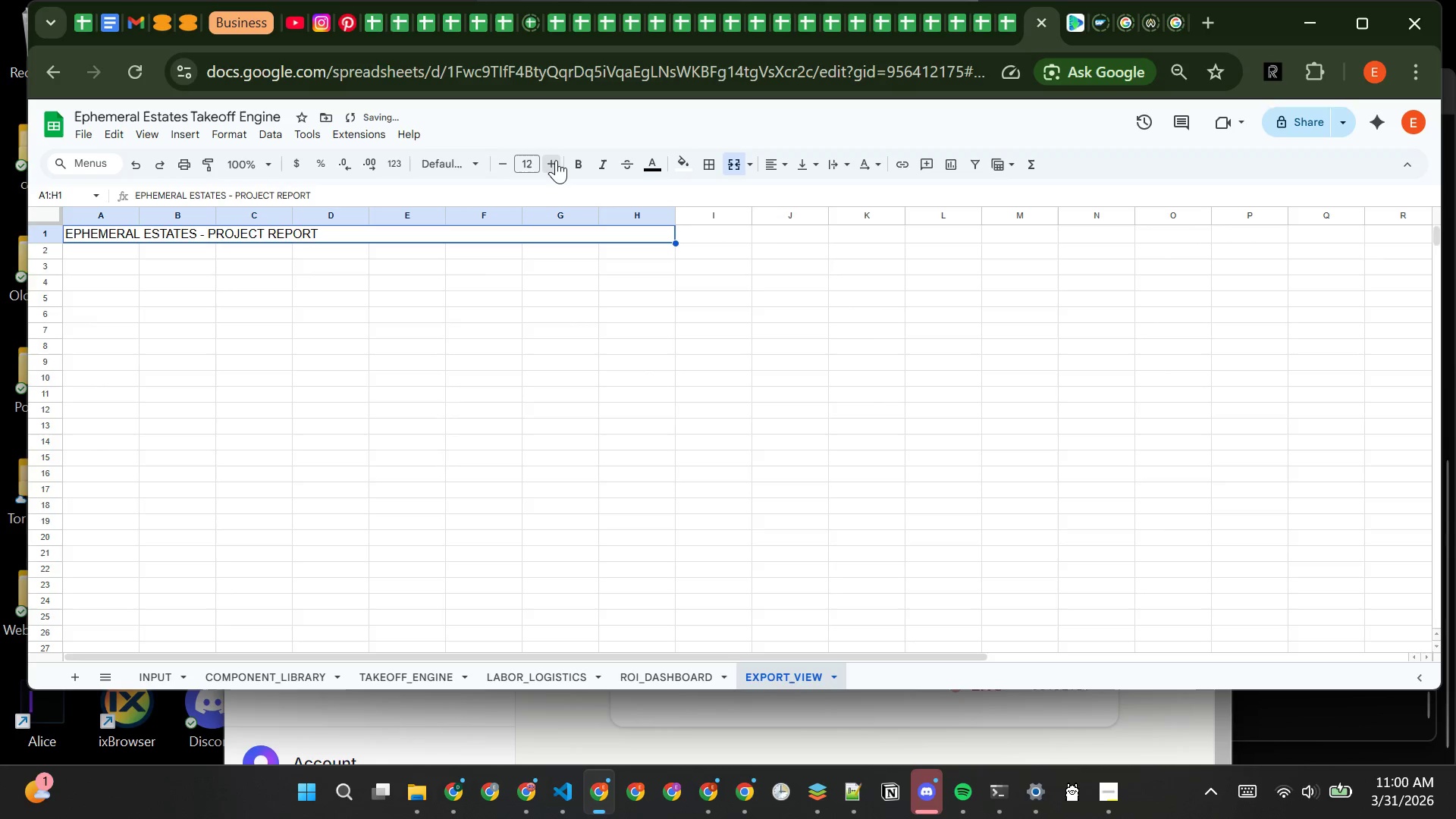 
triple_click([556, 160])
 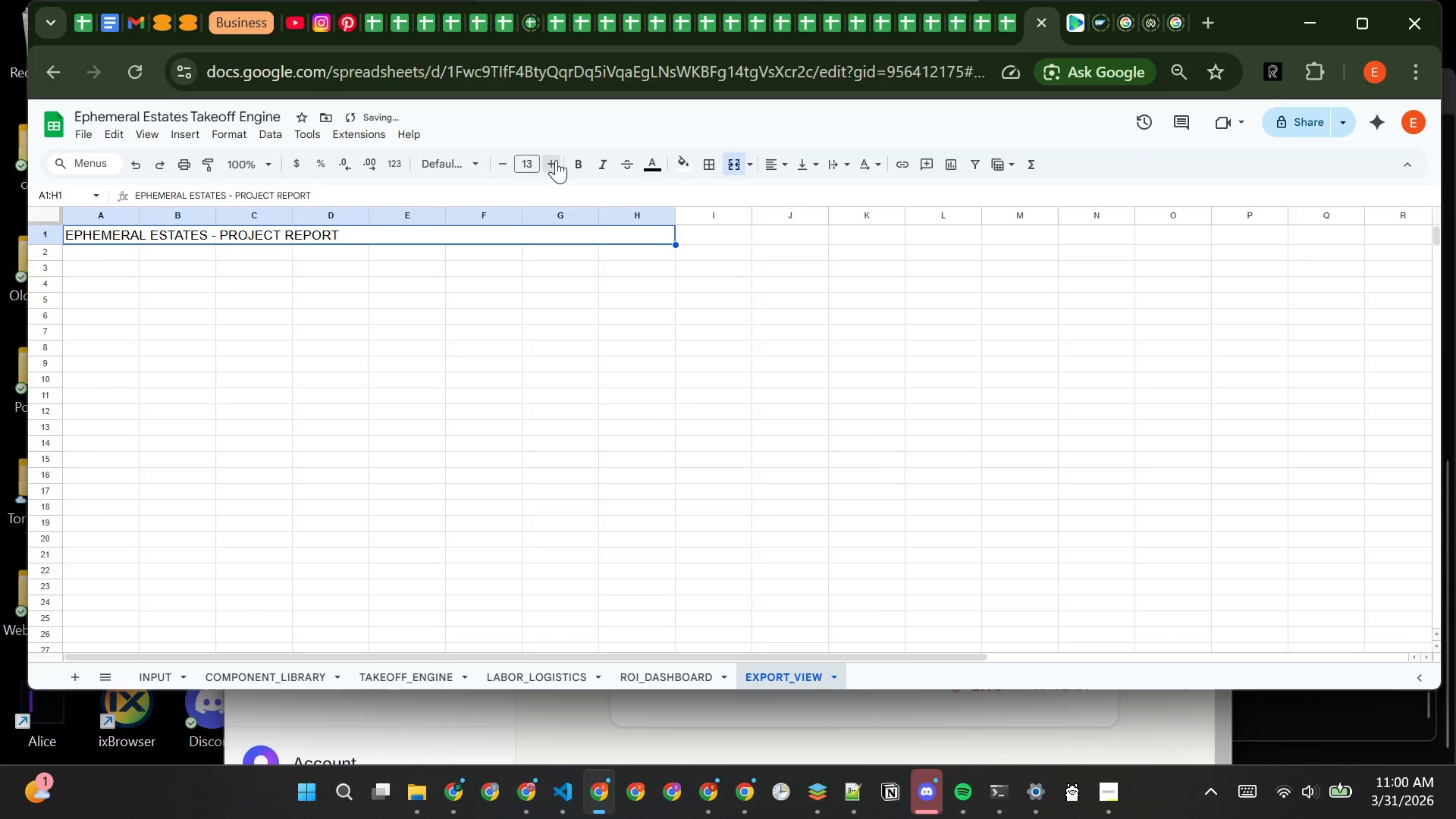 
triple_click([556, 160])
 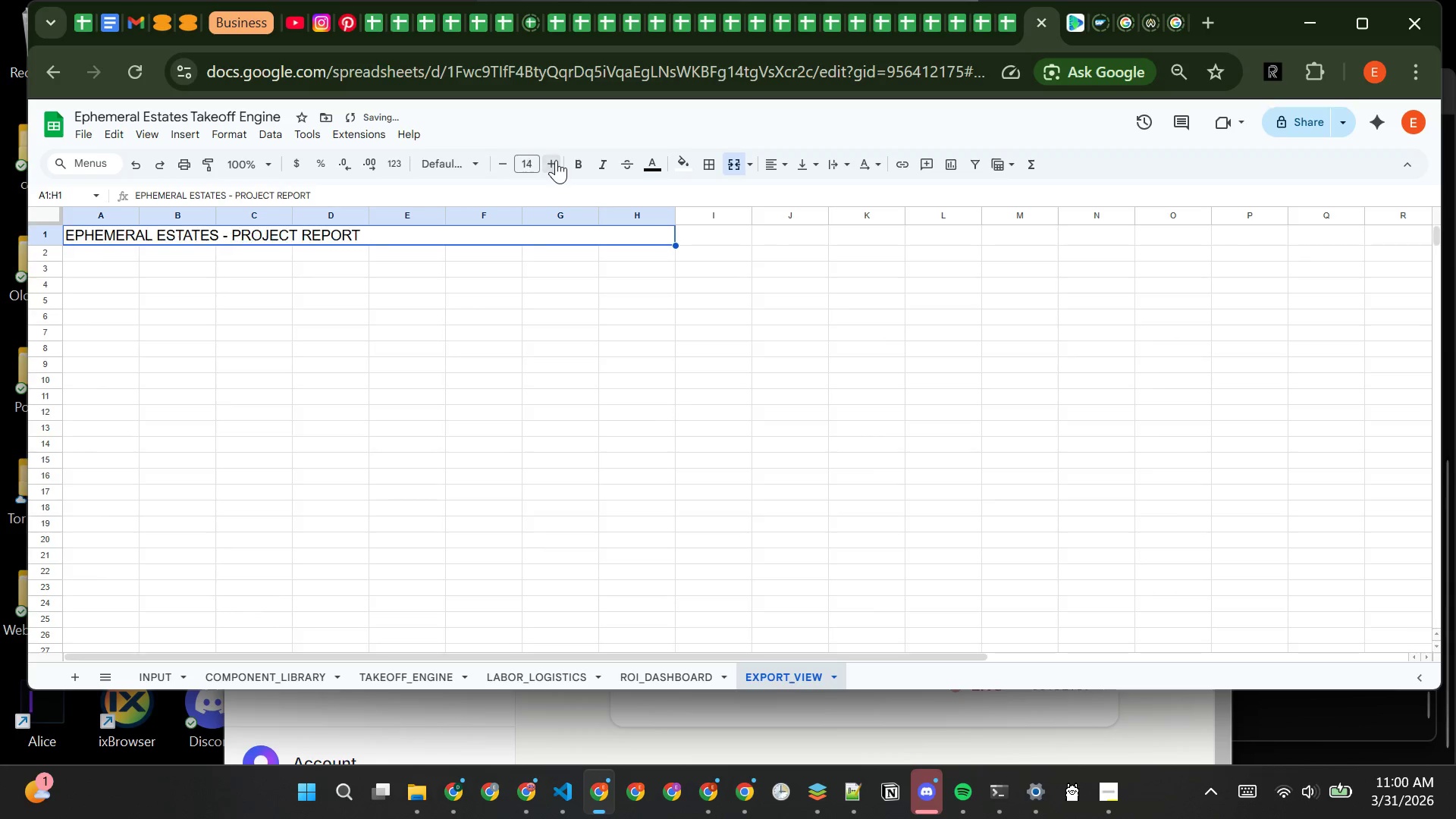 
triple_click([556, 160])
 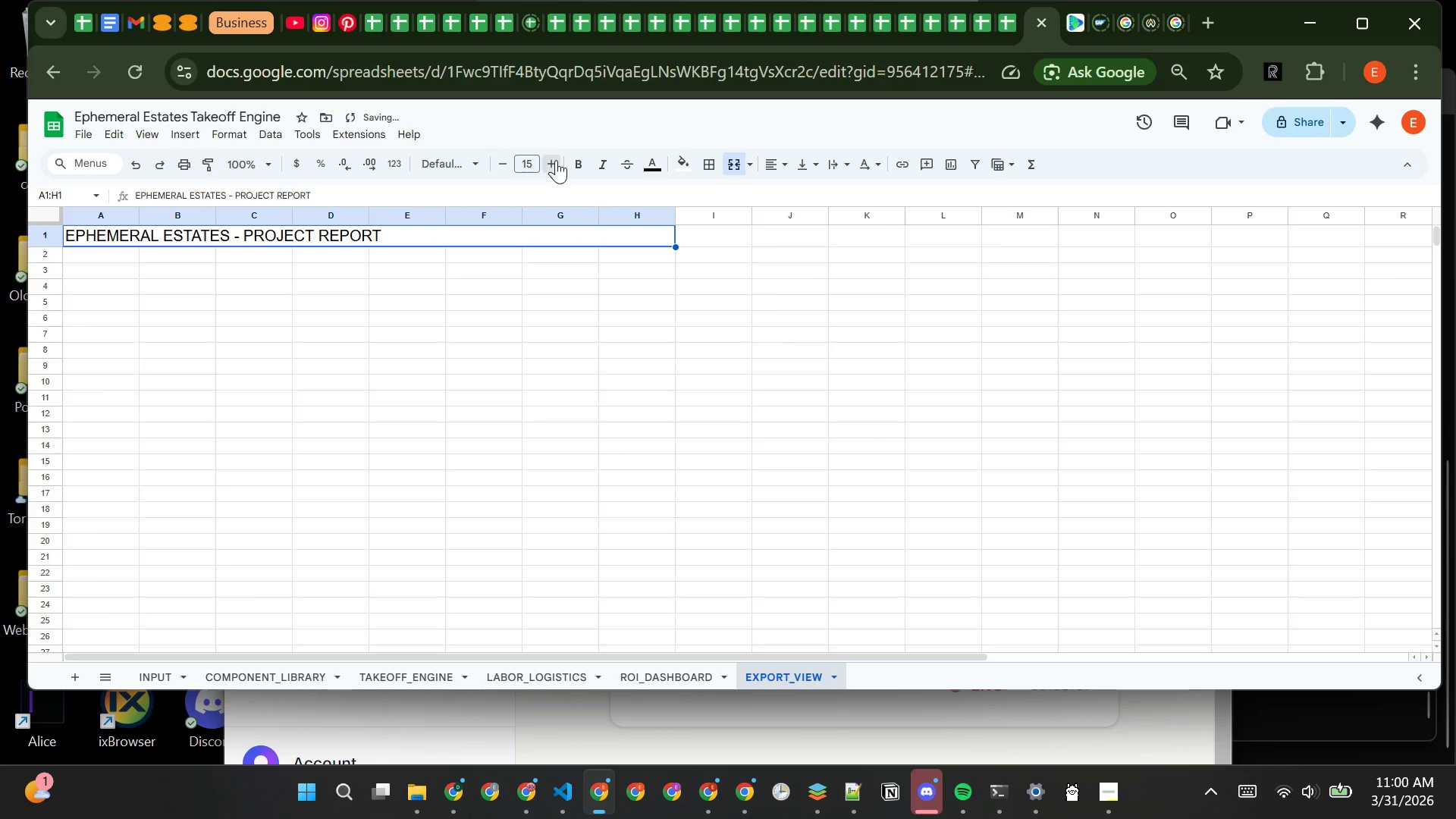 
triple_click([556, 160])
 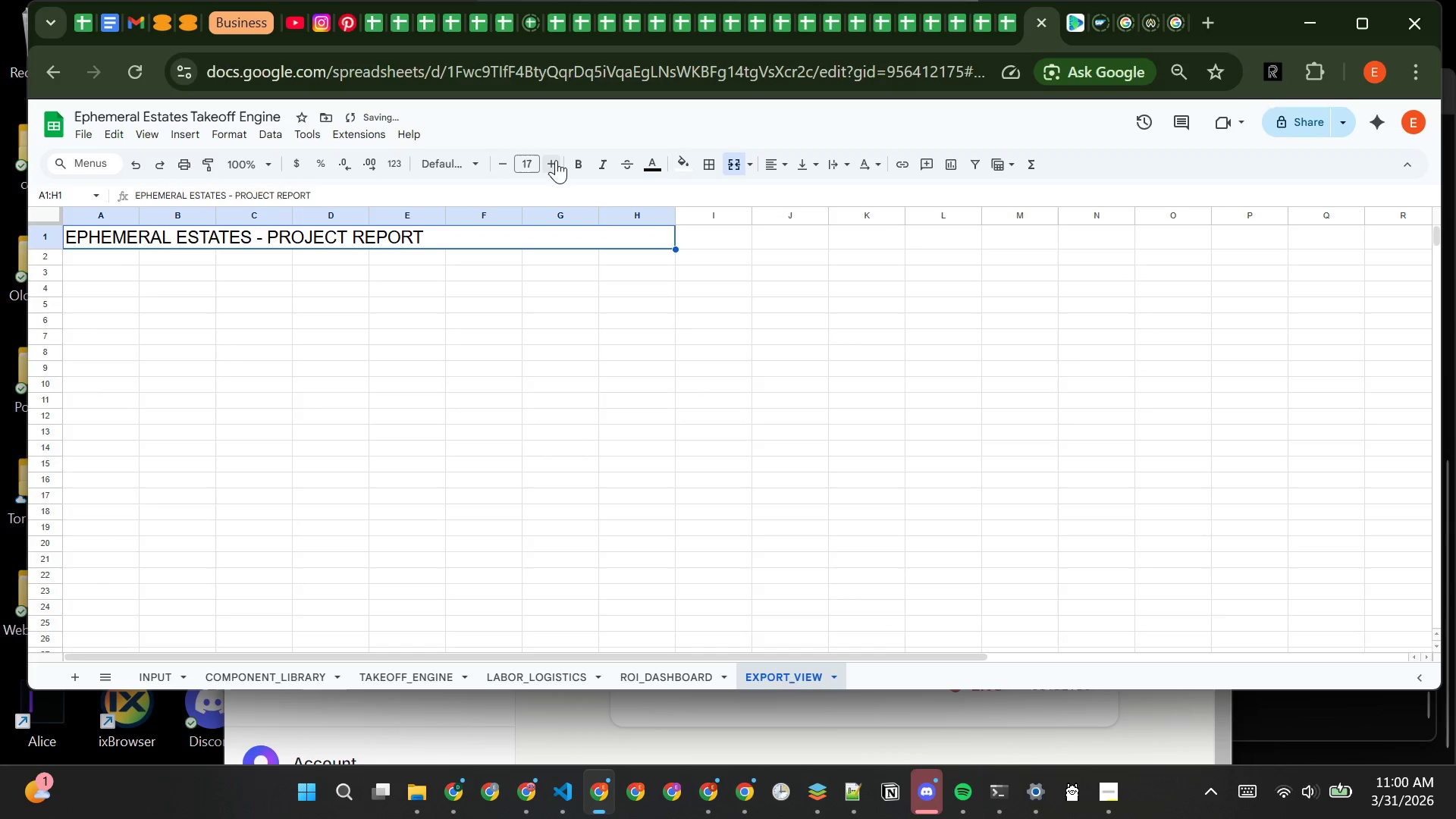 
left_click([556, 160])
 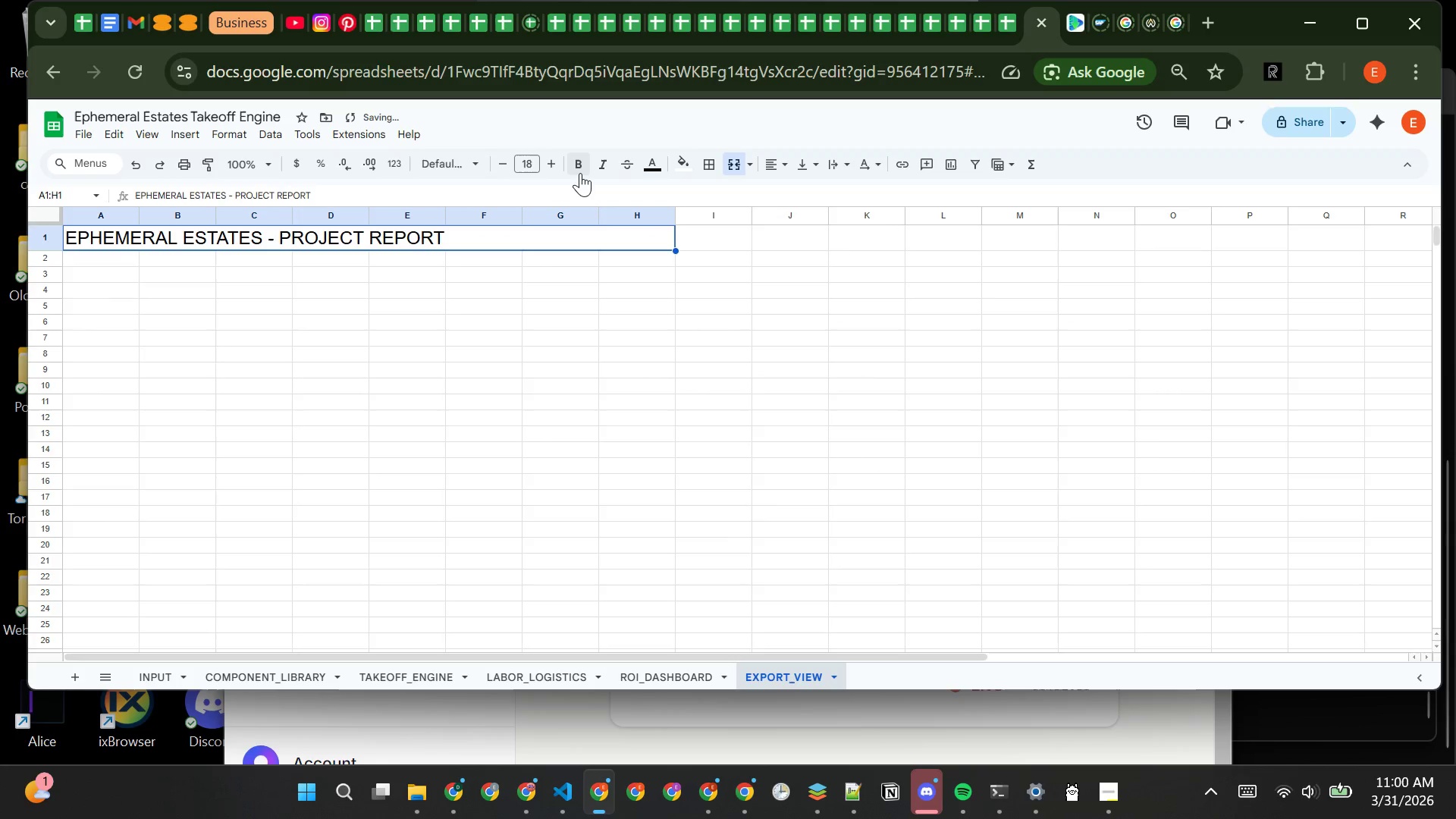 
left_click([580, 168])
 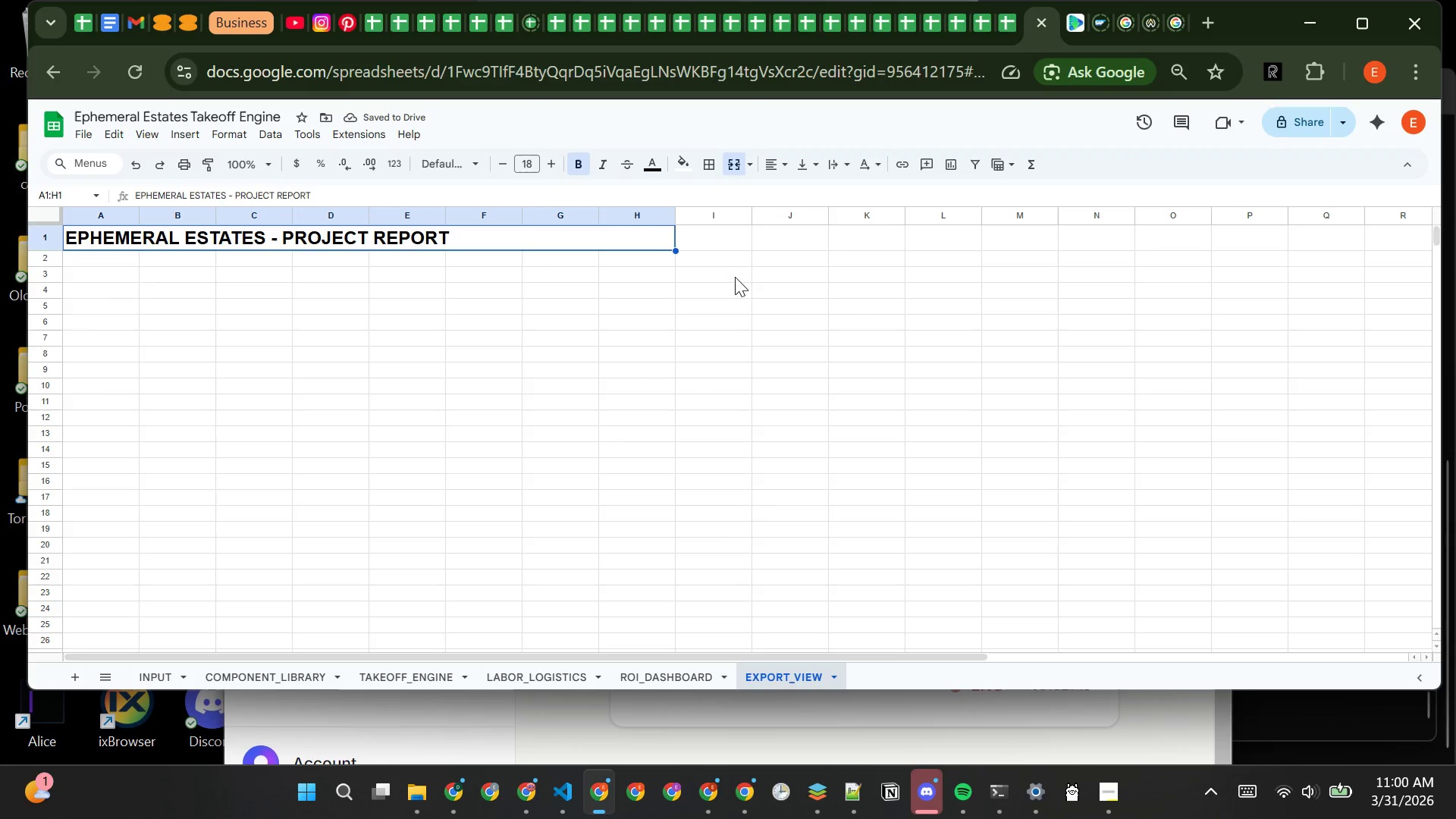 
left_click([782, 159])
 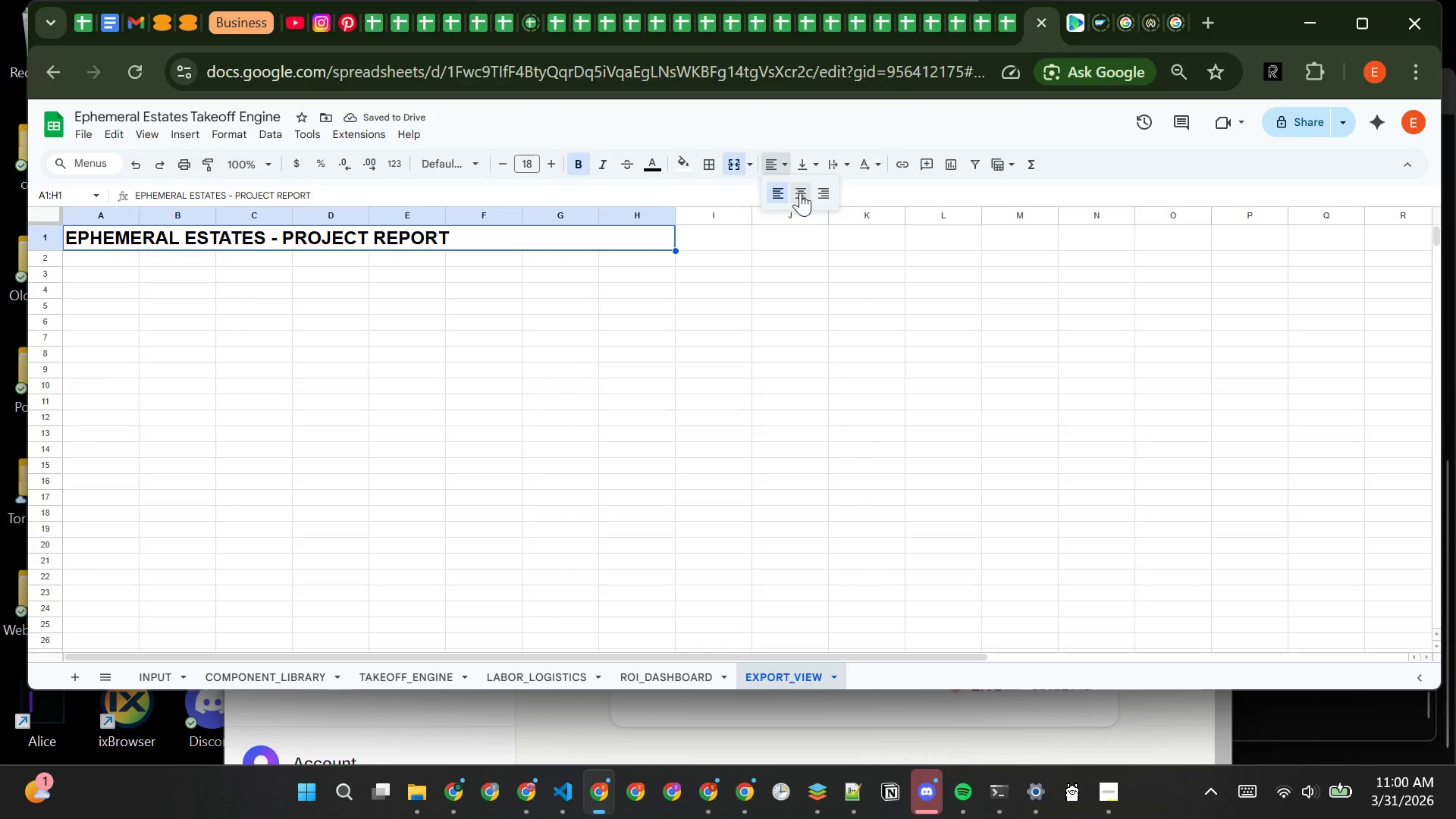 
left_click([802, 193])
 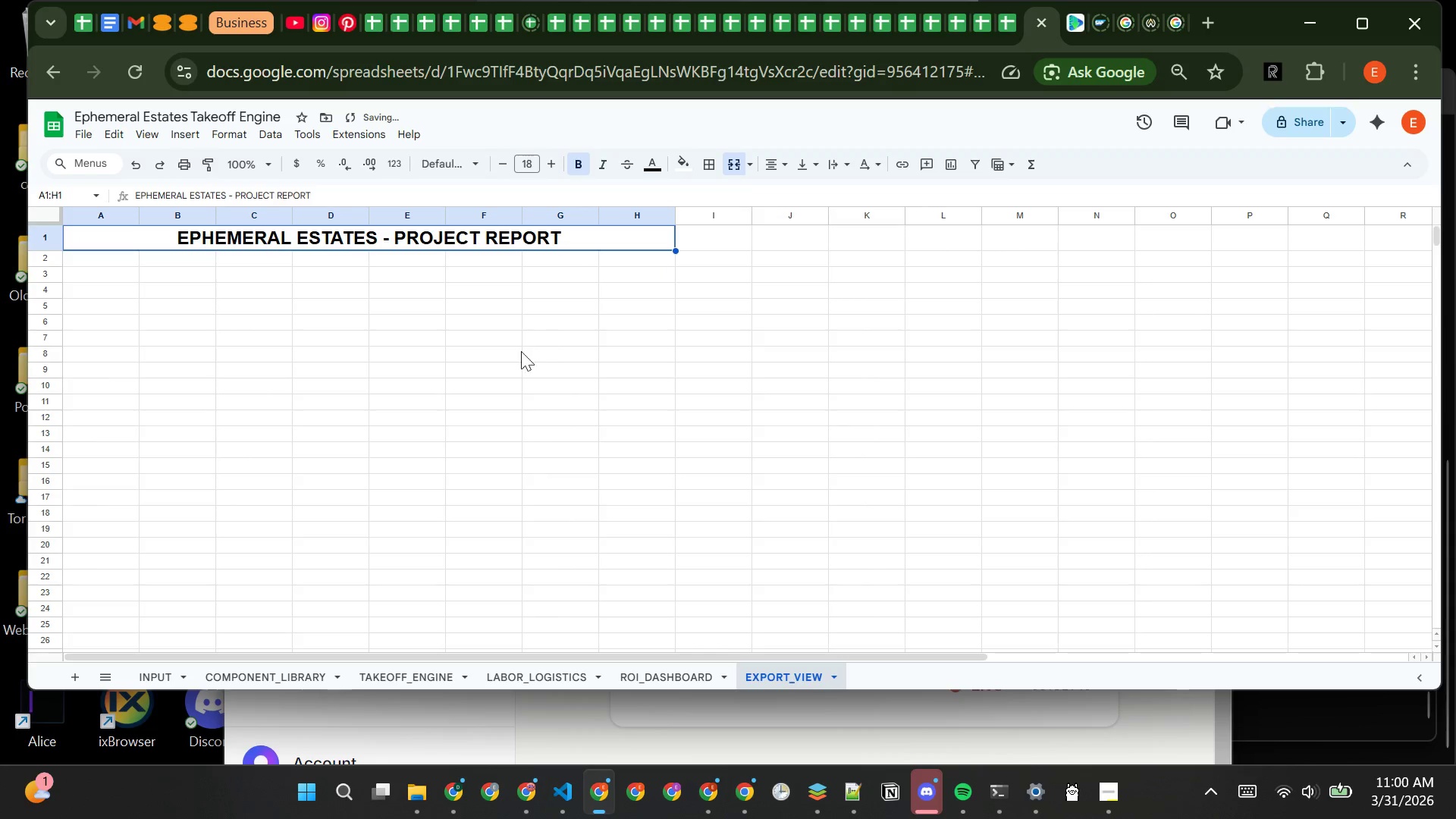 
left_click([504, 370])
 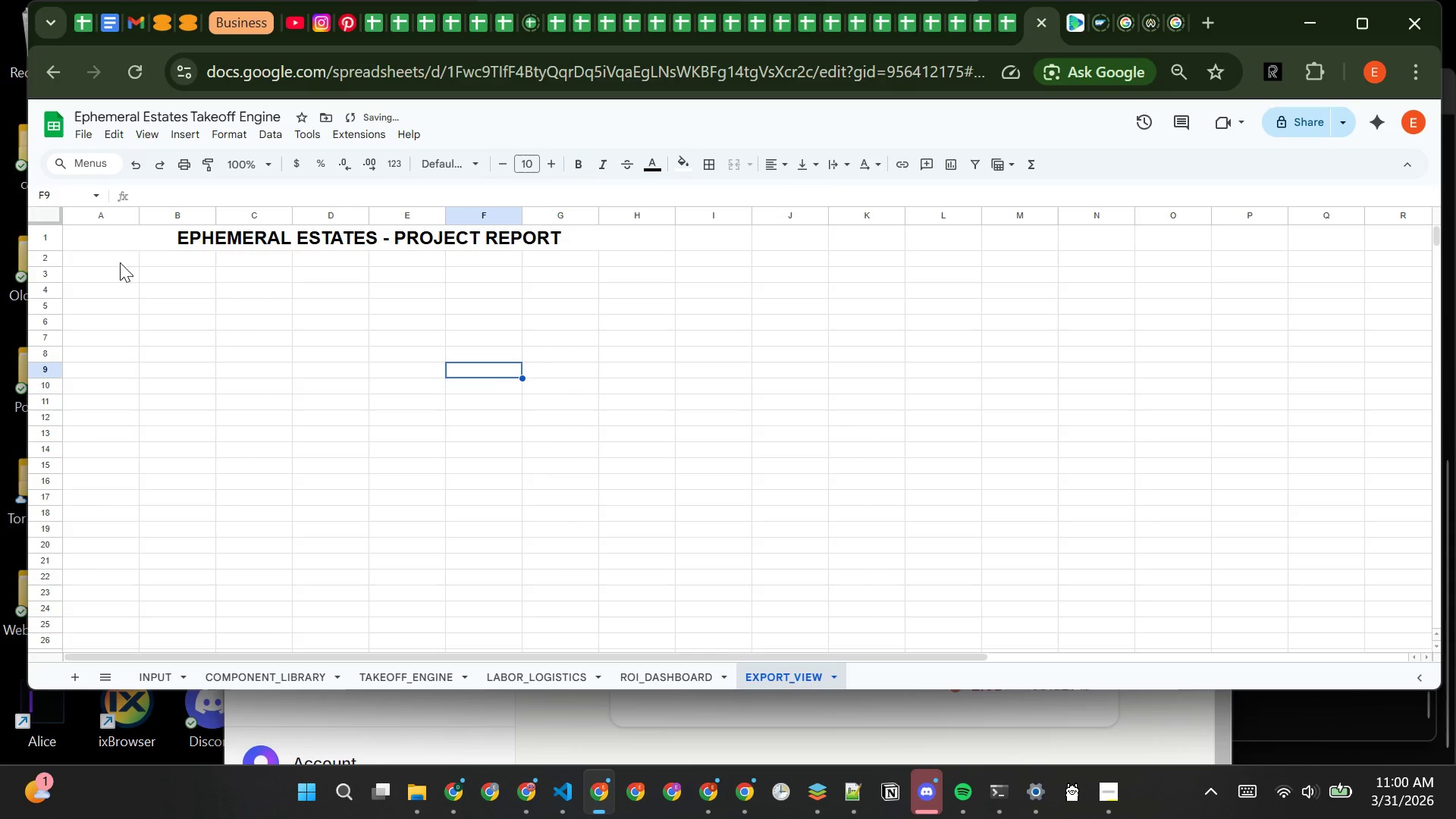 
left_click([118, 262])
 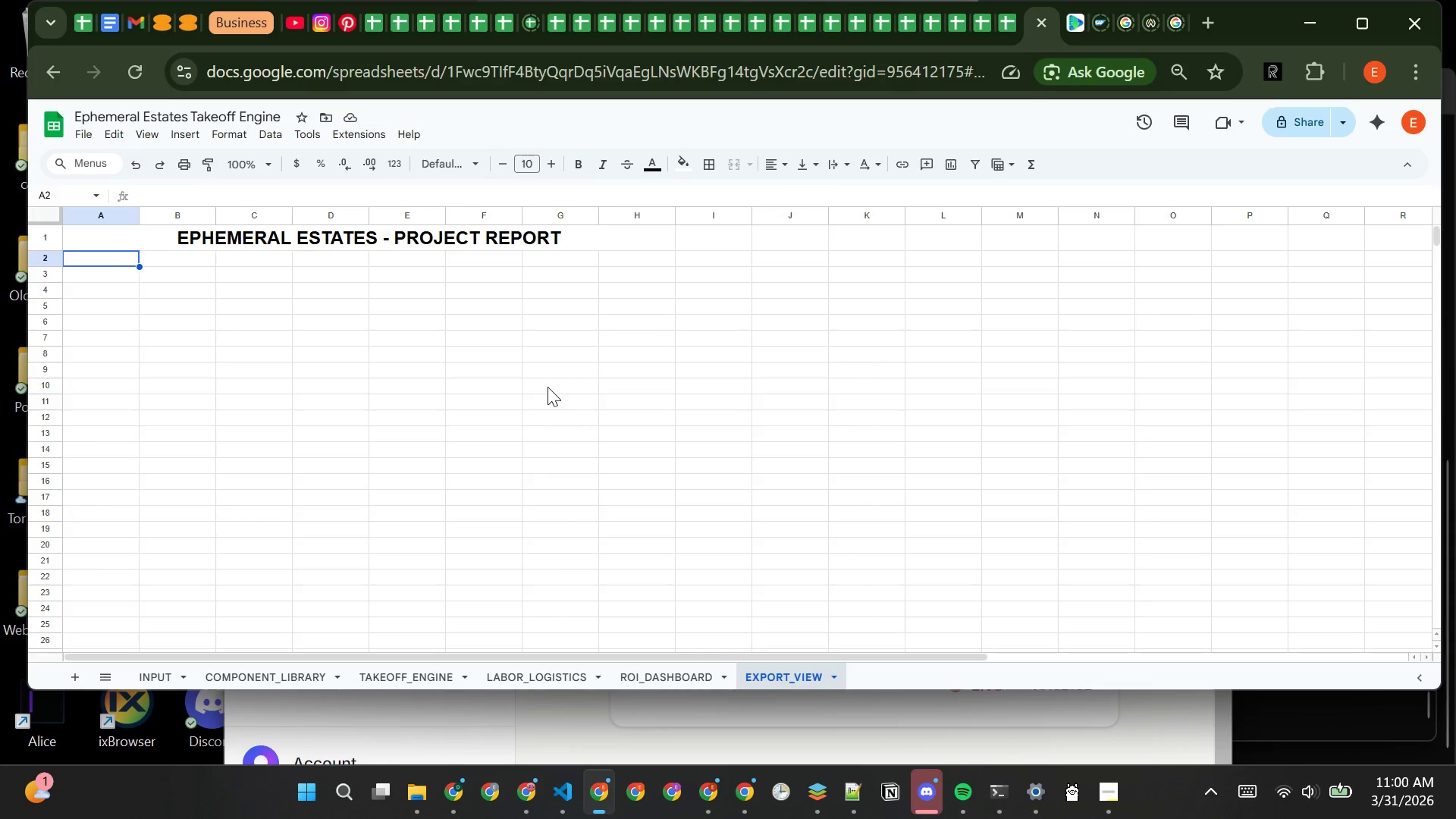 
wait(8.23)
 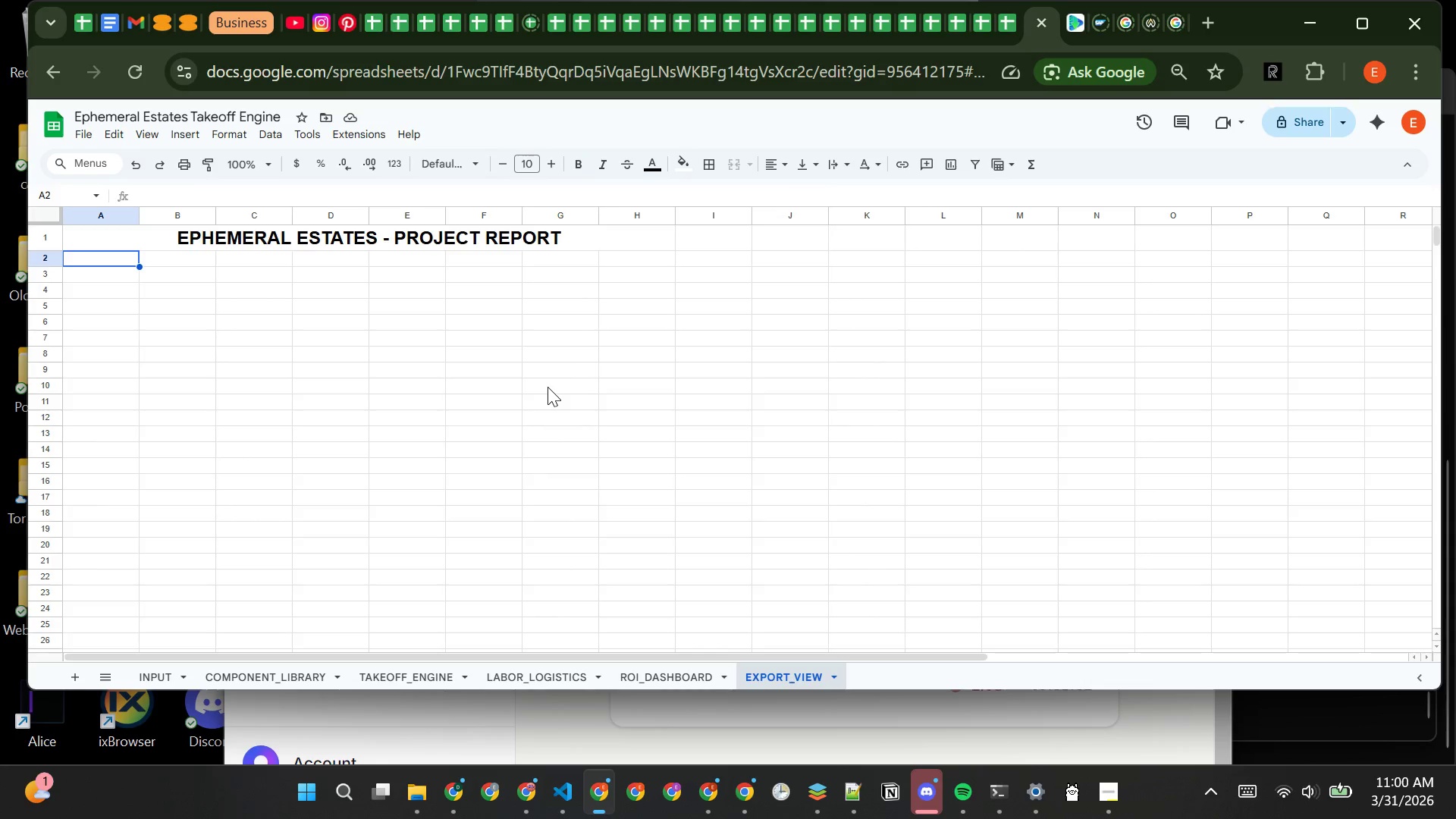 
left_click([117, 278])
 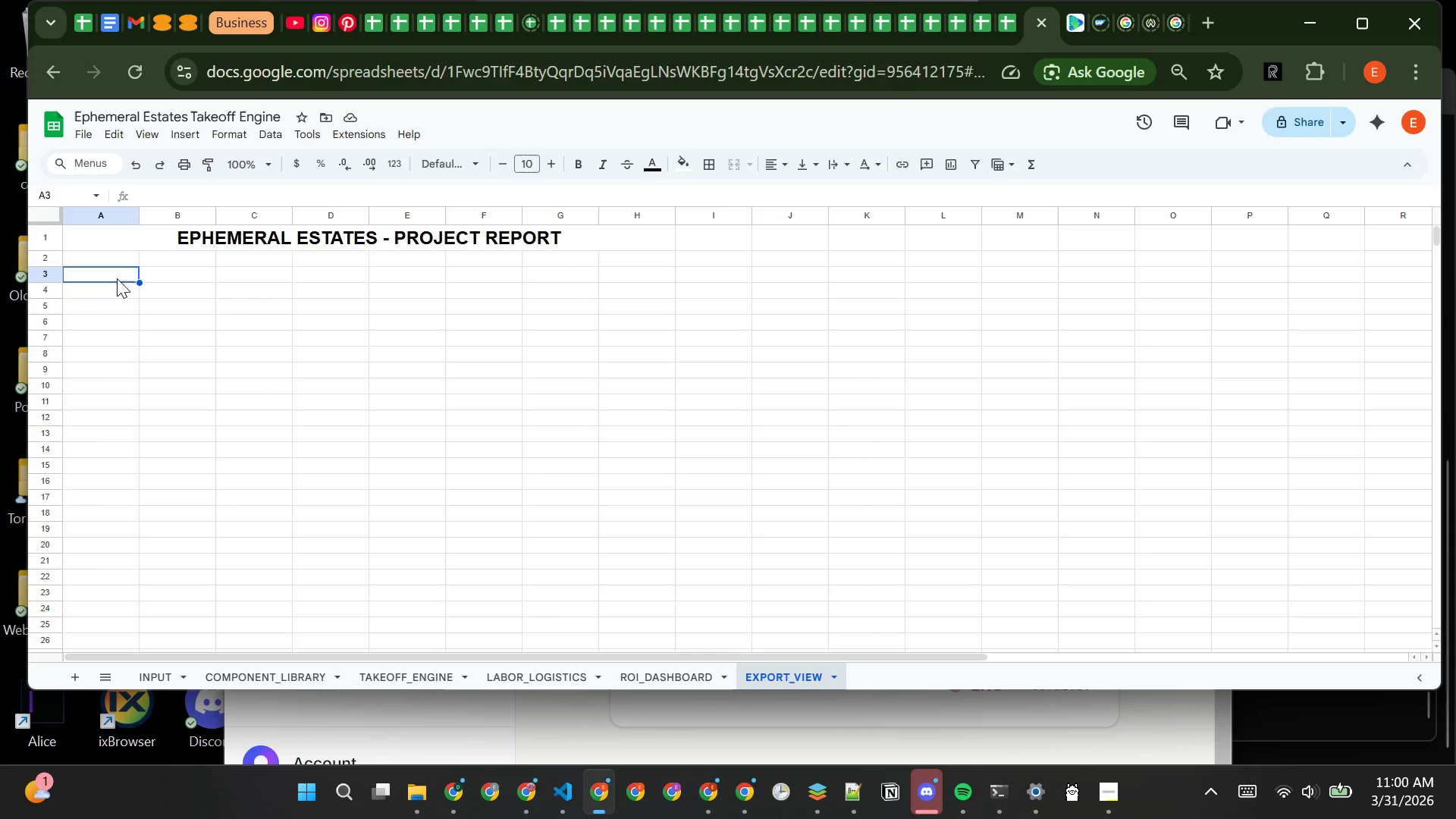 
type(Pvilion )
key(Backspace)
key(Backspace)
key(Backspace)
key(Backspace)
key(Backspace)
key(Backspace)
type(a)
key(Backspace)
key(Backspace)
type(avilion Length (m))
 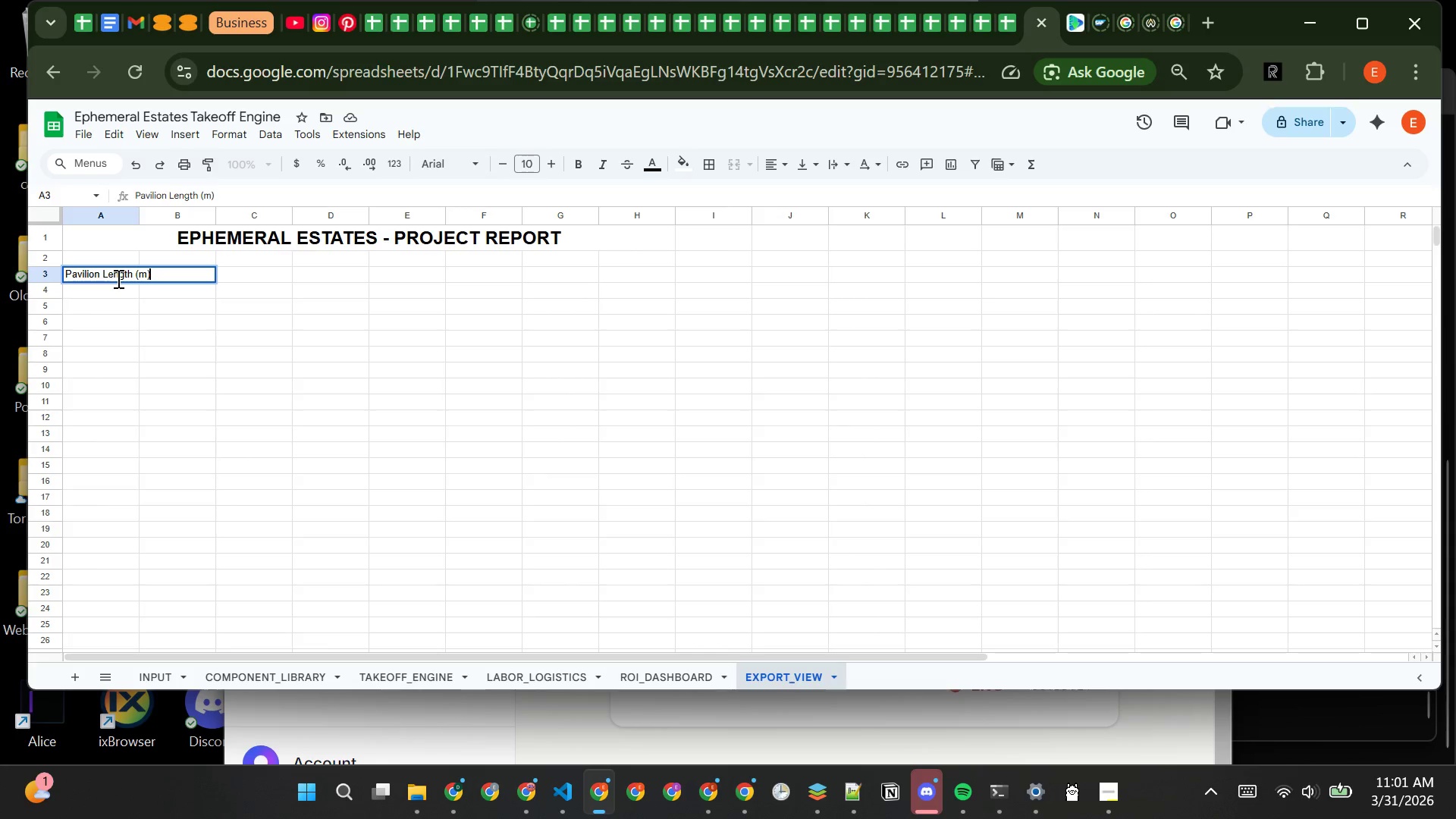 
key(Enter)
 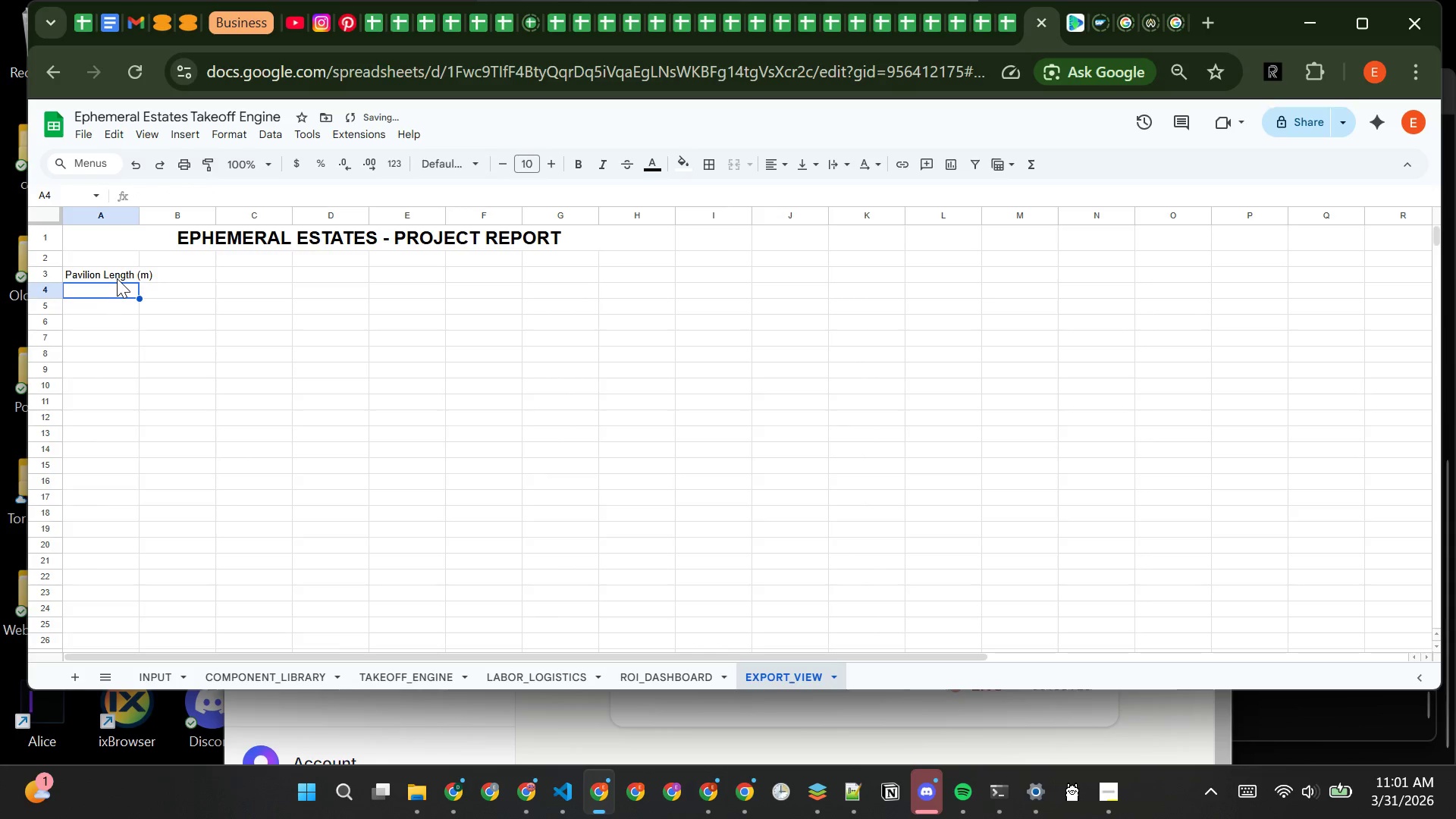 
type(Pavilion Widh)
key(Backspace)
type(t)
 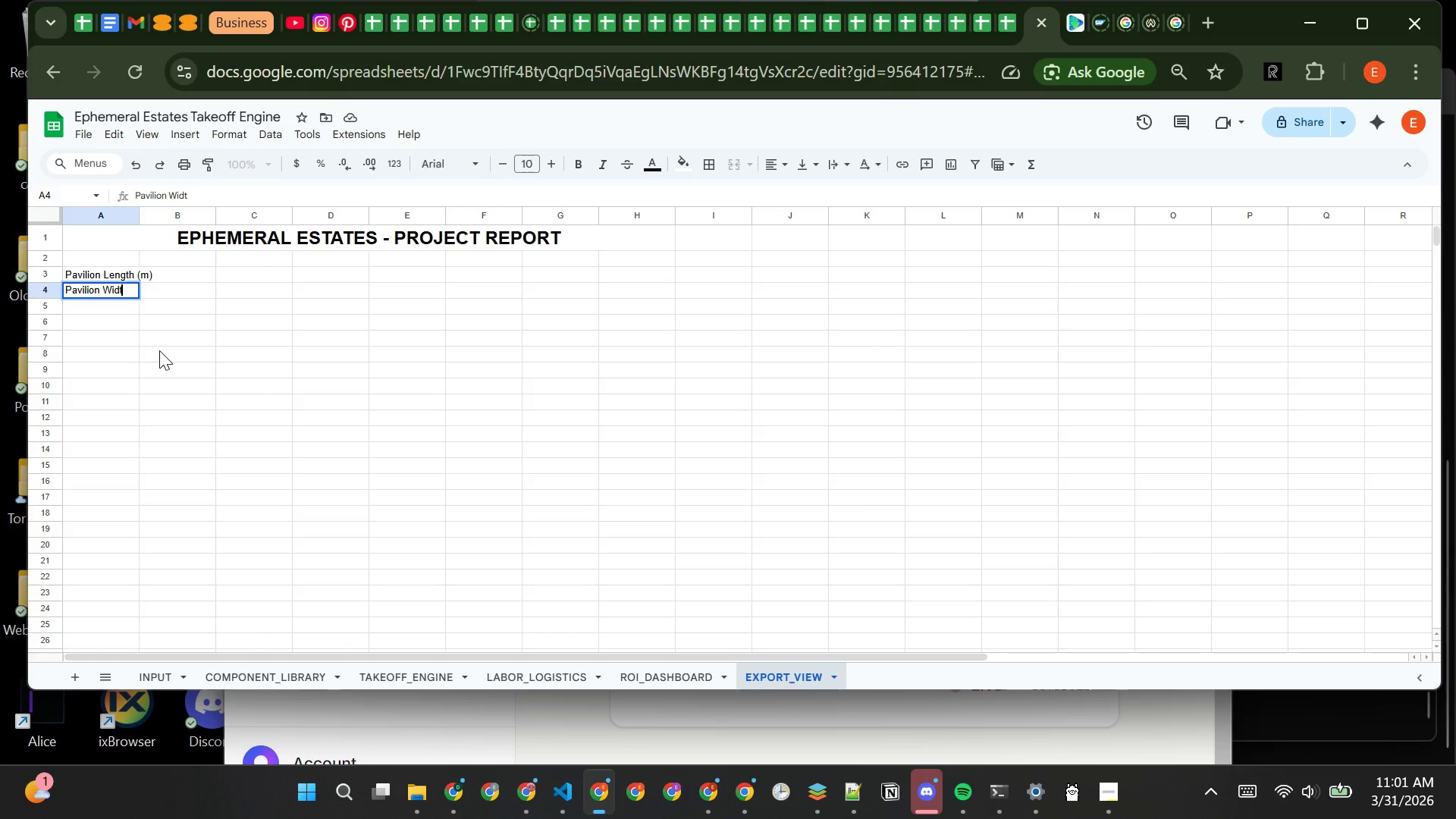 
type(h (m))
 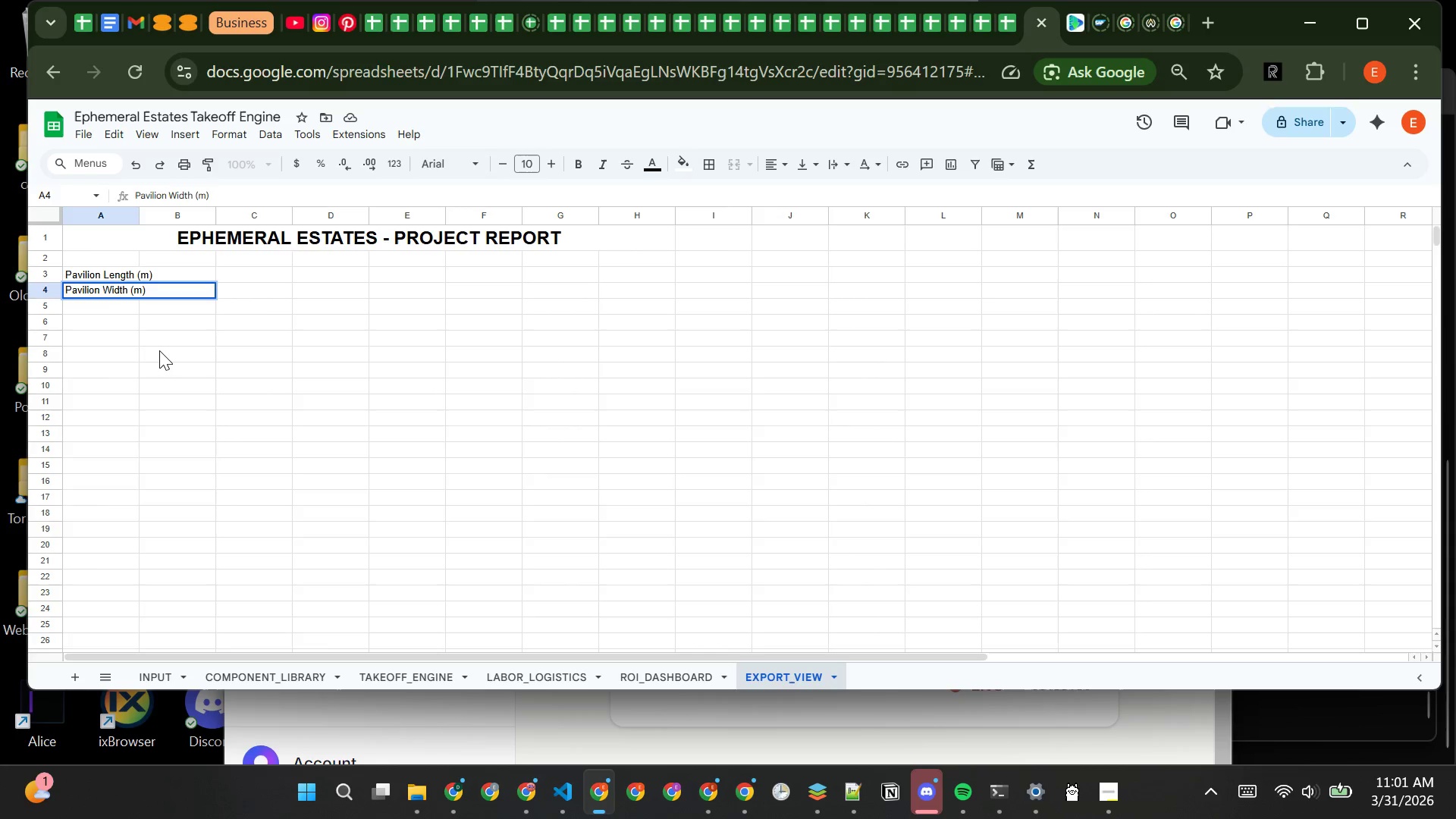 
key(Enter)
 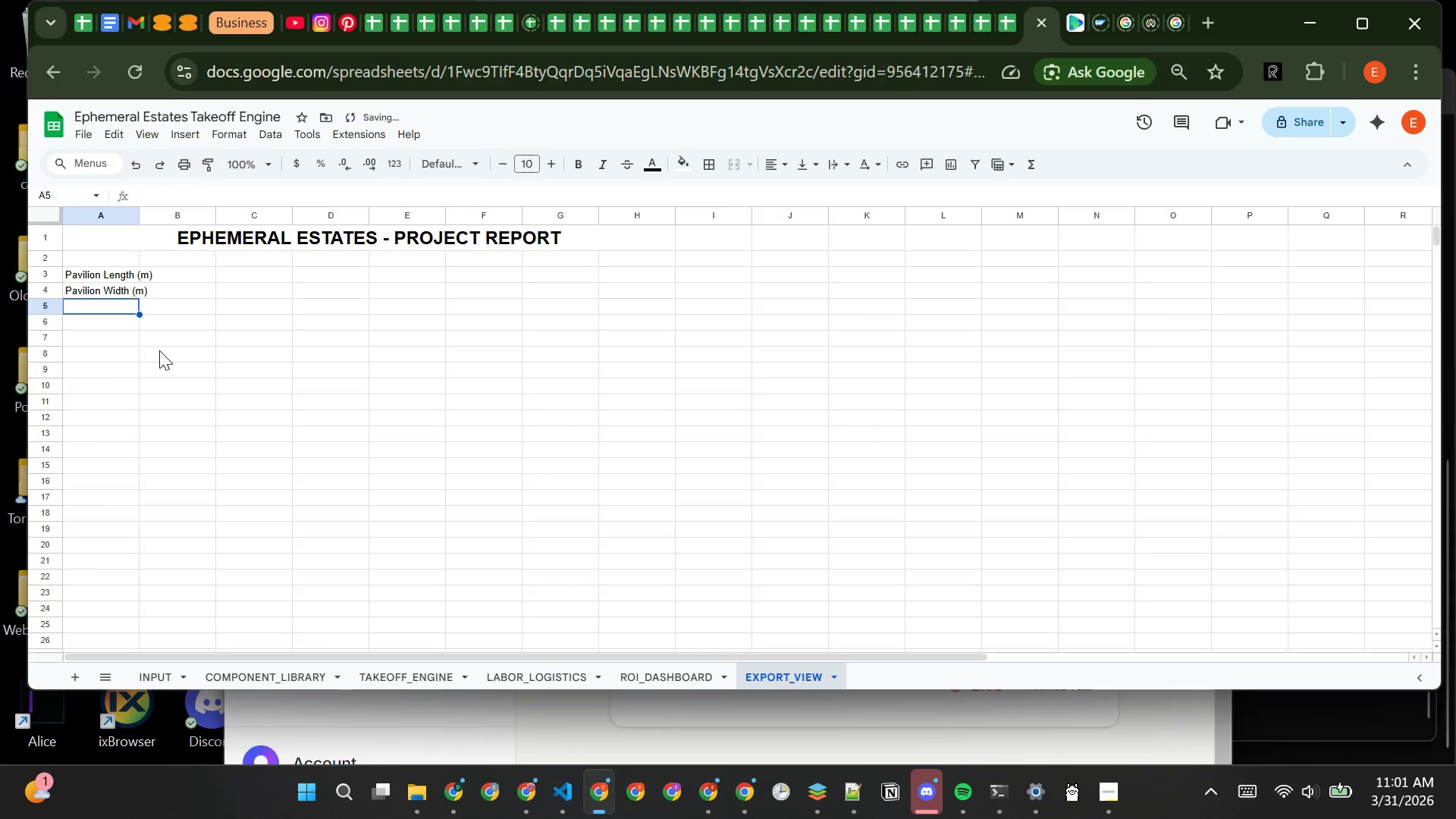 
type(Pavilion Heo)
key(Backspace)
type(ight (m))
 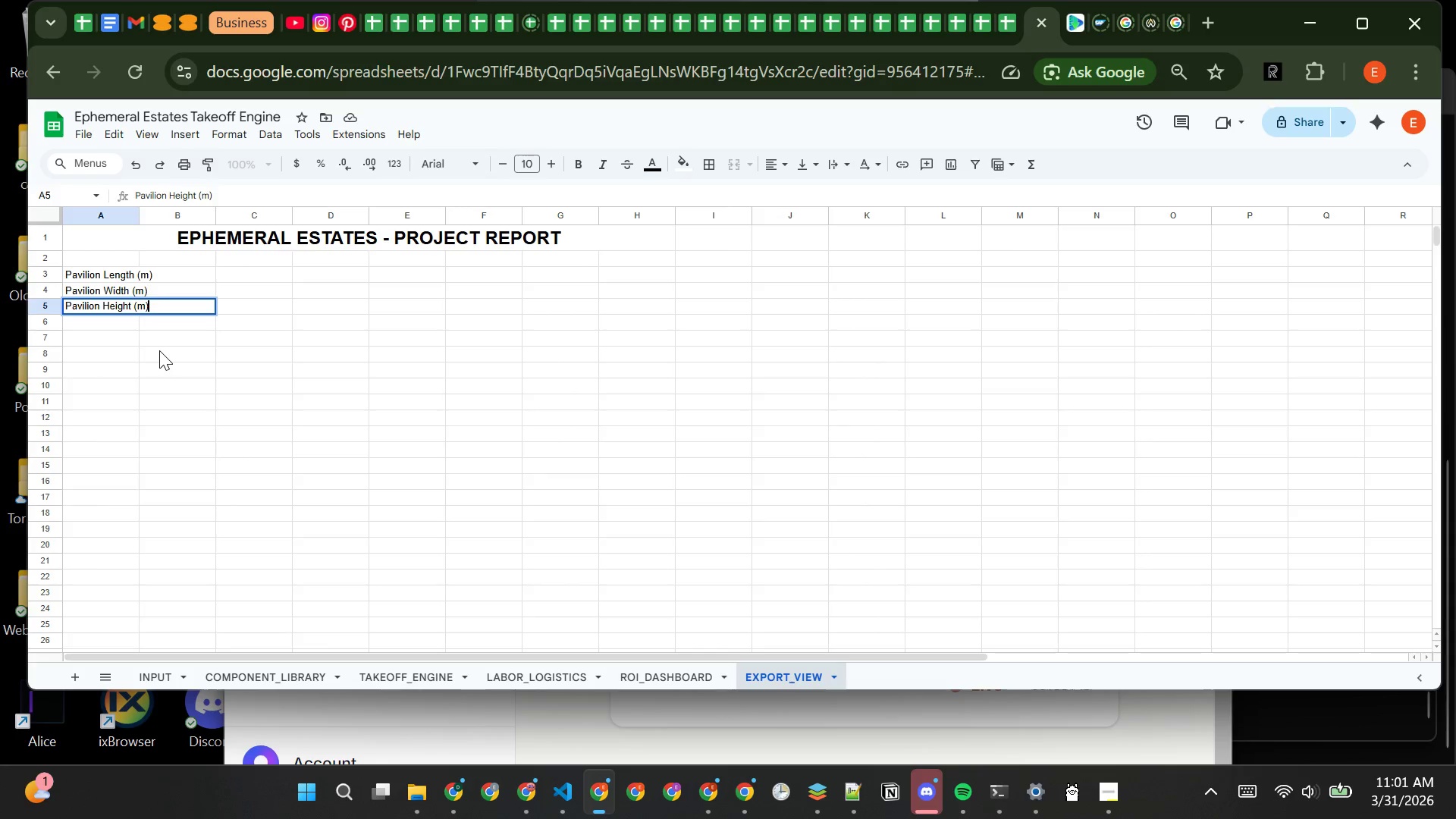 
wait(6.02)
 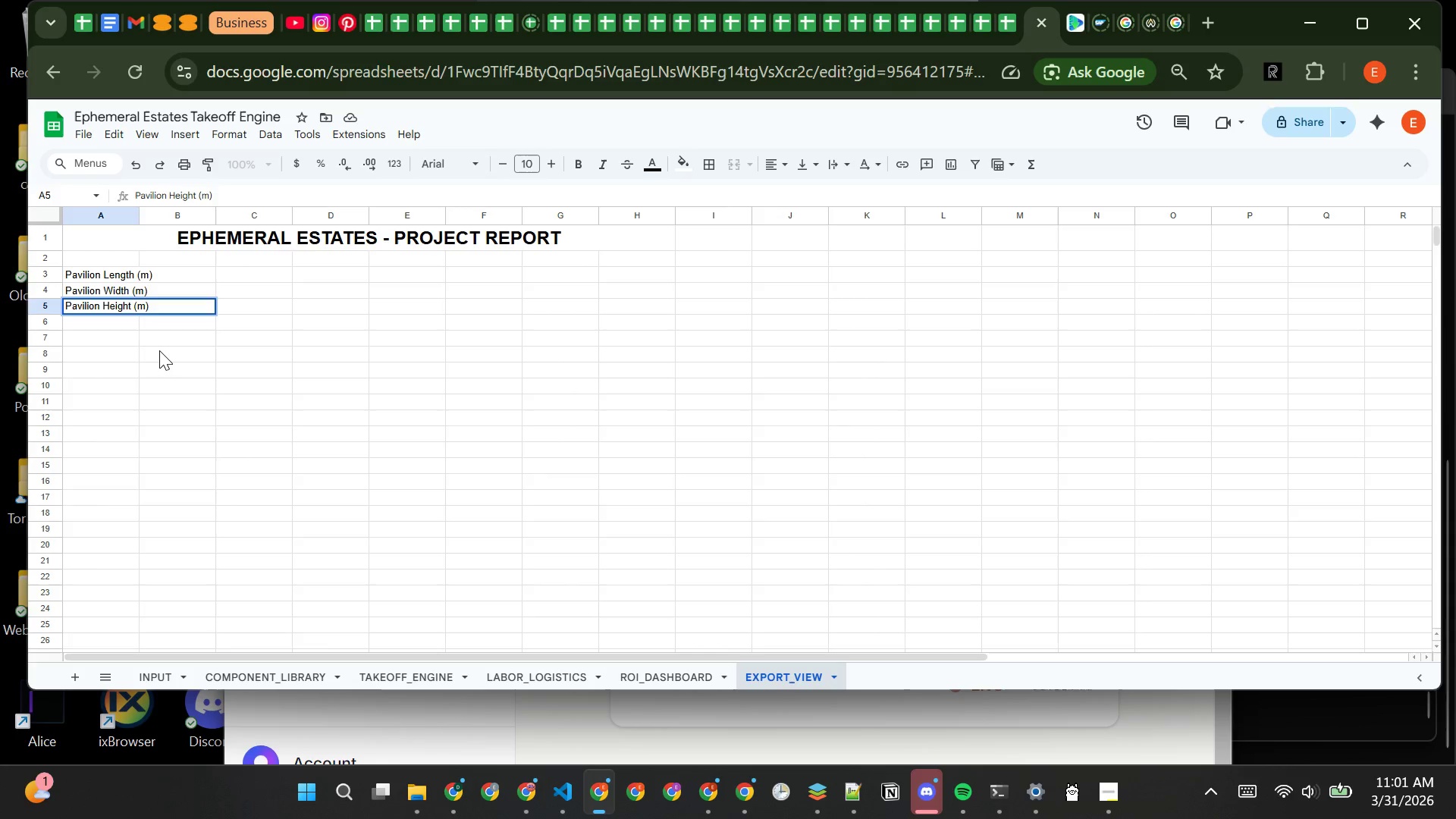 
left_click([180, 273])
 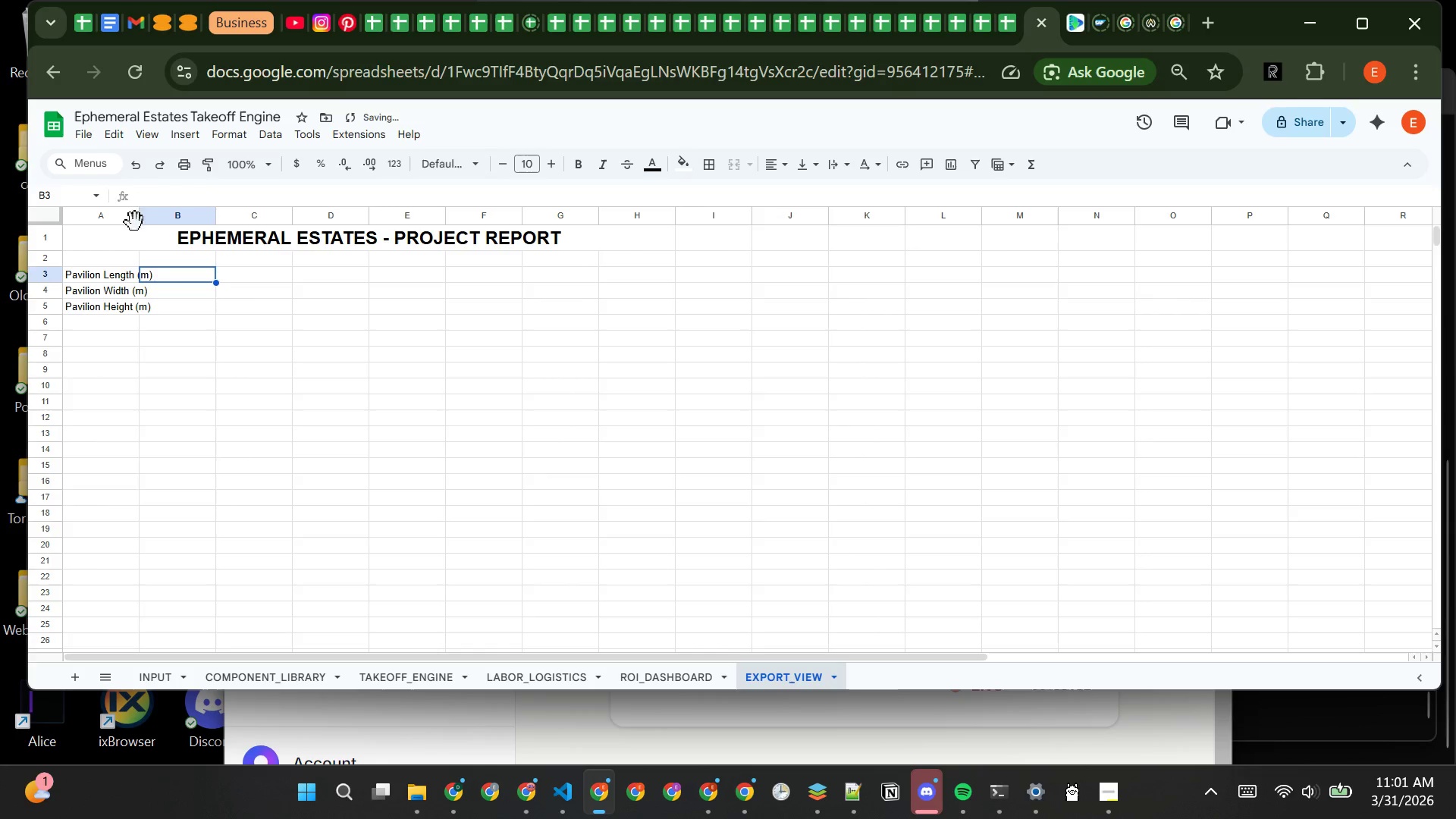 
left_click_drag(start_coordinate=[140, 212], to_coordinate=[156, 212])
 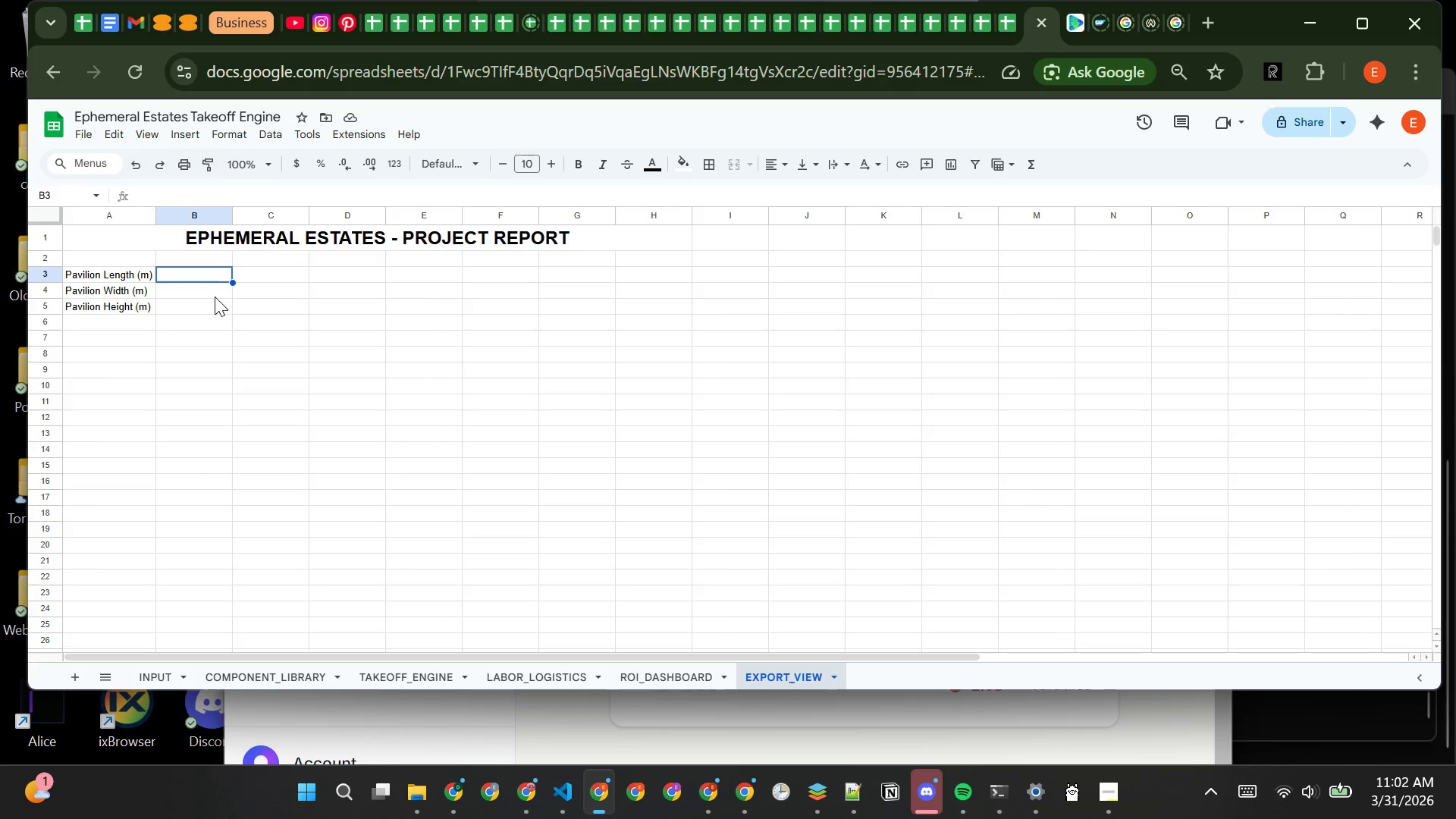 
wait(11.31)
 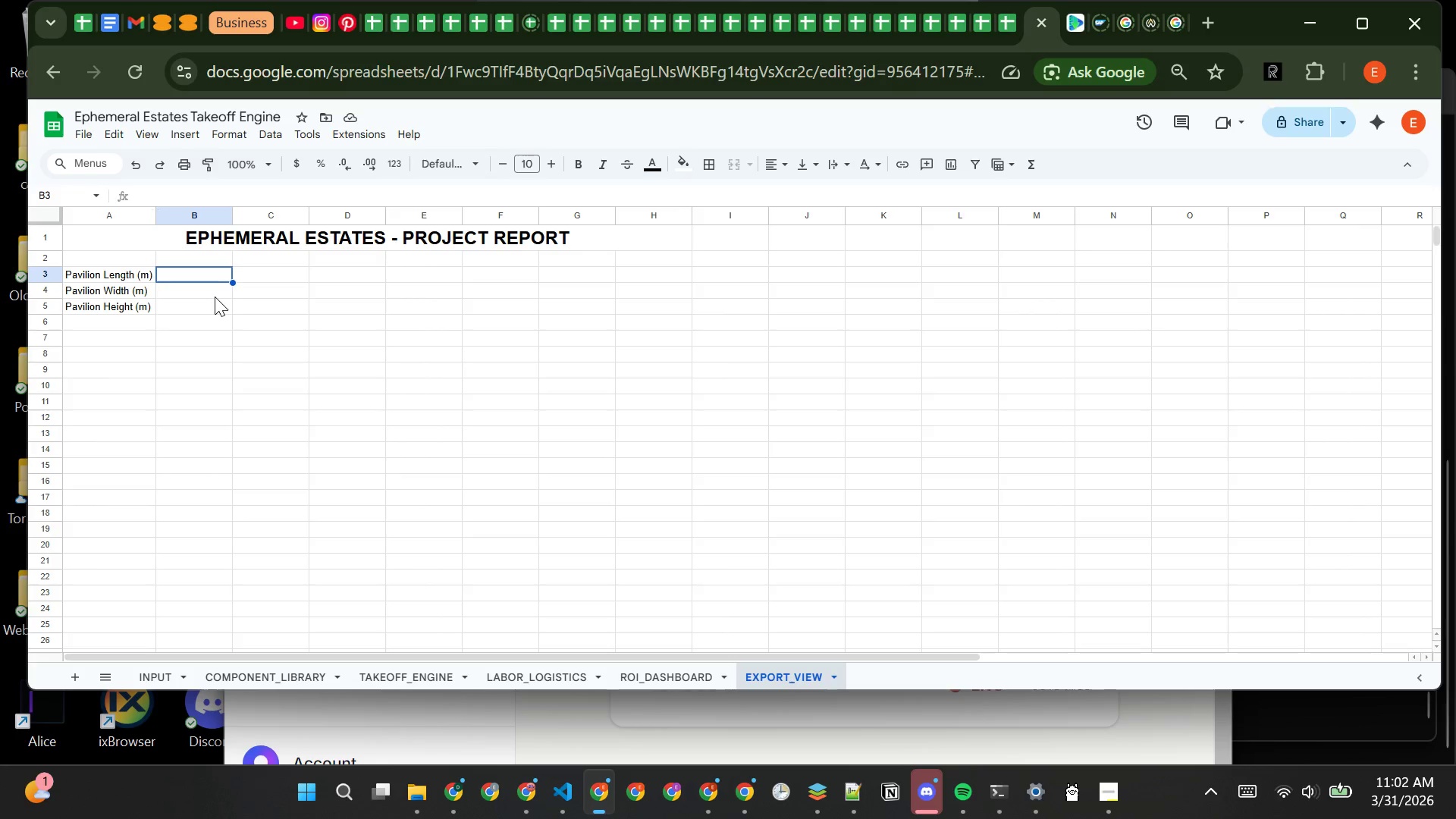 
type(=inpi)
key(Backspace)
key(Backspace)
key(Backspace)
key(Backspace)
type(INPUT!B3)
 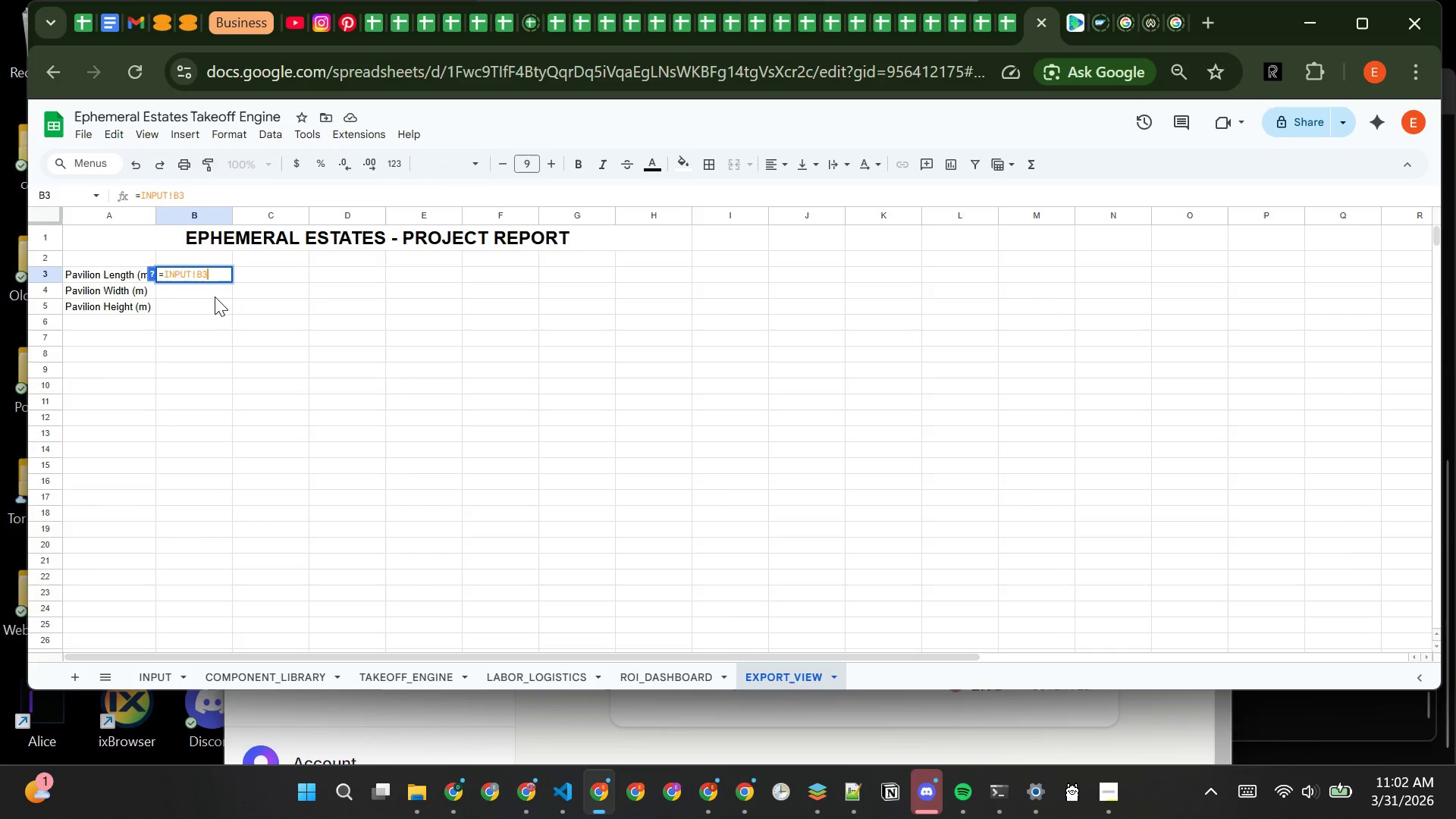 
key(Enter)
 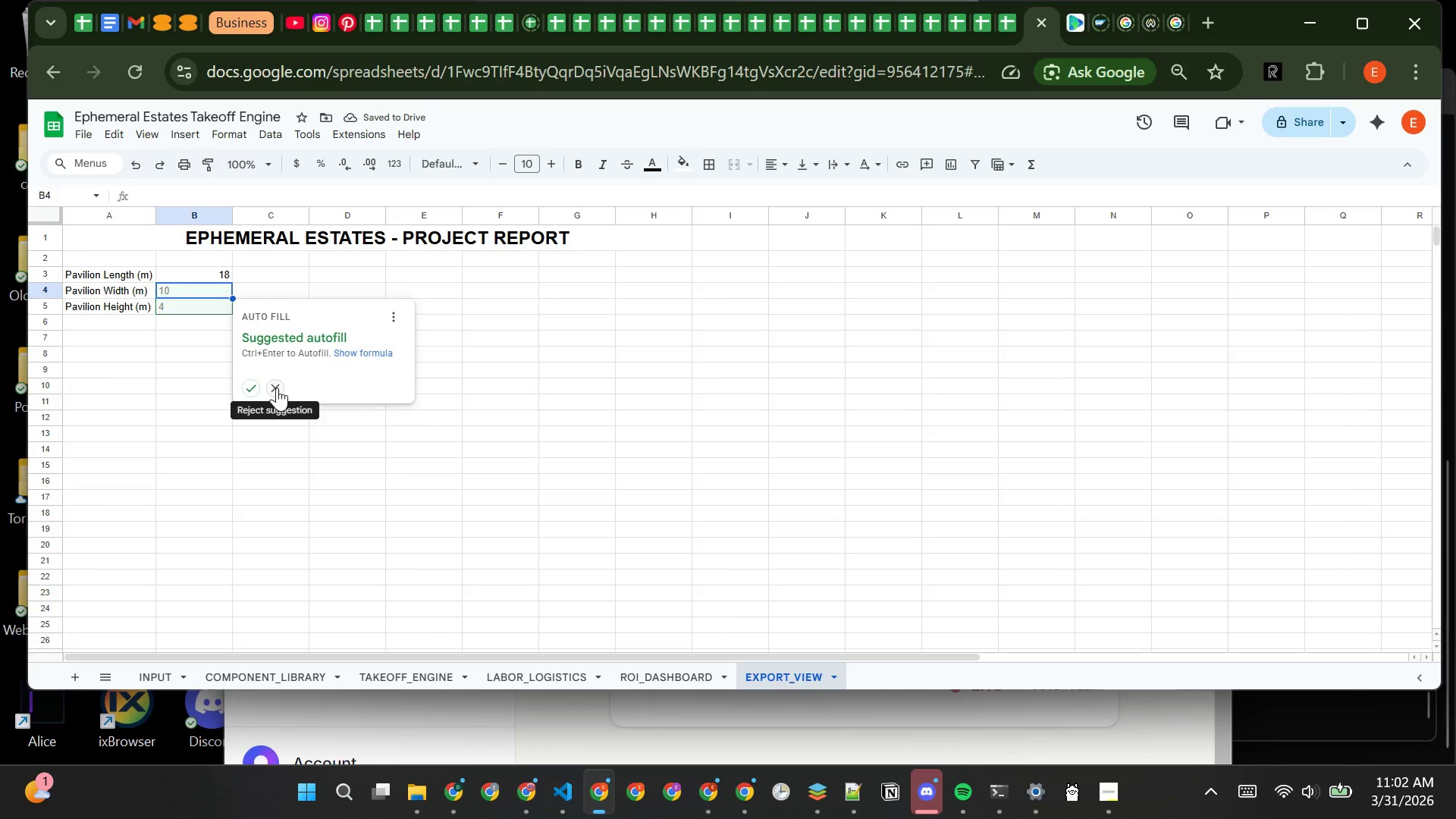 
left_click([277, 388])
 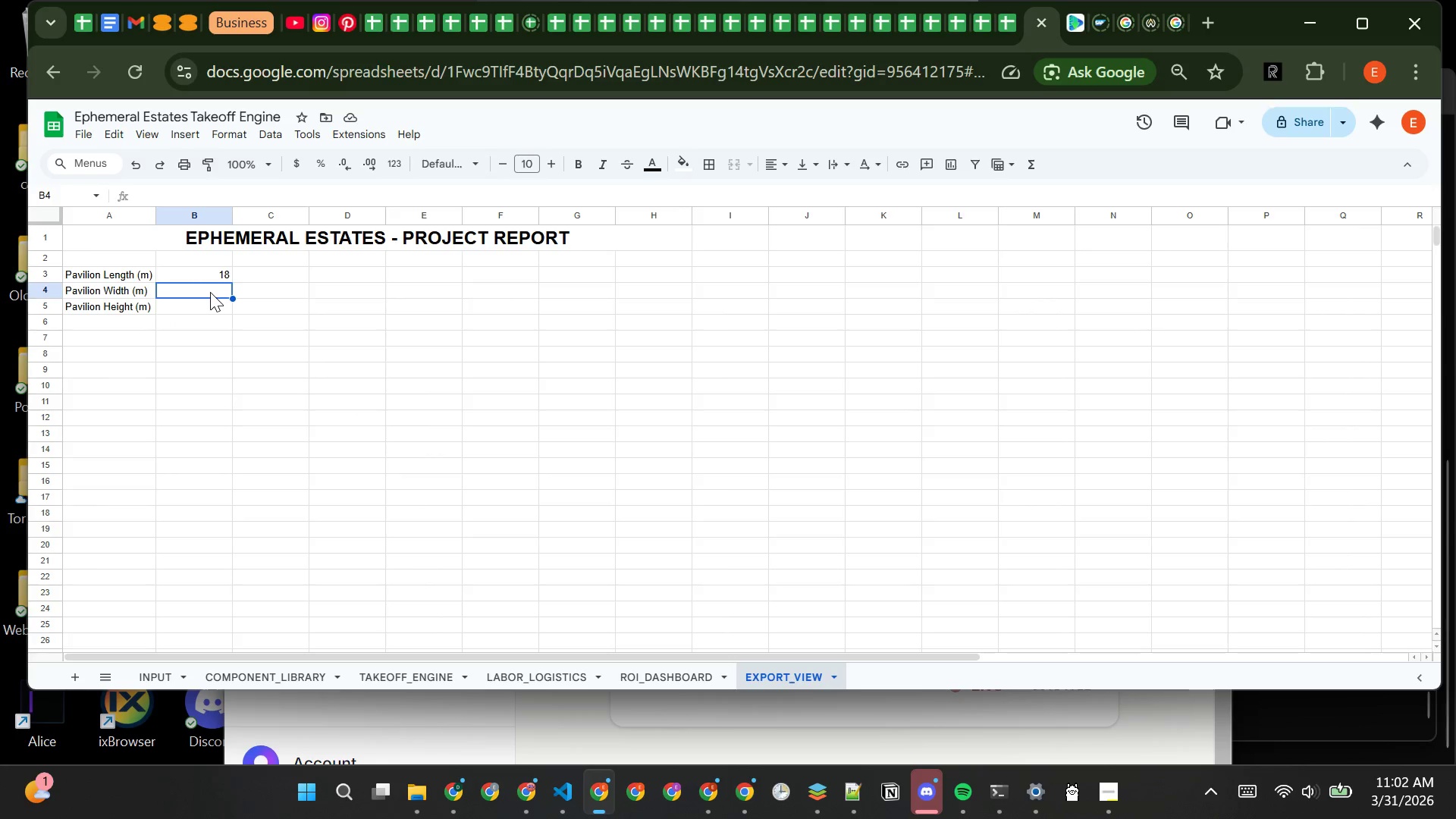 
type(=INPUT!B4)
 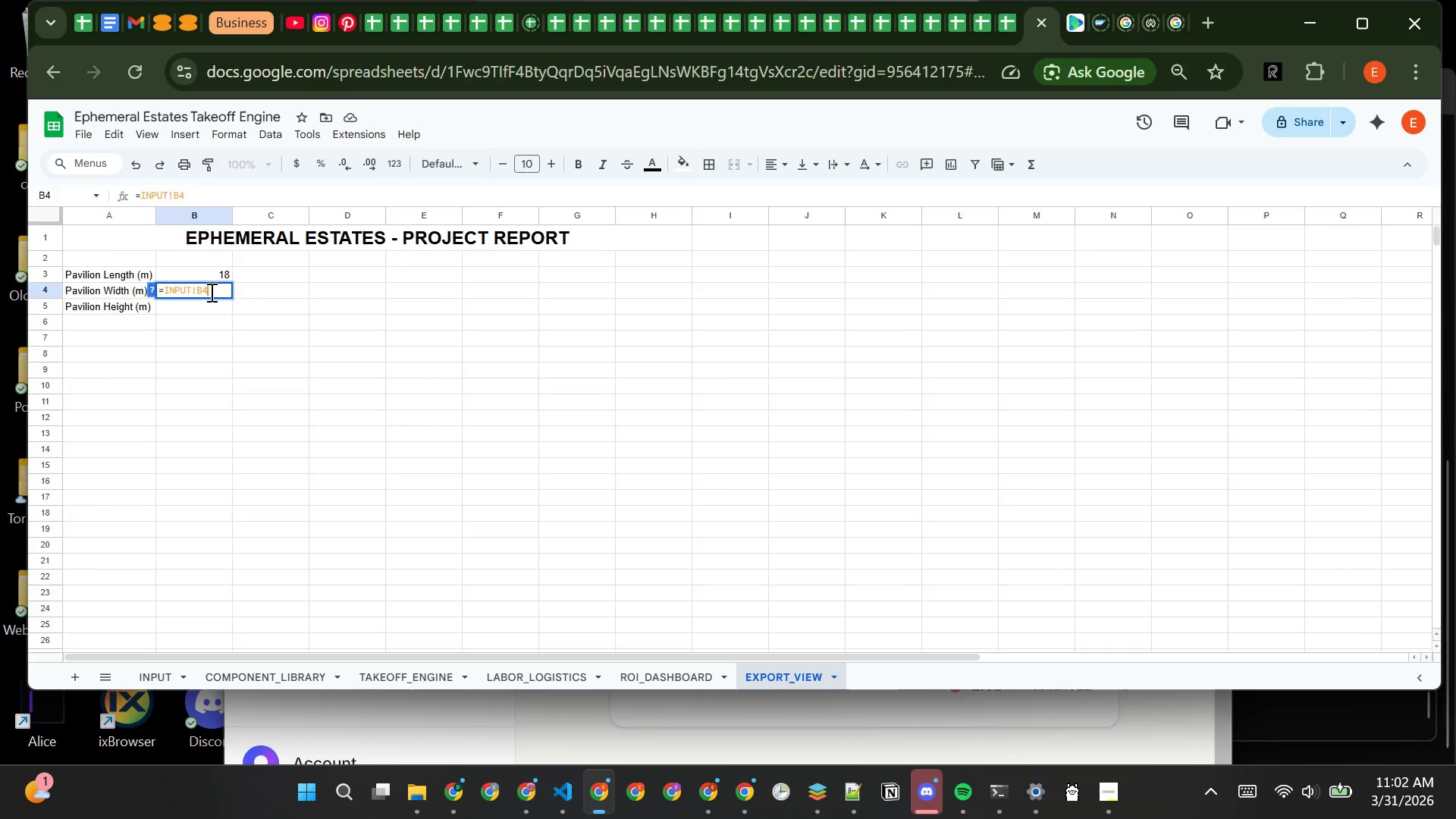 
 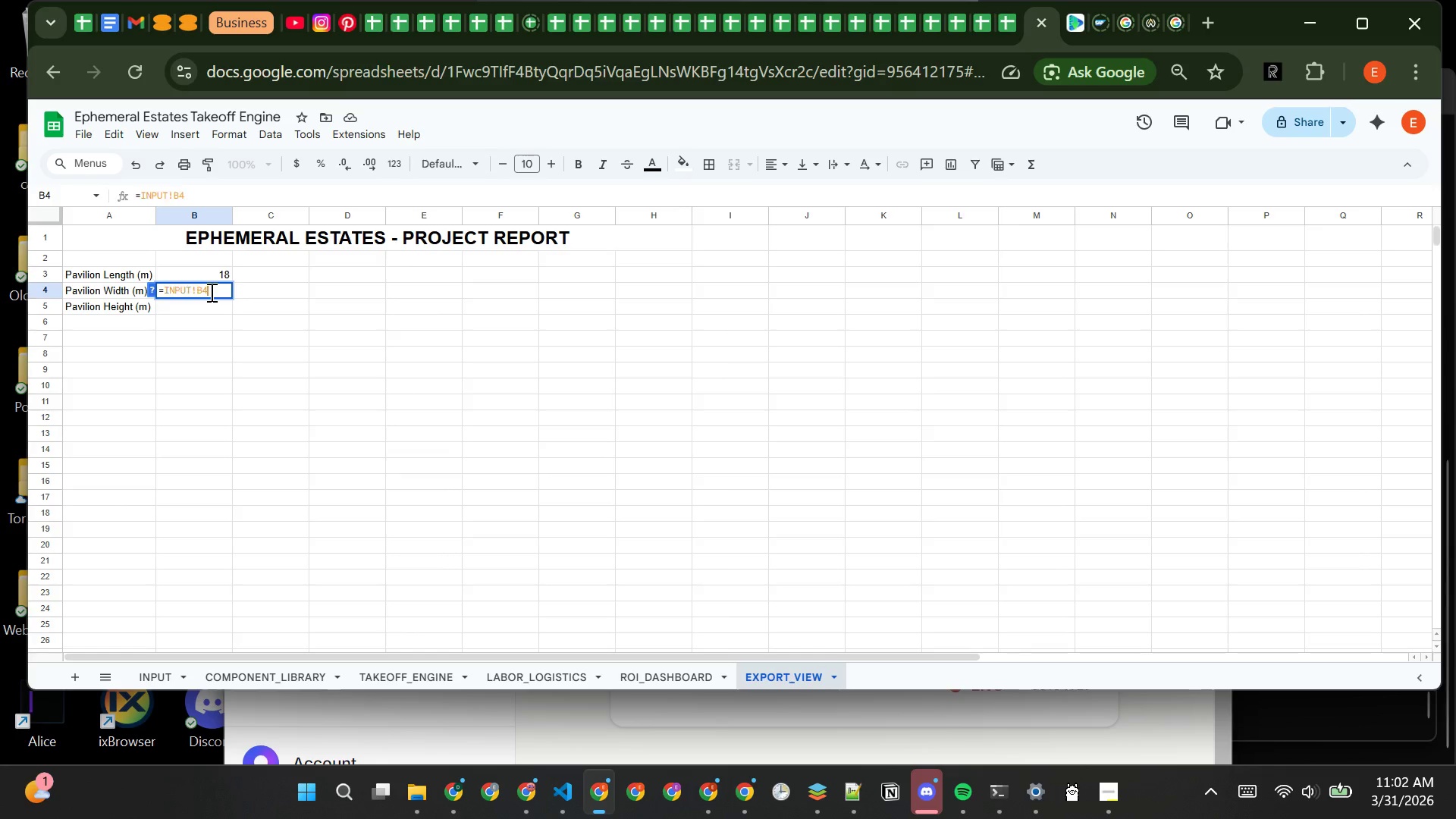 
key(Enter)
 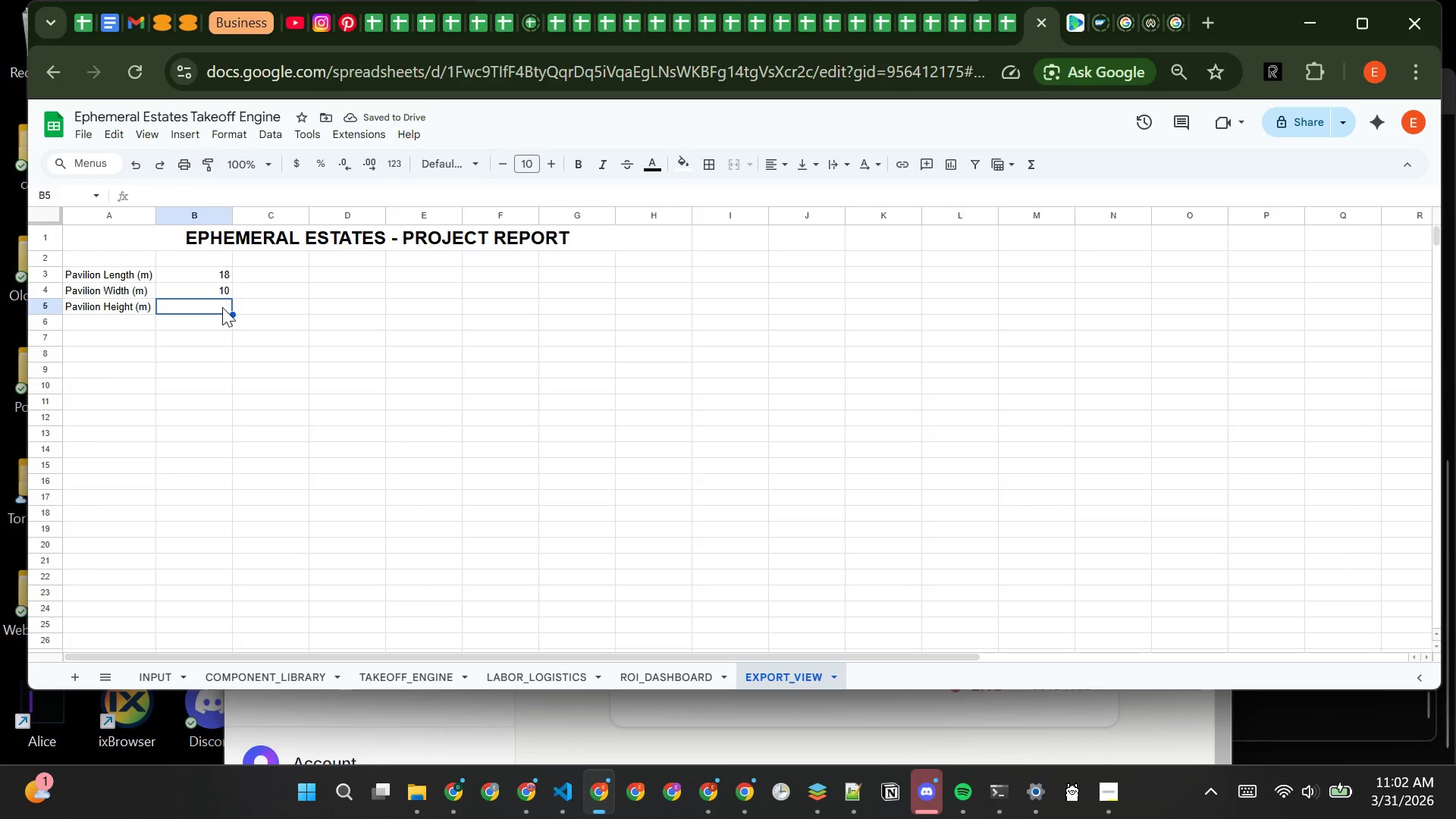 
type(IN)
key(Backspace)
key(Backspace)
type(=INPUT!B5)
 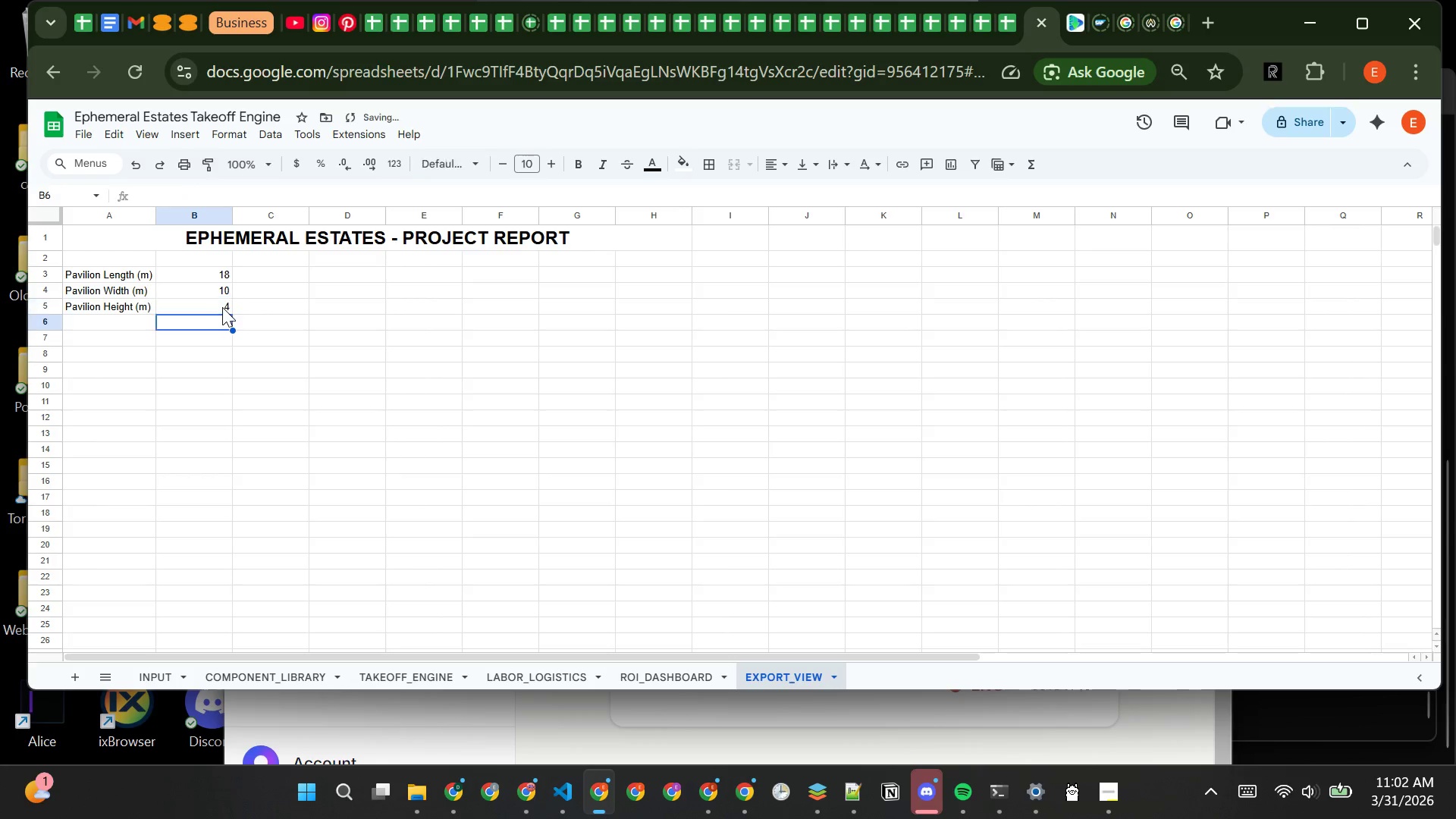 
 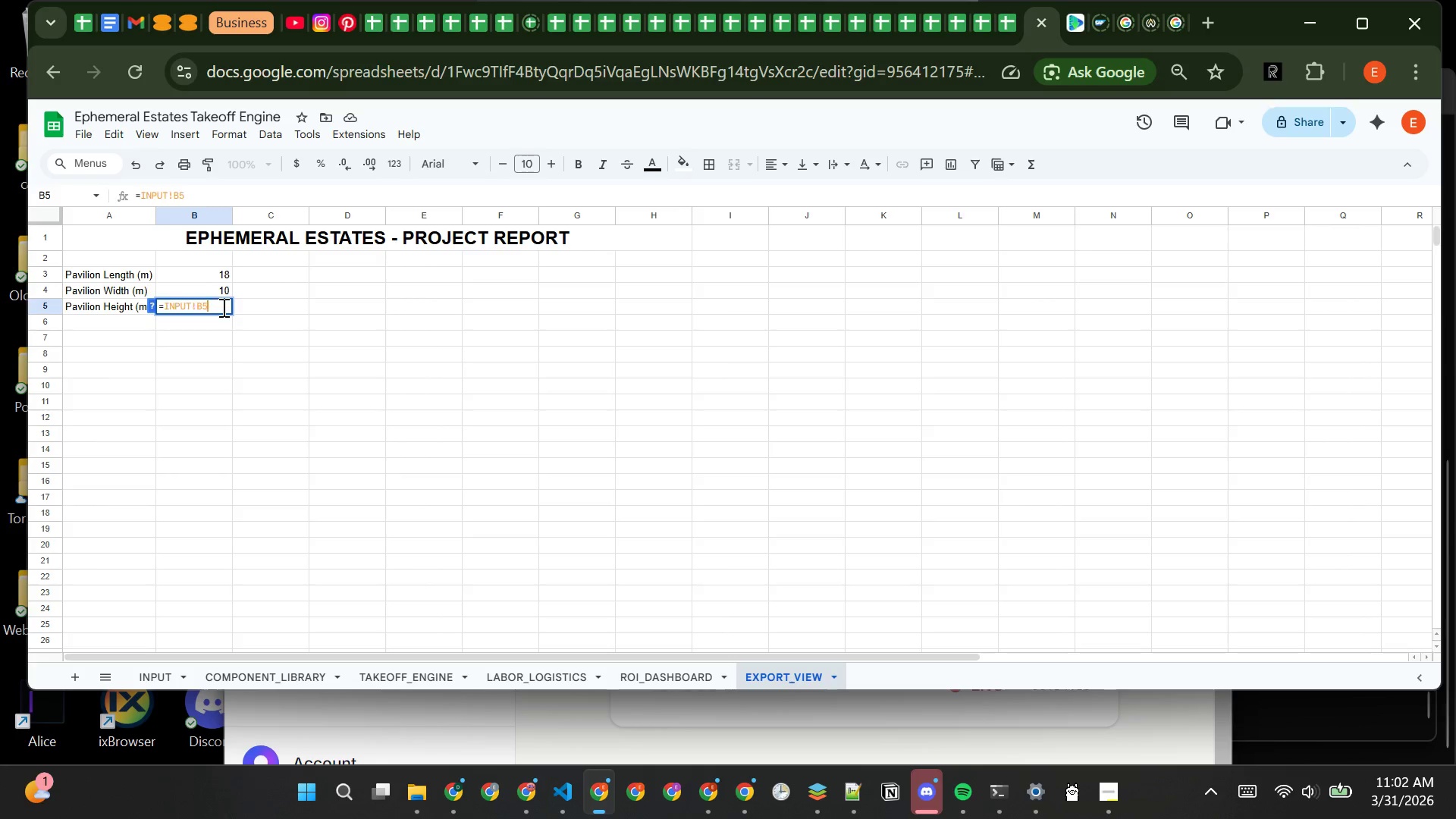 
key(Enter)
 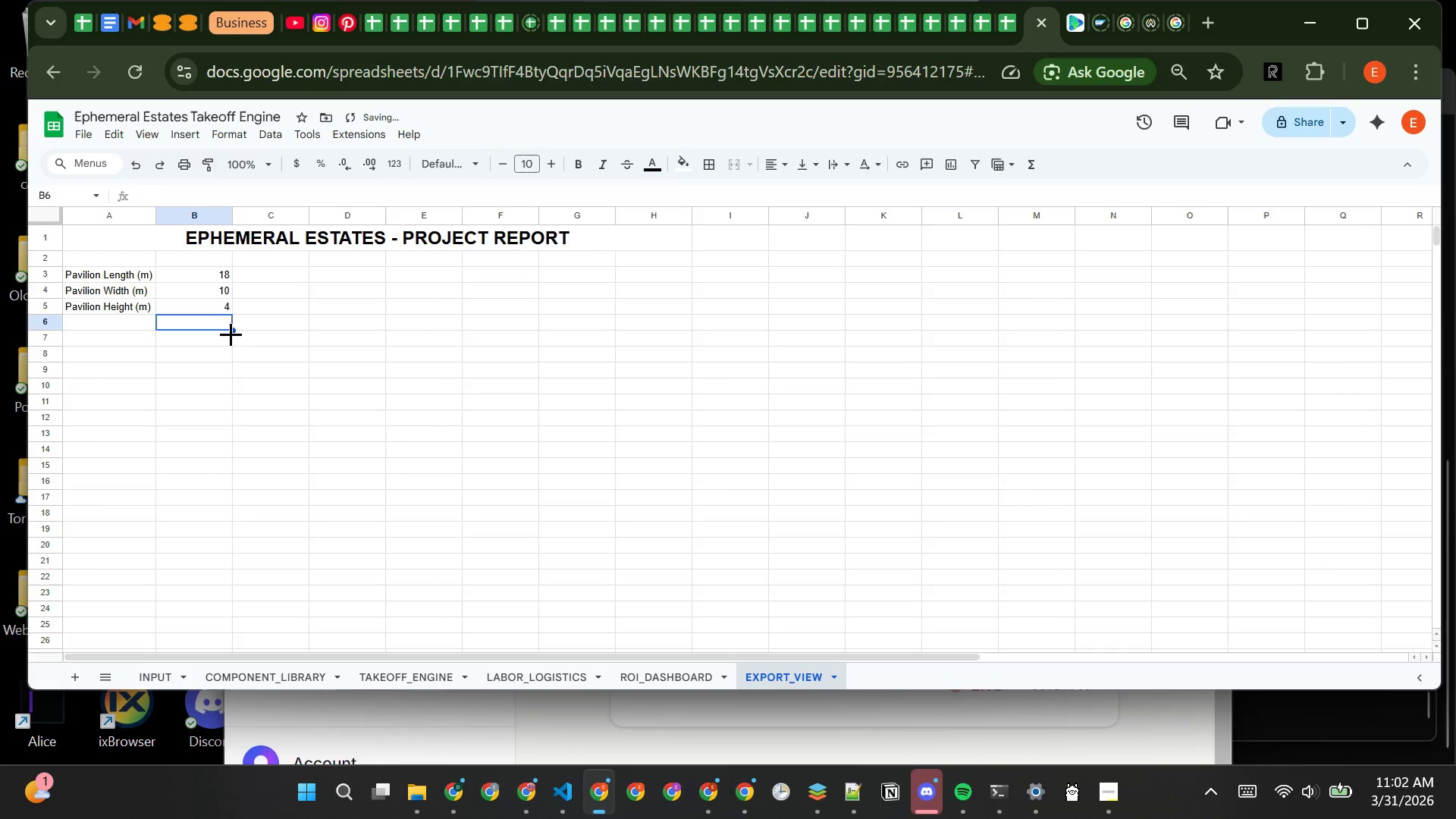 
left_click([231, 342])
 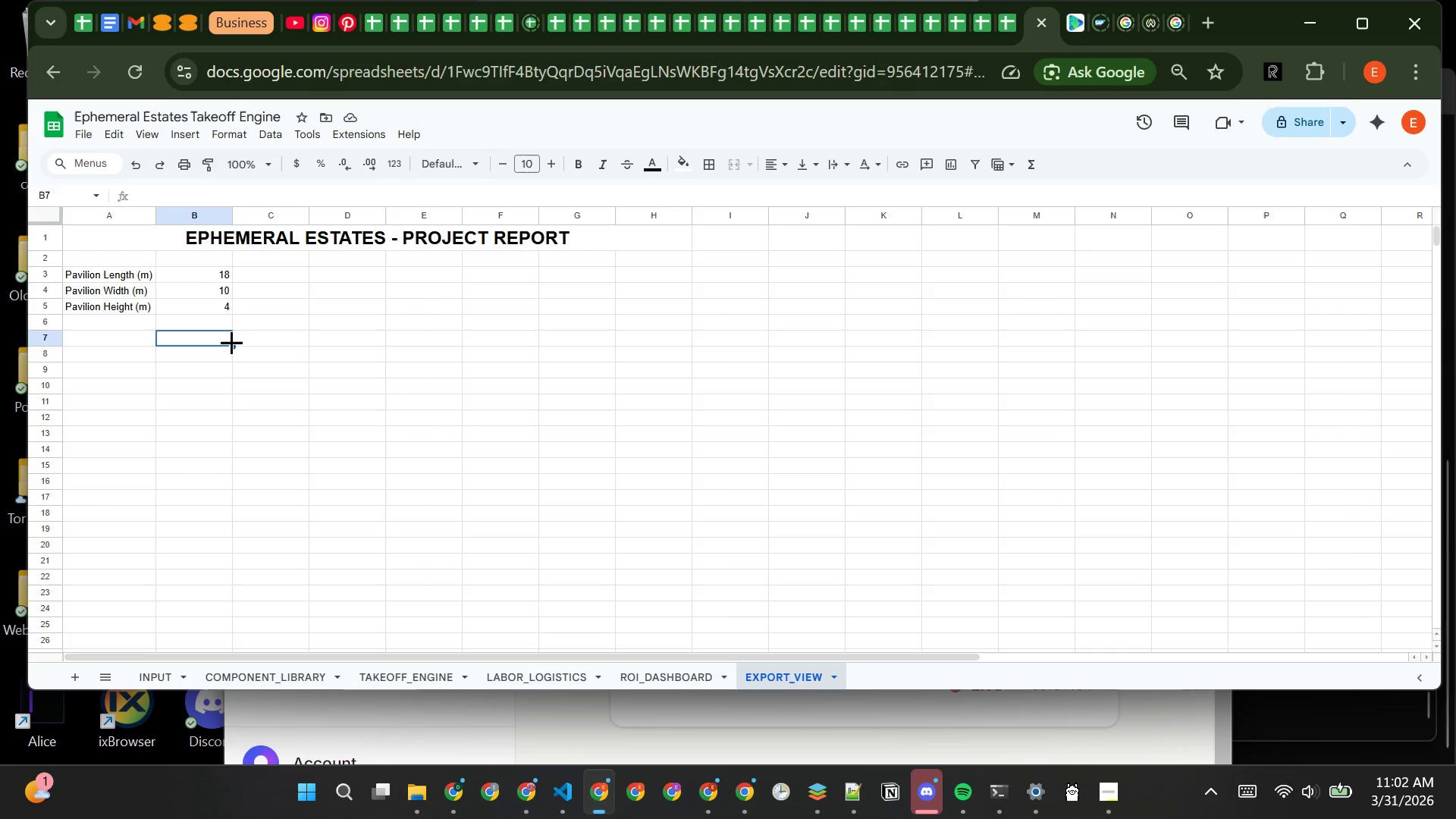 
wait(17.83)
 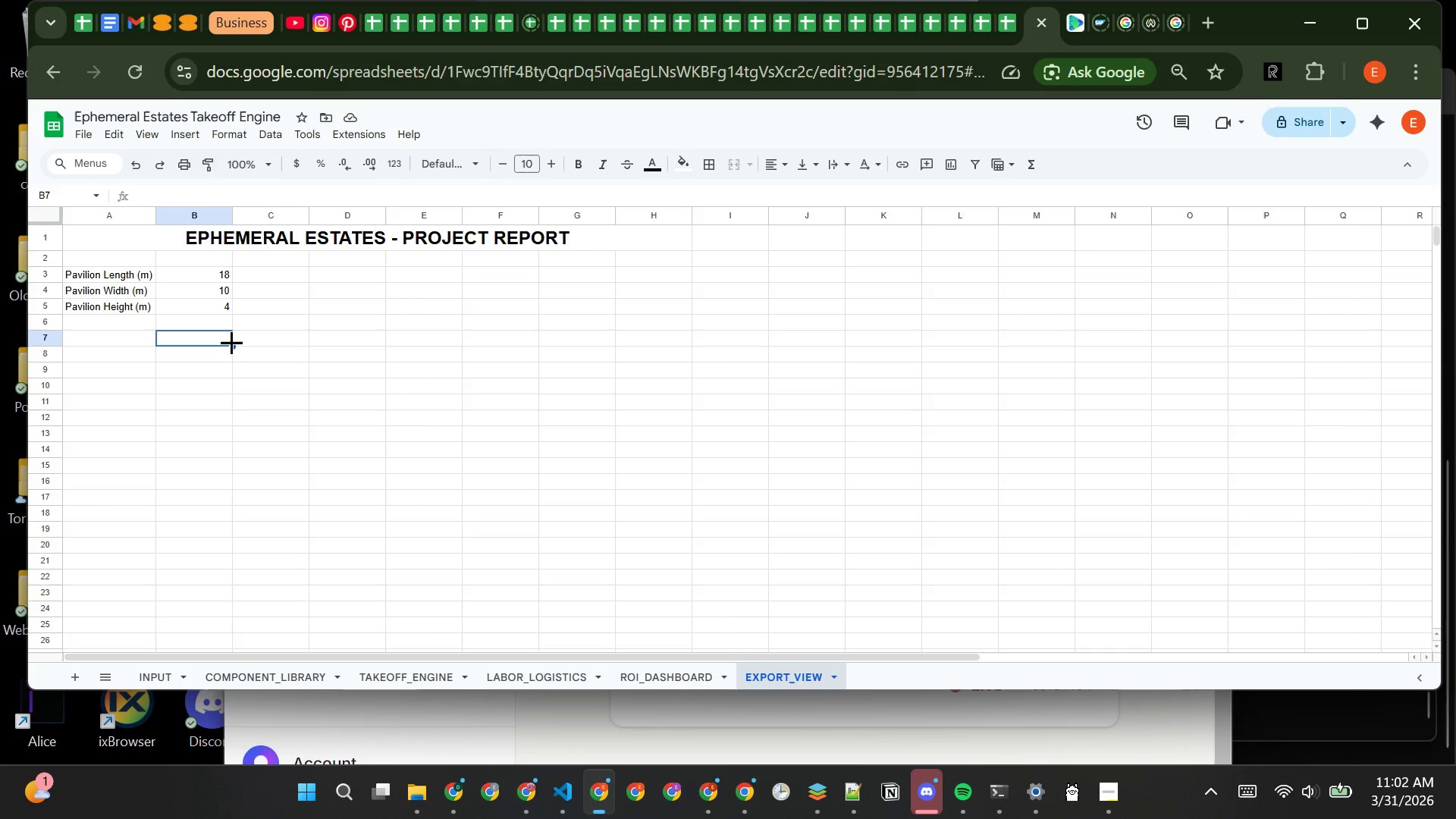 
left_click([114, 262])
 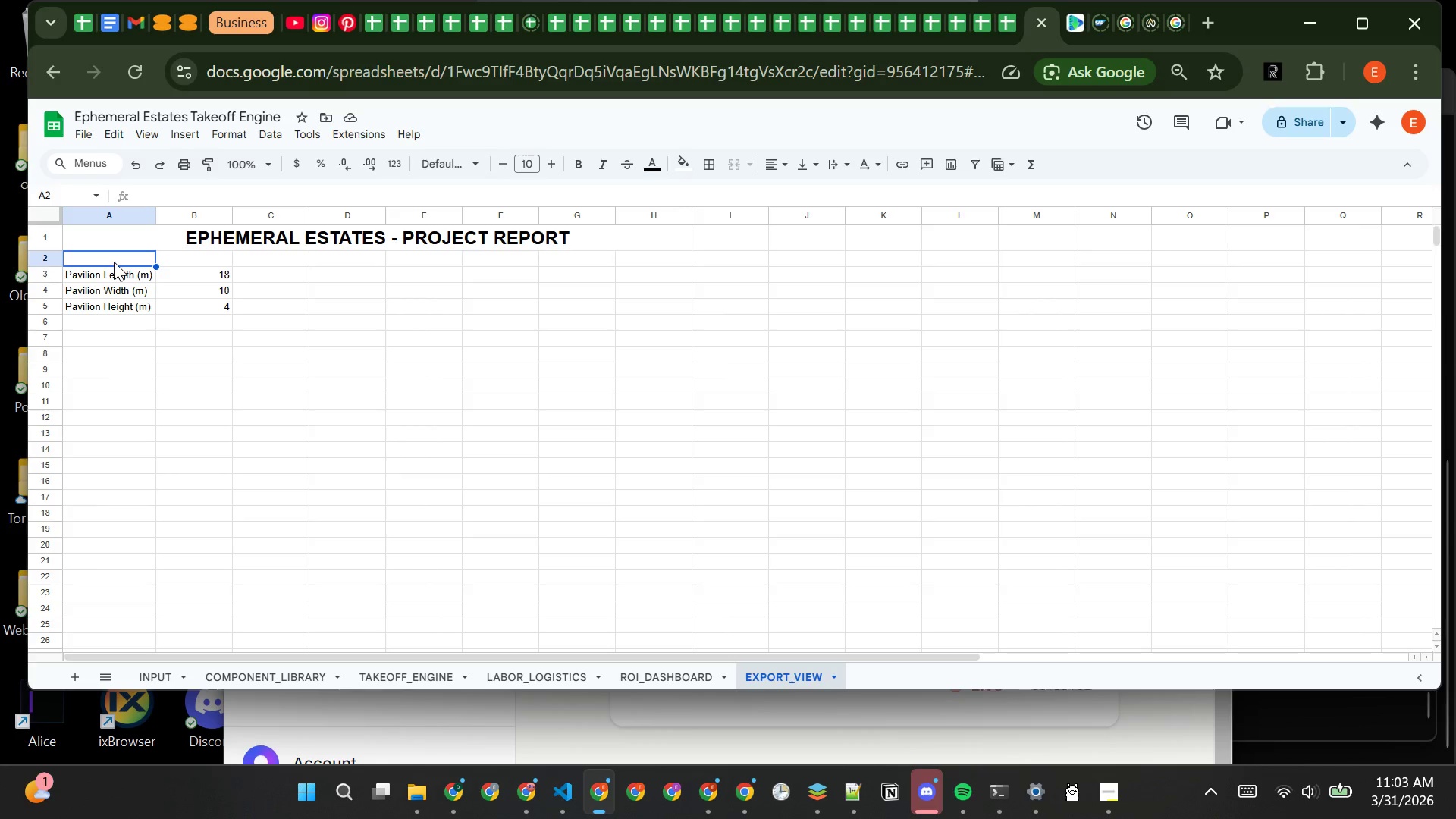 
type(PROJECT DIMENSIONS)
 